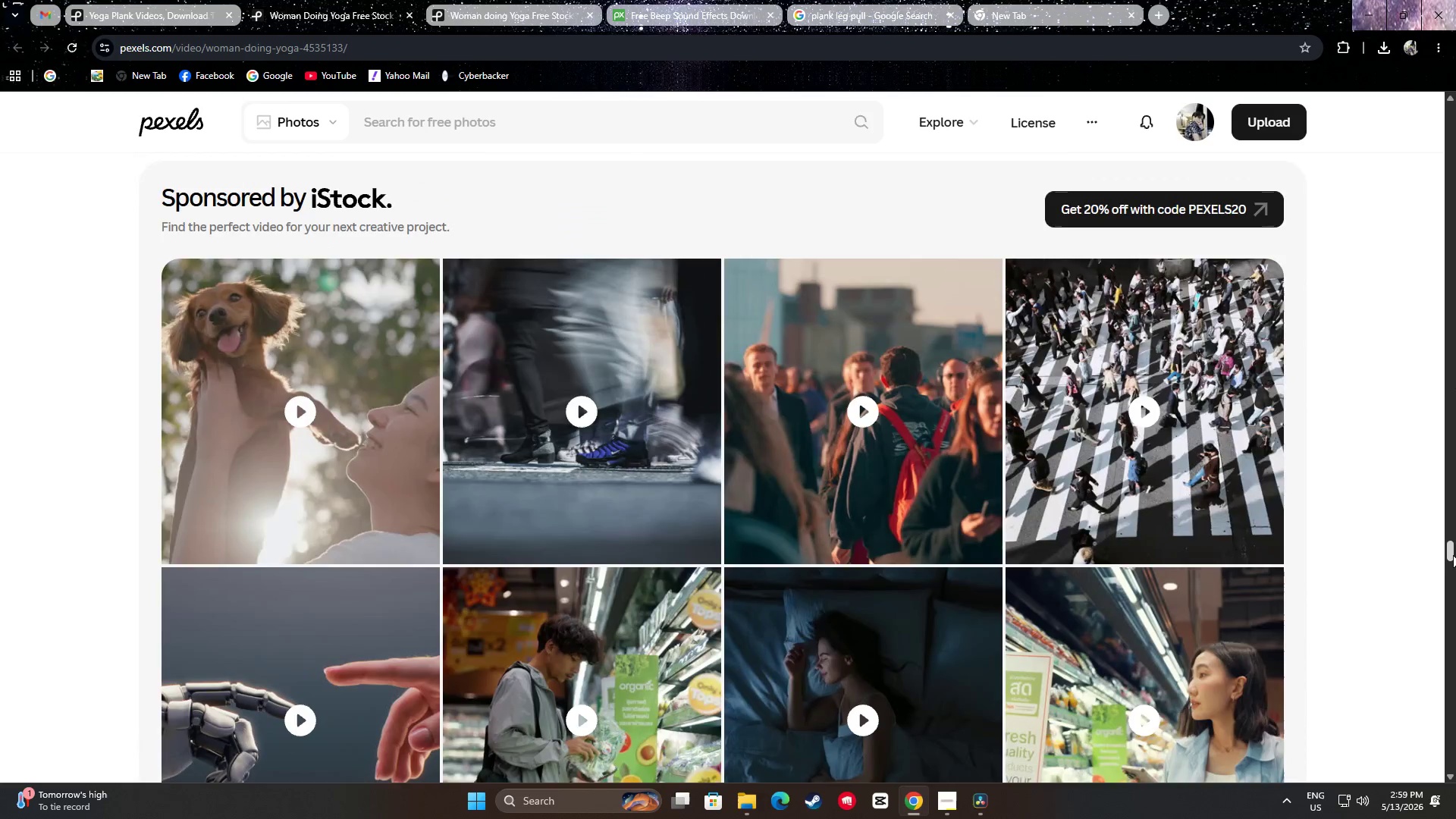 
scroll: coordinate [698, 366], scroll_direction: down, amount: 38.0
 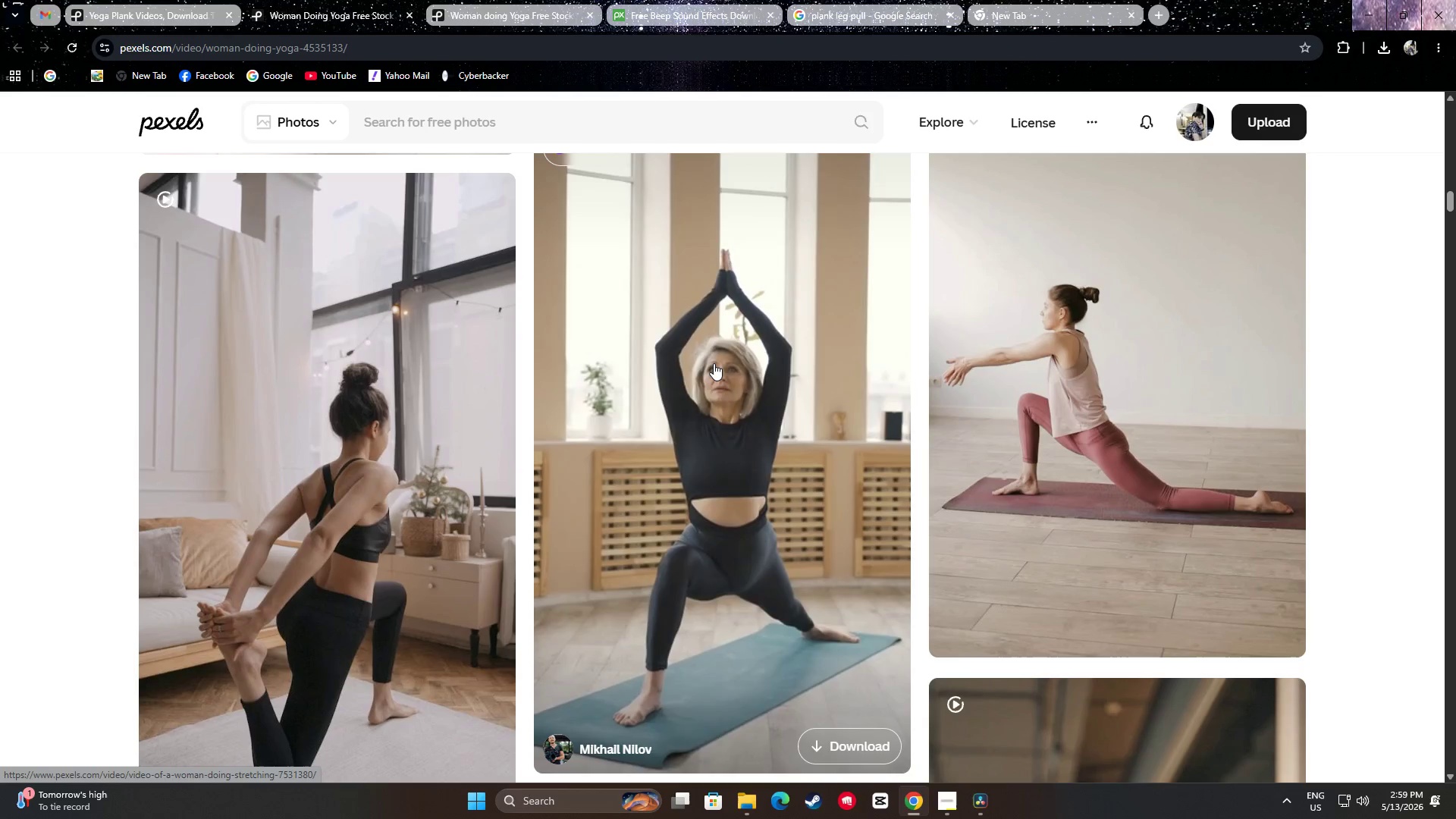 
wait(13.47)
 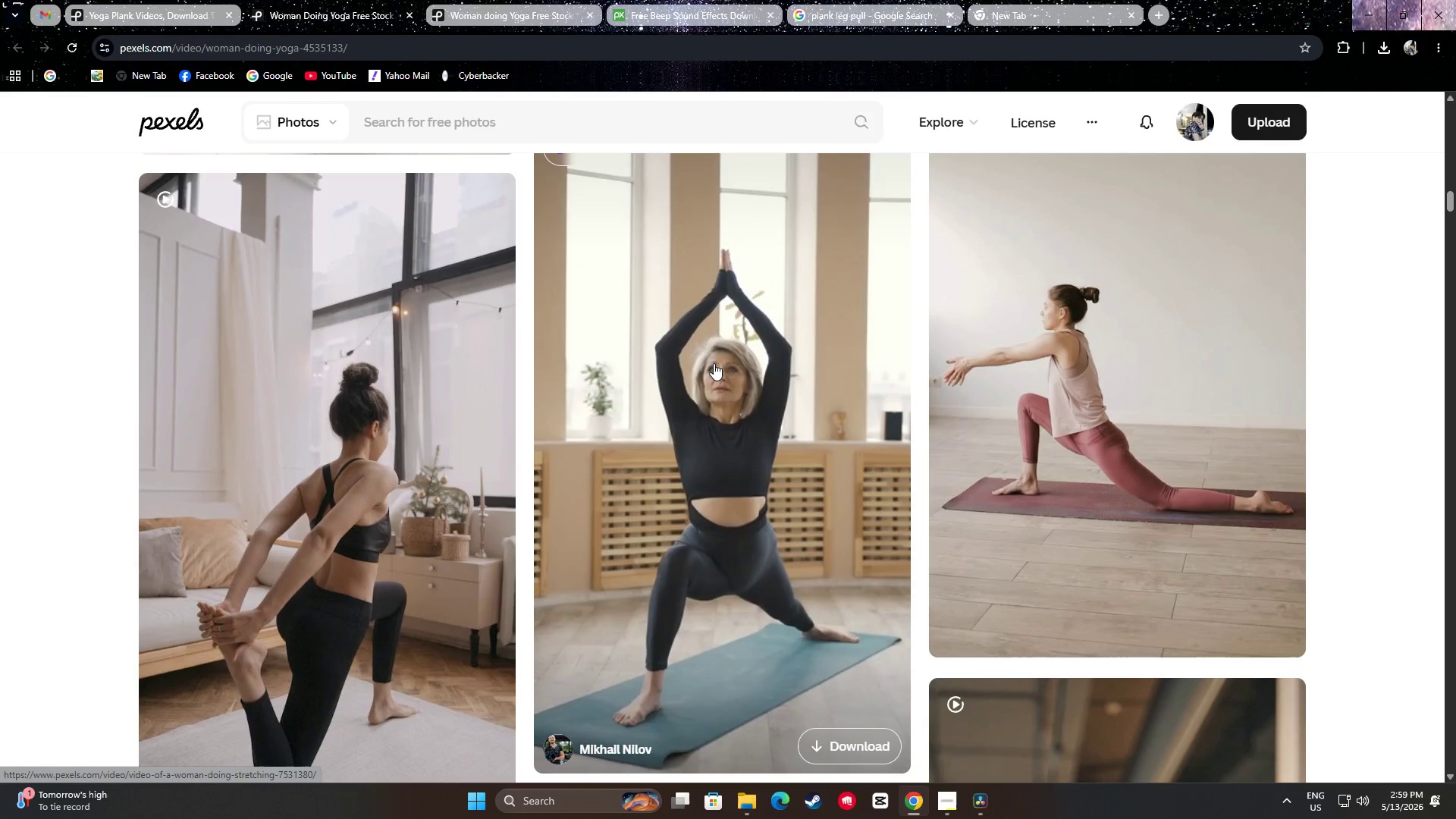 
left_click([988, 801])
 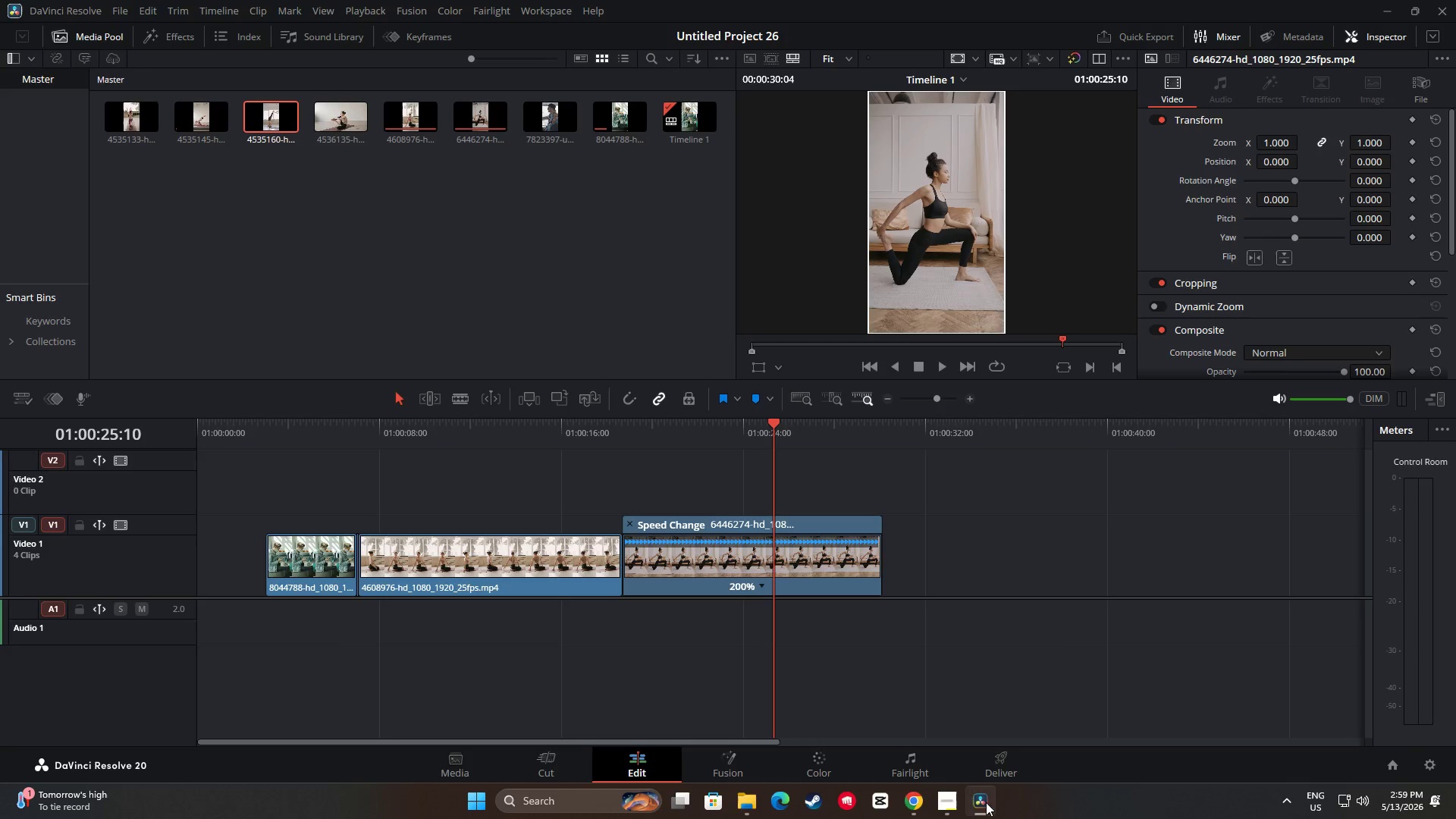 
mouse_move([918, 799])
 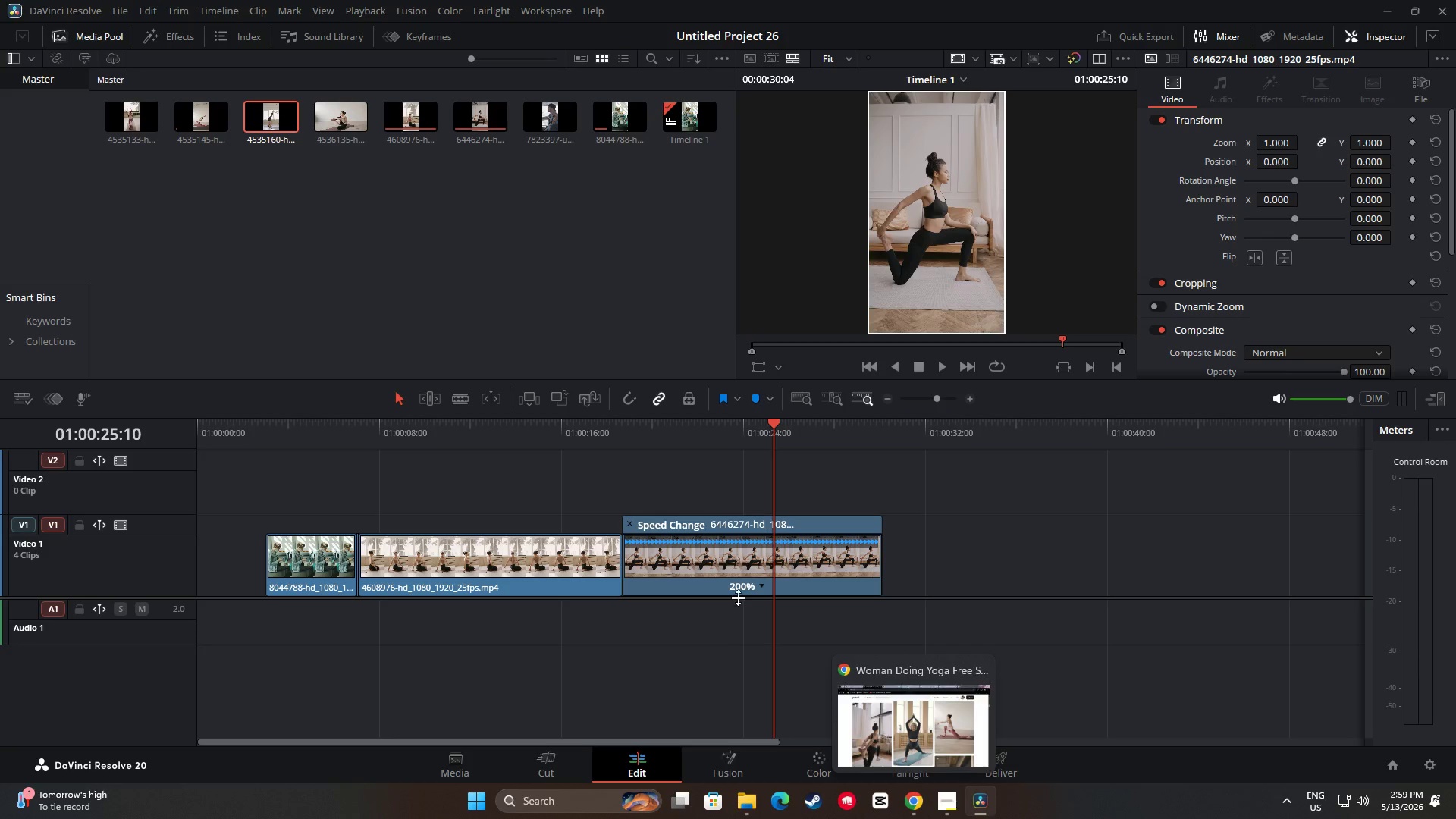 
double_click([750, 570])
 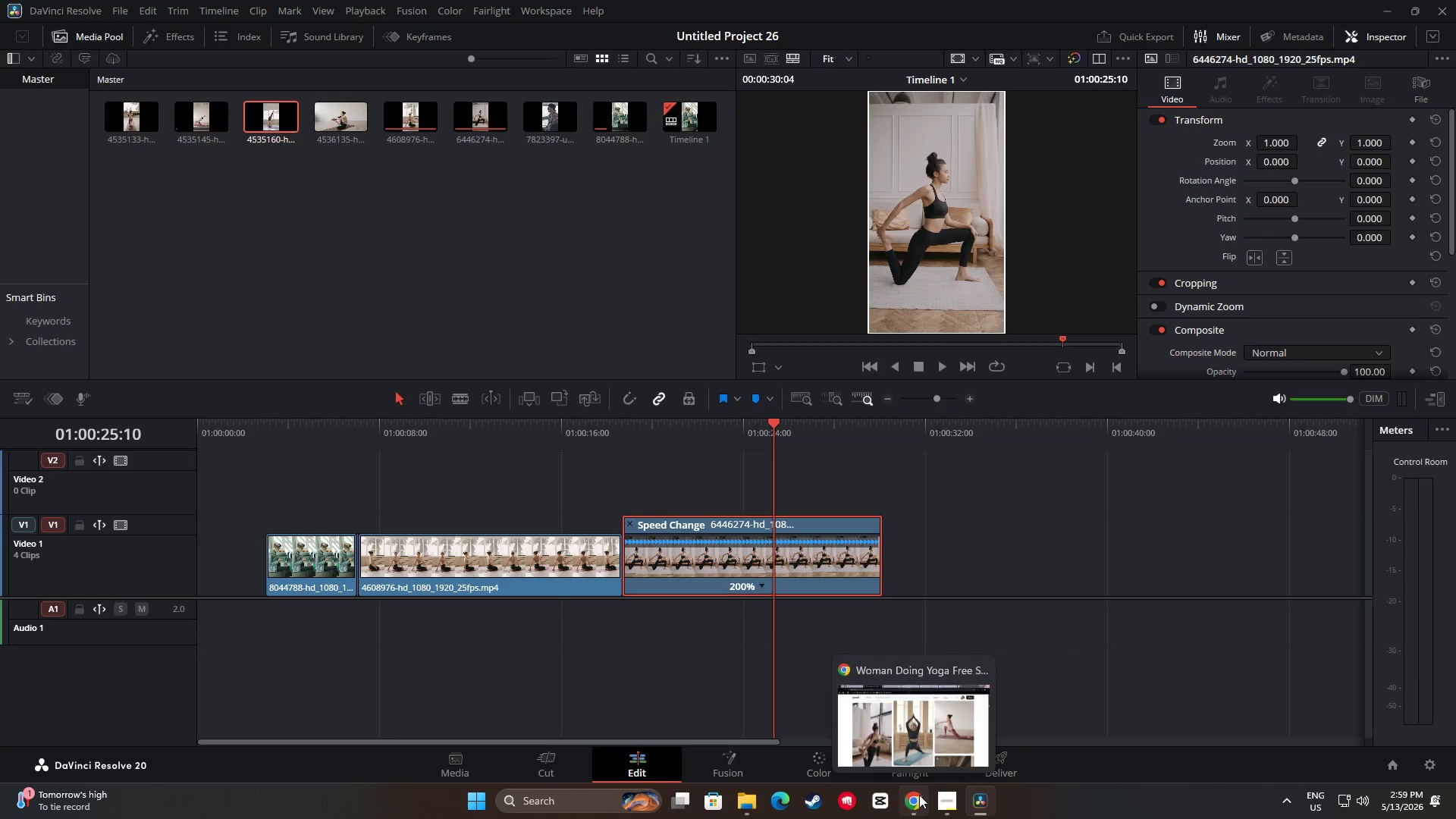 
key(Backspace)
 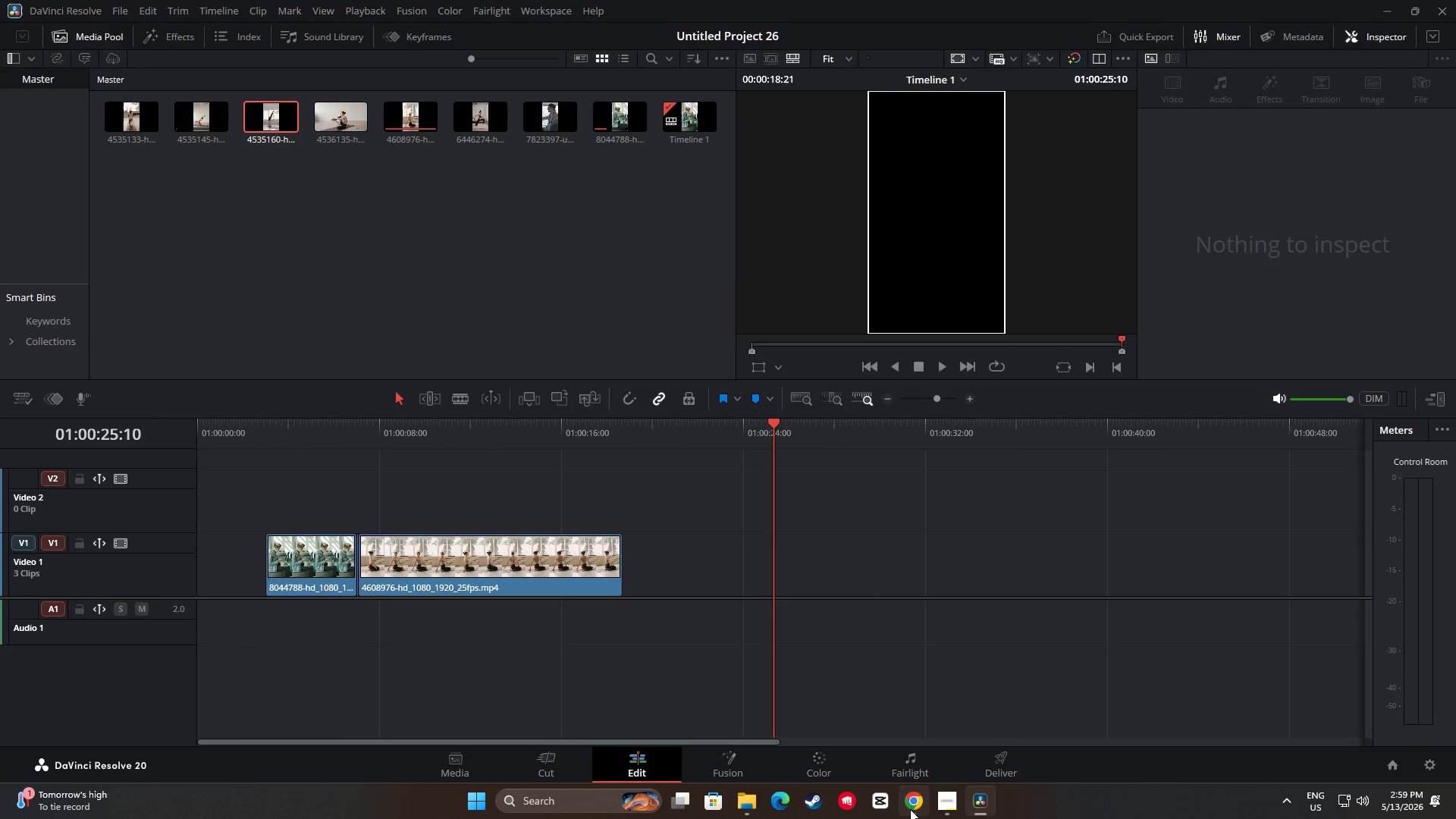 
left_click([910, 809])
 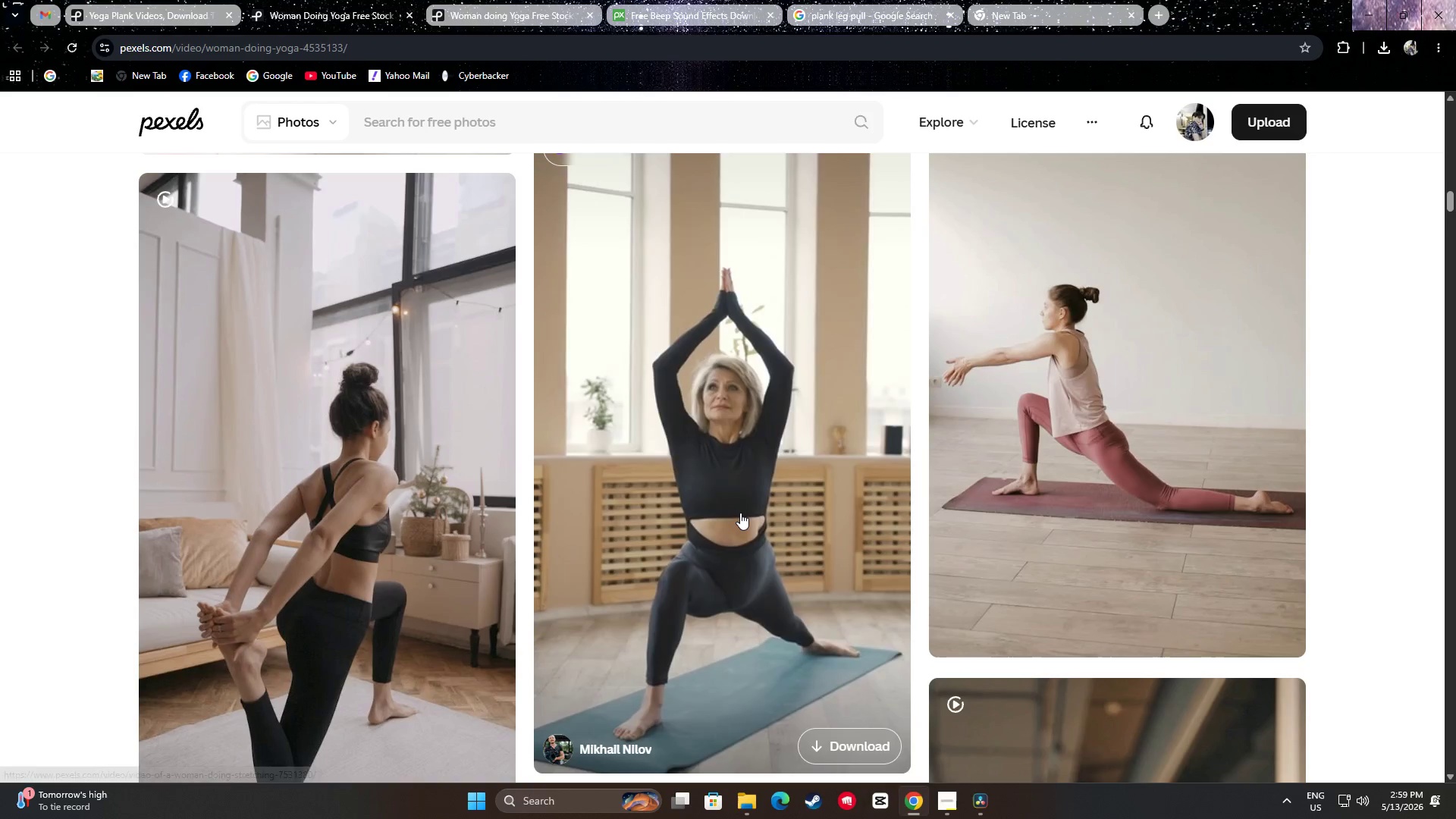 
scroll: coordinate [738, 509], scroll_direction: down, amount: 2.0
 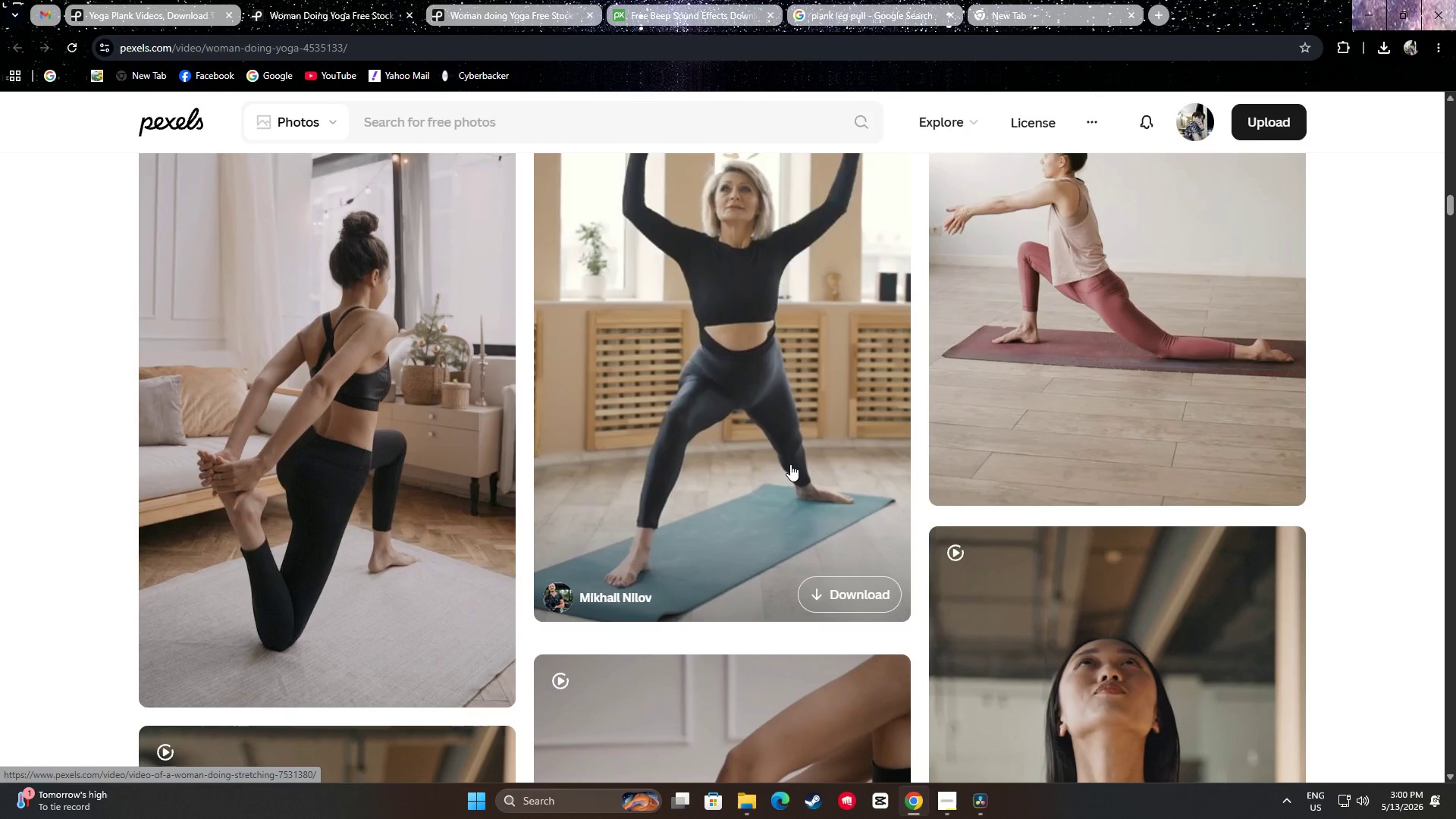 
left_click([852, 597])
 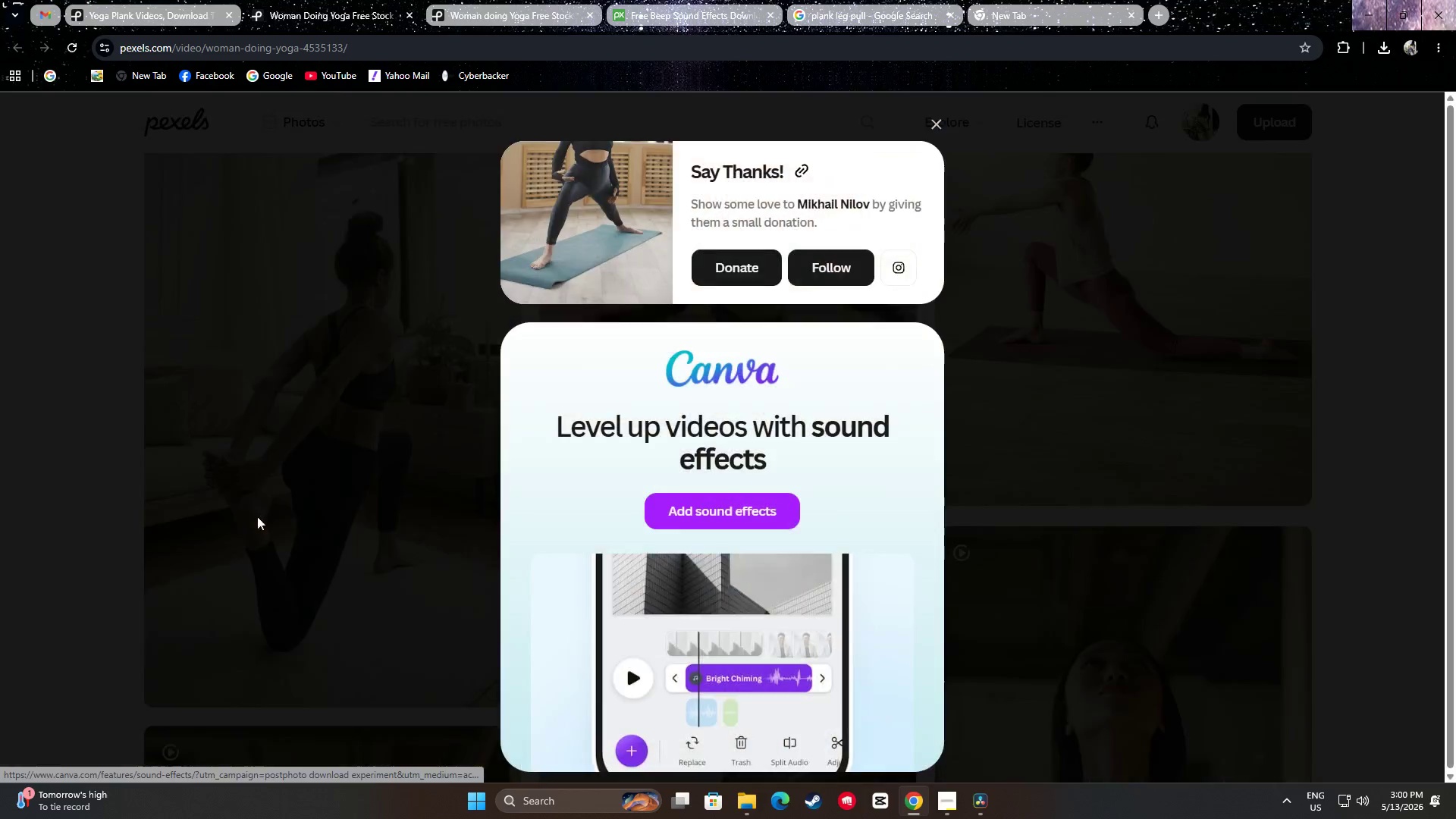 
left_click([38, 477])
 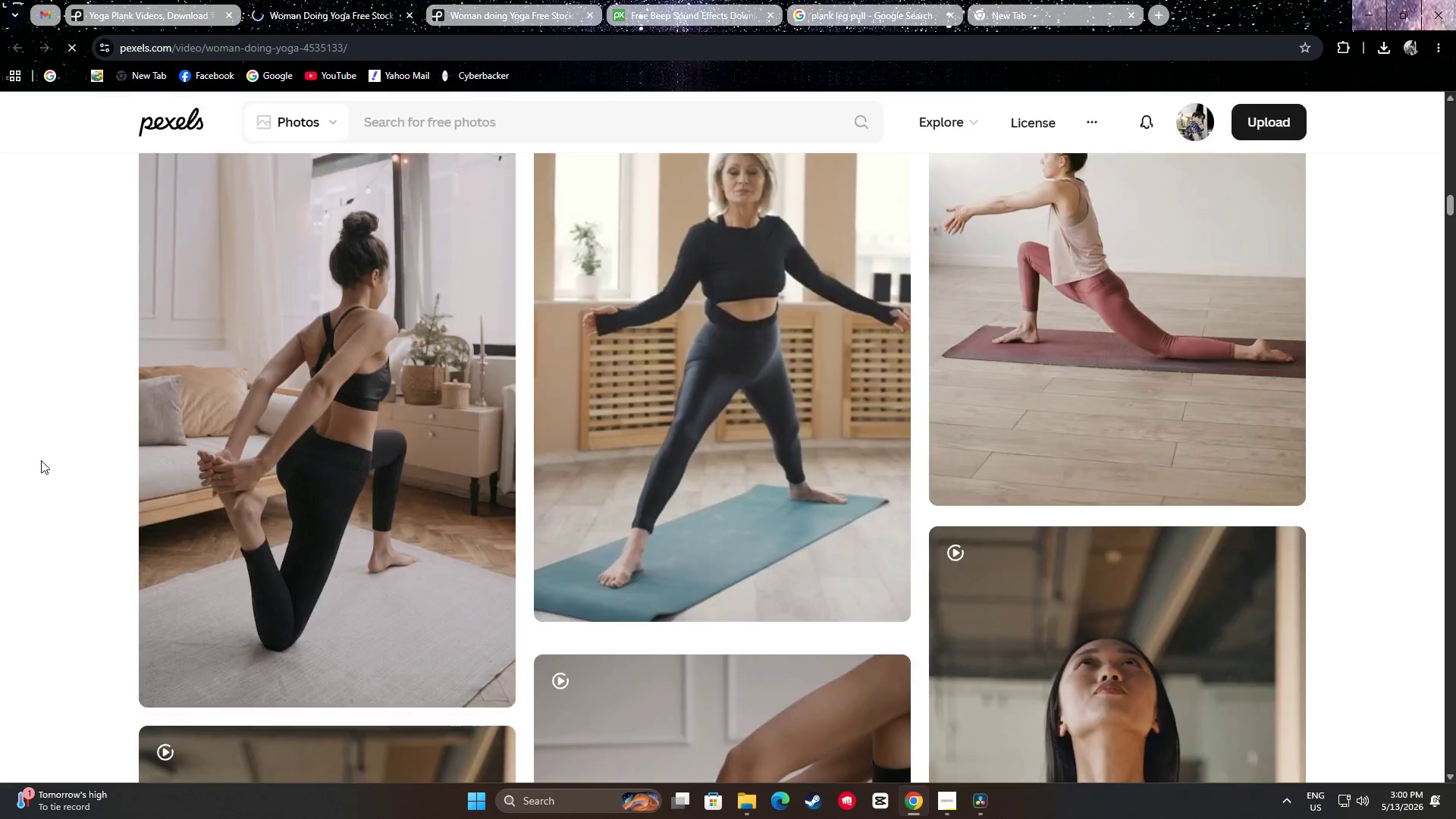 
scroll: coordinate [89, 427], scroll_direction: down, amount: 16.0
 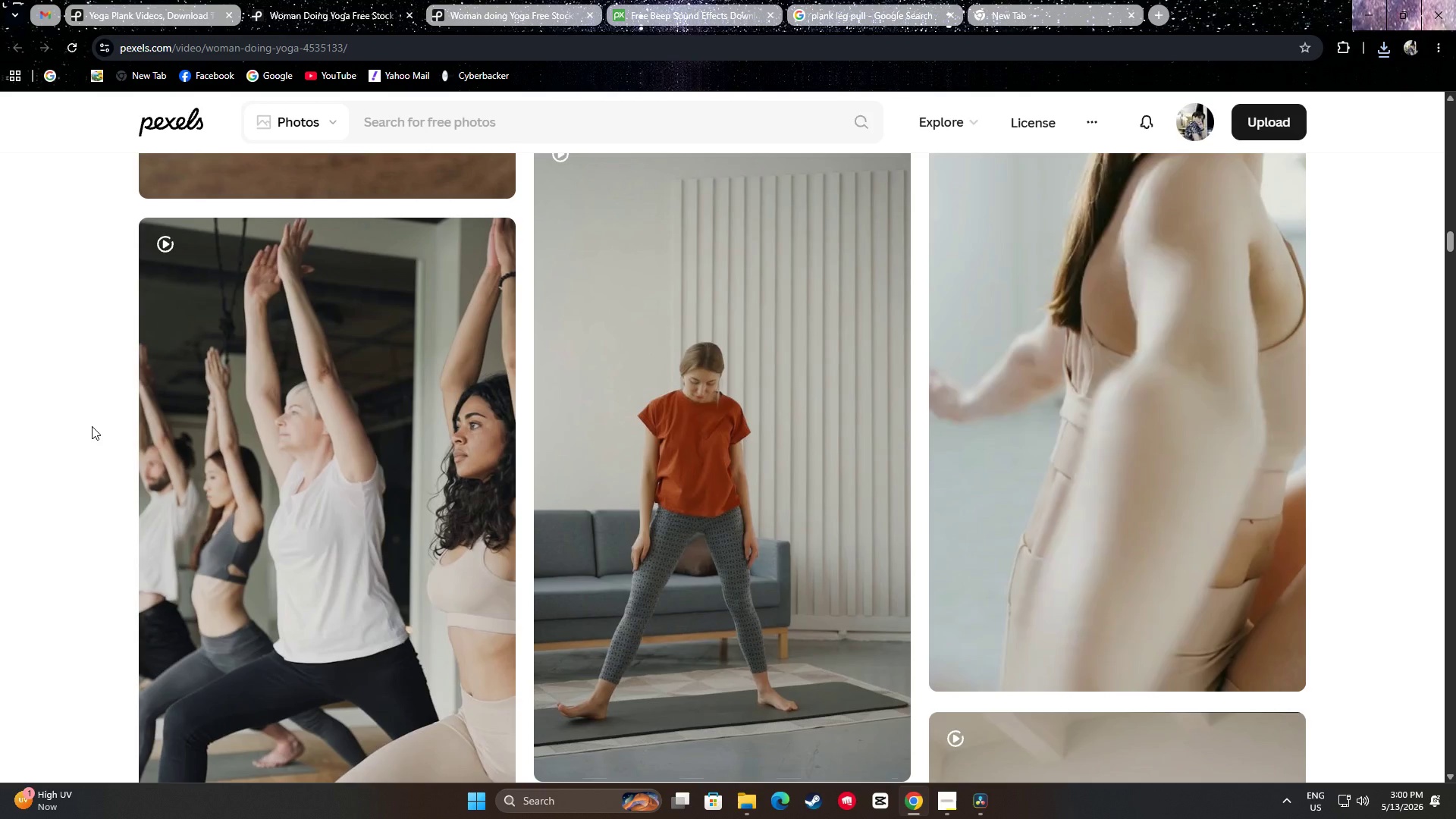 
wait(5.28)
 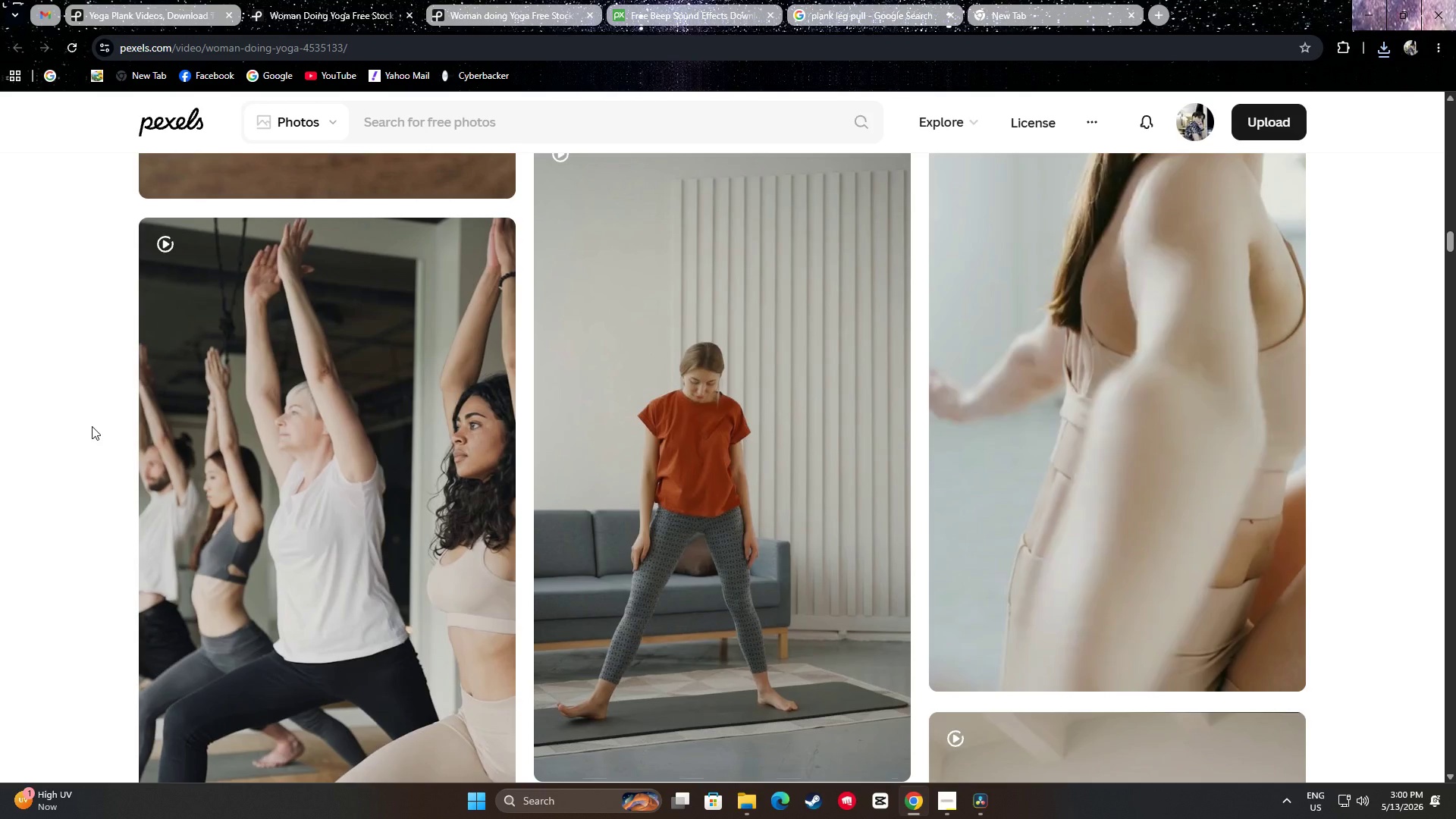 
scroll: coordinate [11, 422], scroll_direction: down, amount: 17.0
 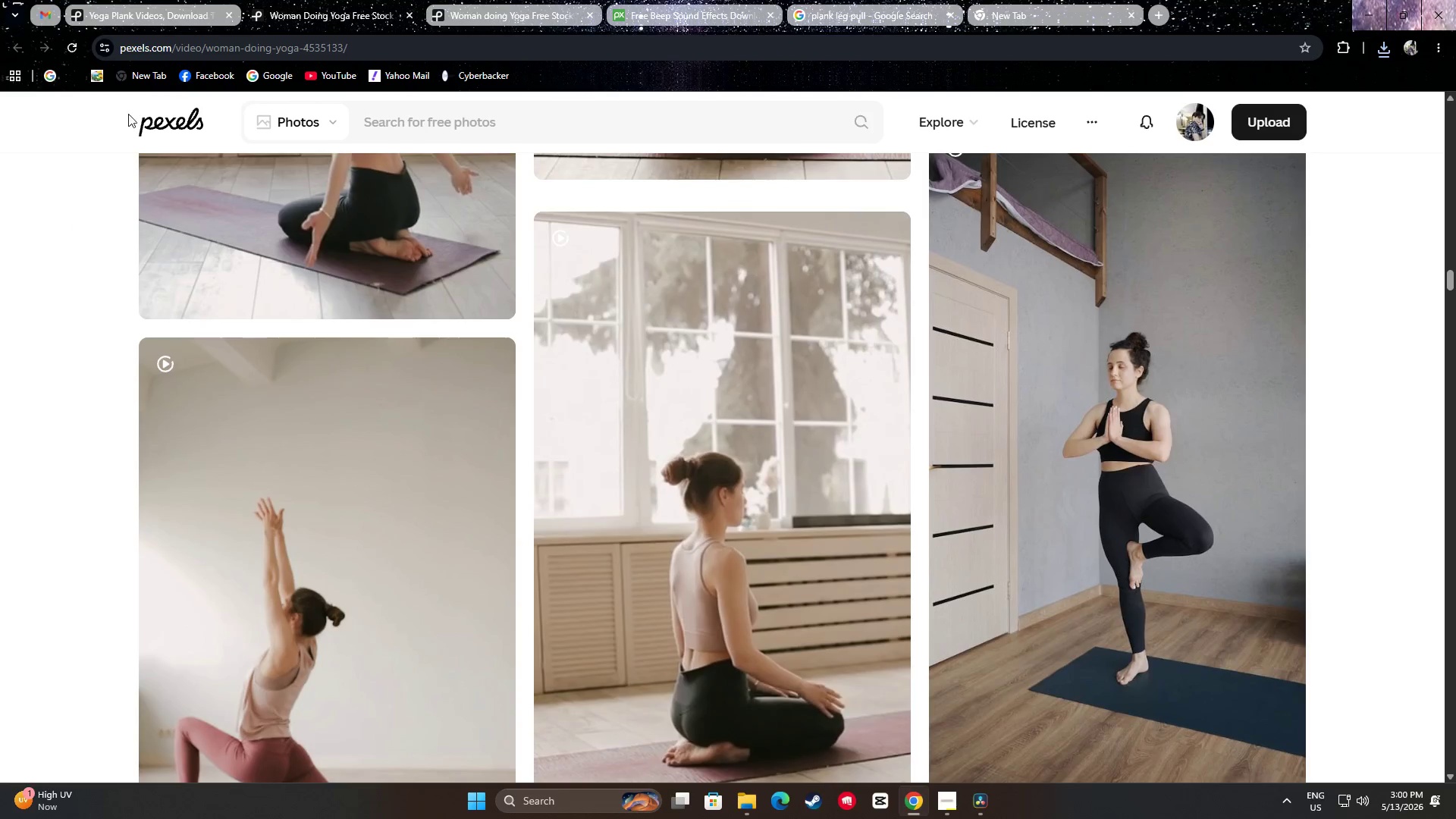 
left_click([215, 0])
 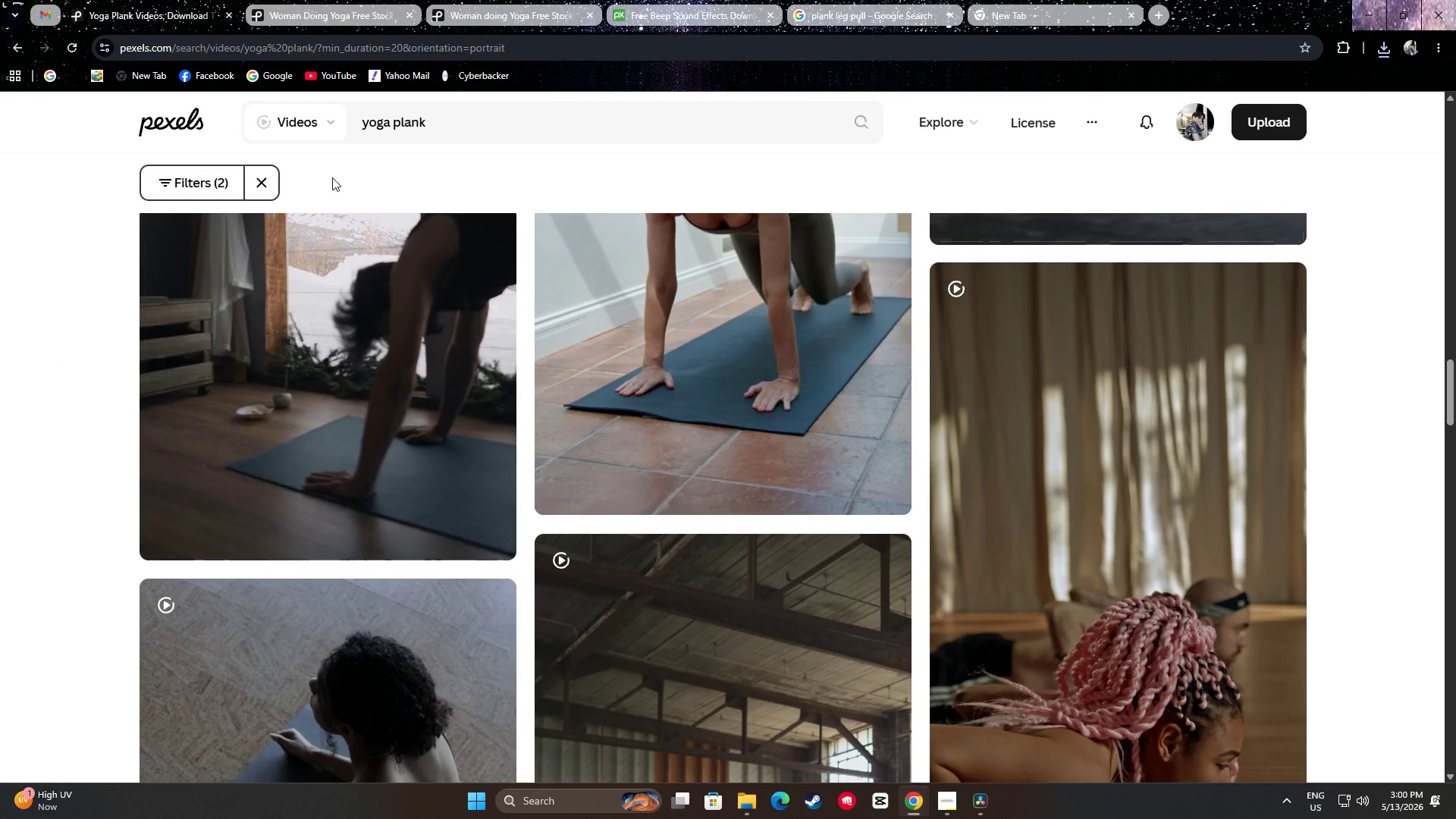 
left_click_drag(start_coordinate=[450, 124], to_coordinate=[390, 125])
 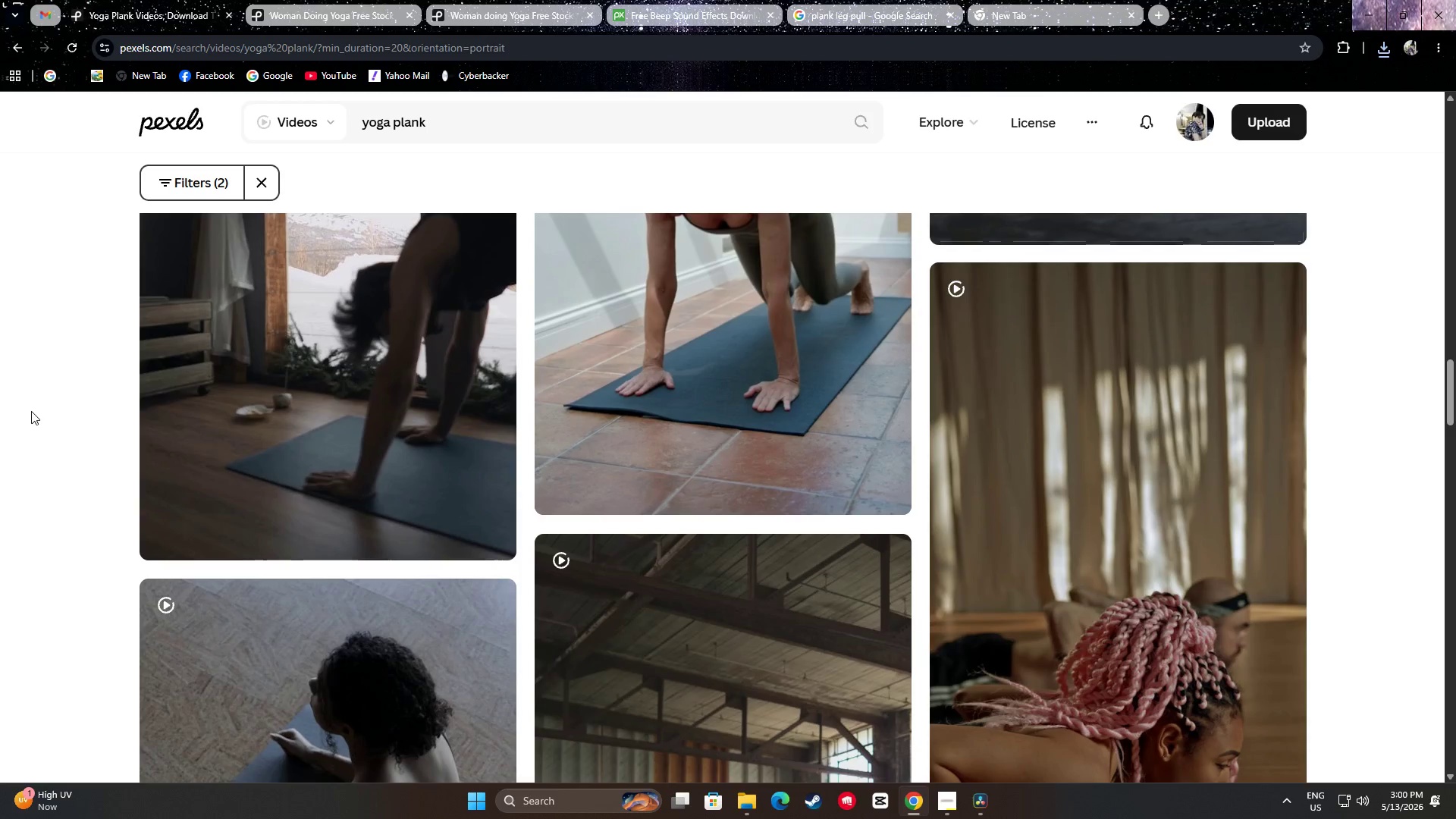 
scroll: coordinate [37, 407], scroll_direction: up, amount: 3.0
 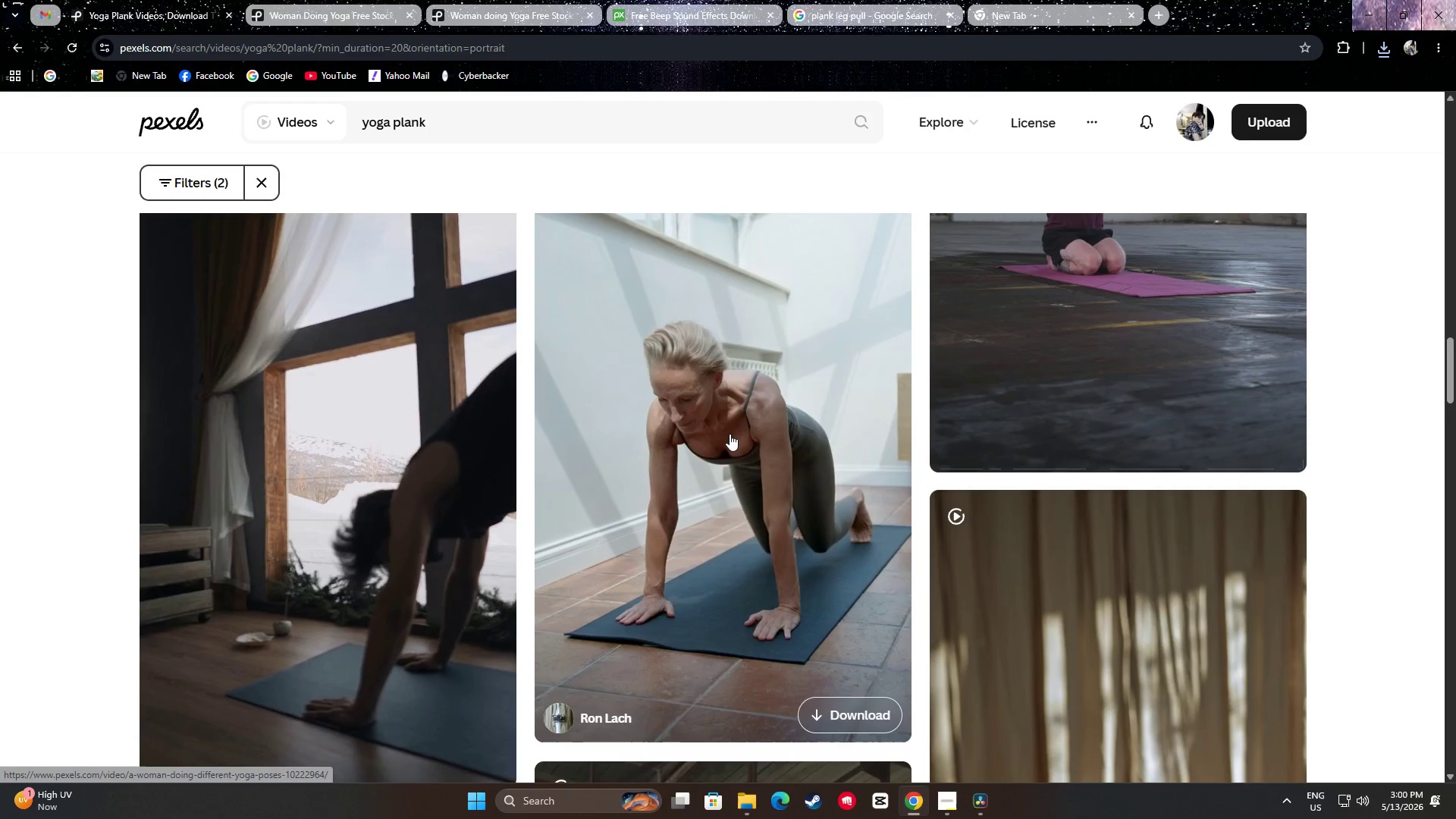 
scroll: coordinate [730, 429], scroll_direction: down, amount: 4.0
 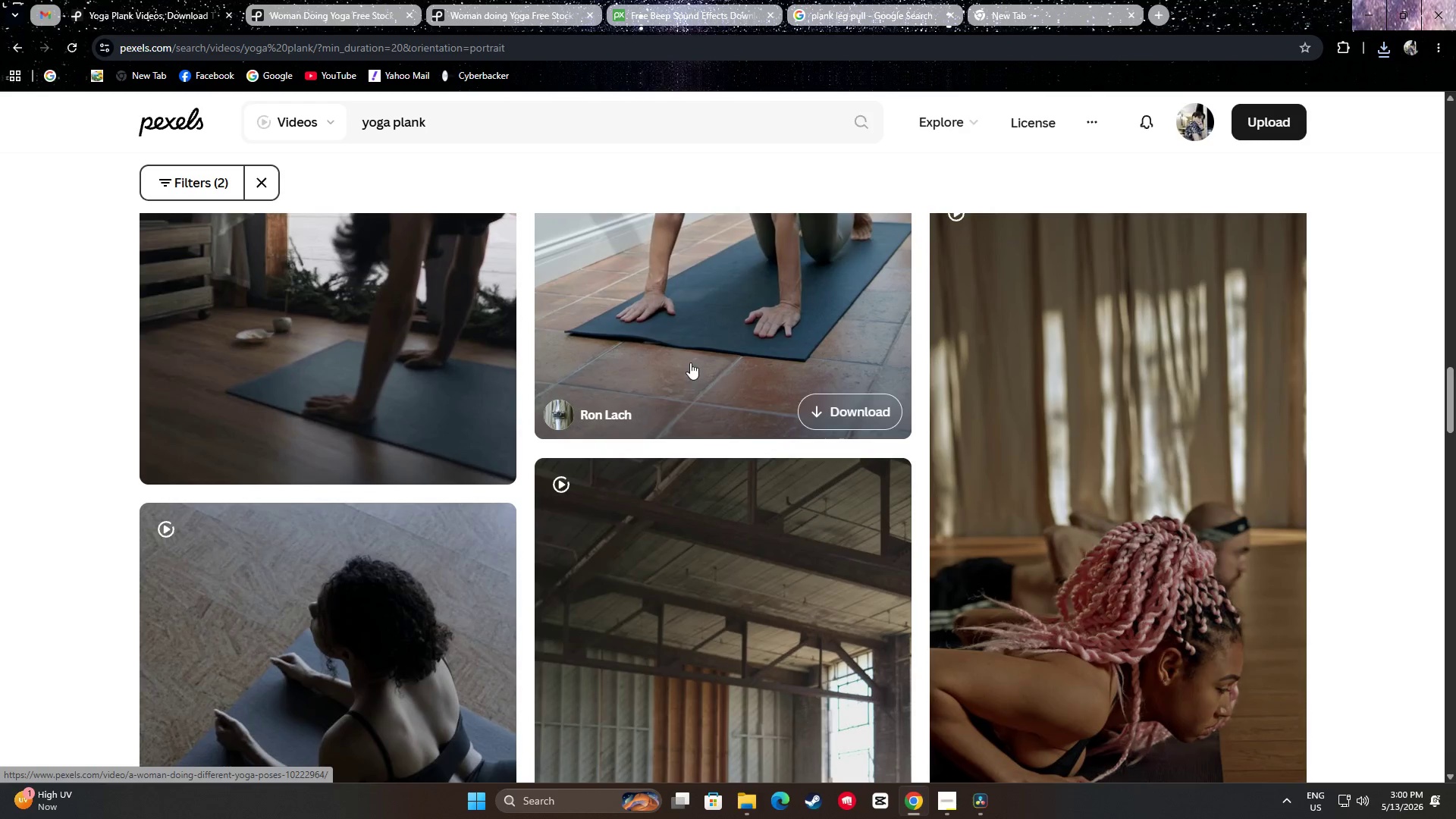 
scroll: coordinate [733, 752], scroll_direction: up, amount: 14.0
 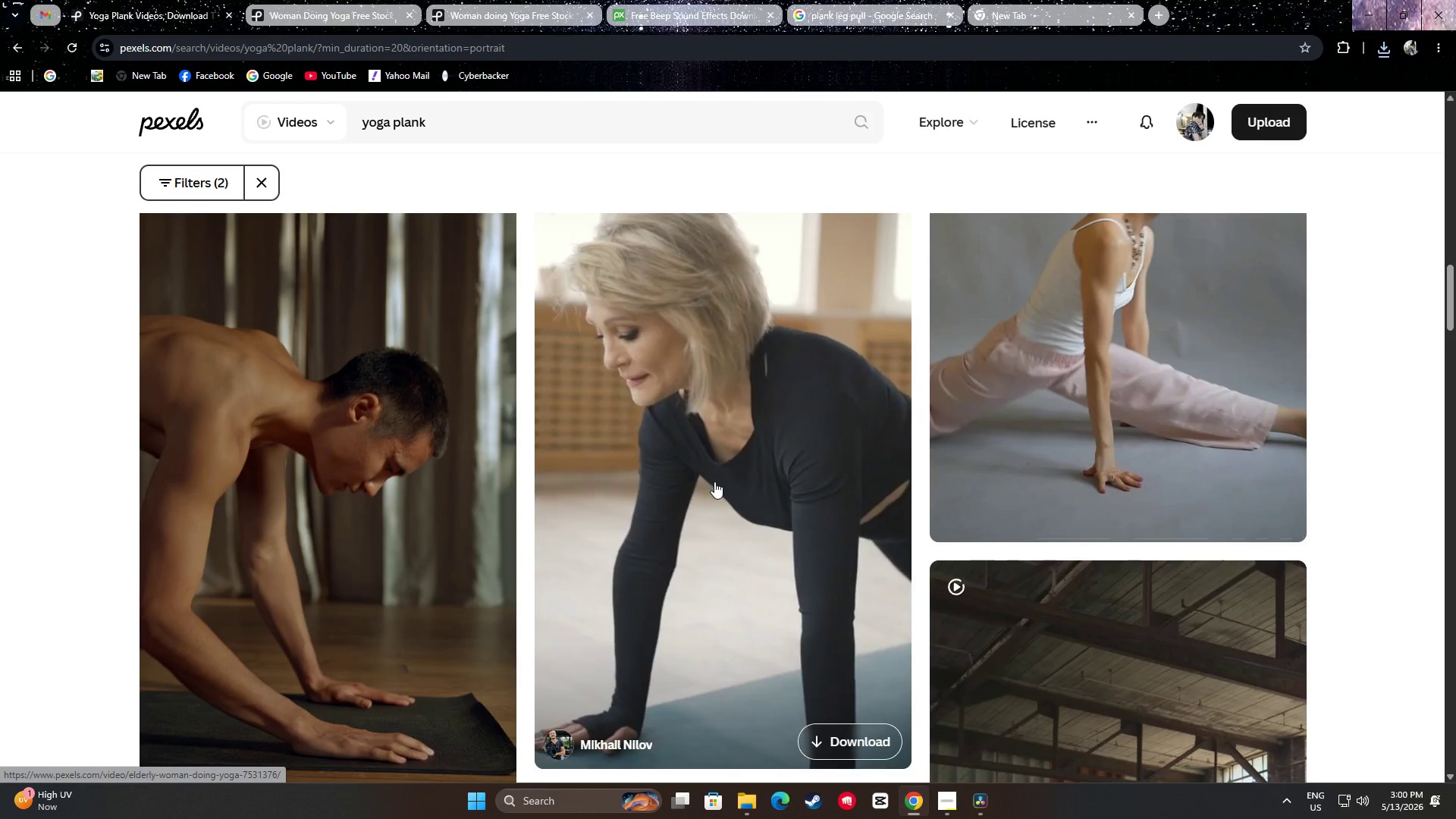 
wait(12.13)
 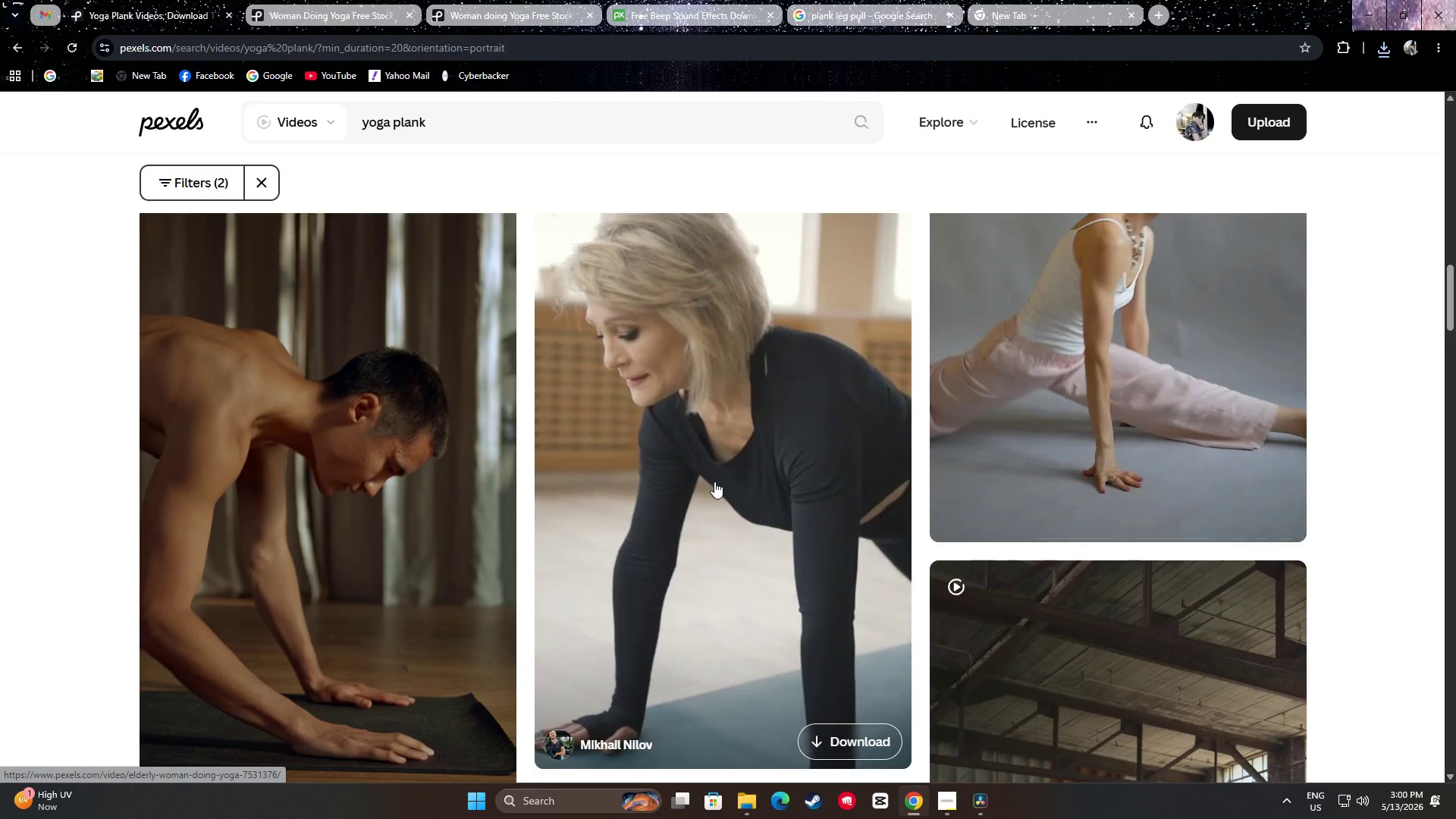 
scroll: coordinate [715, 365], scroll_direction: down, amount: 2.0
 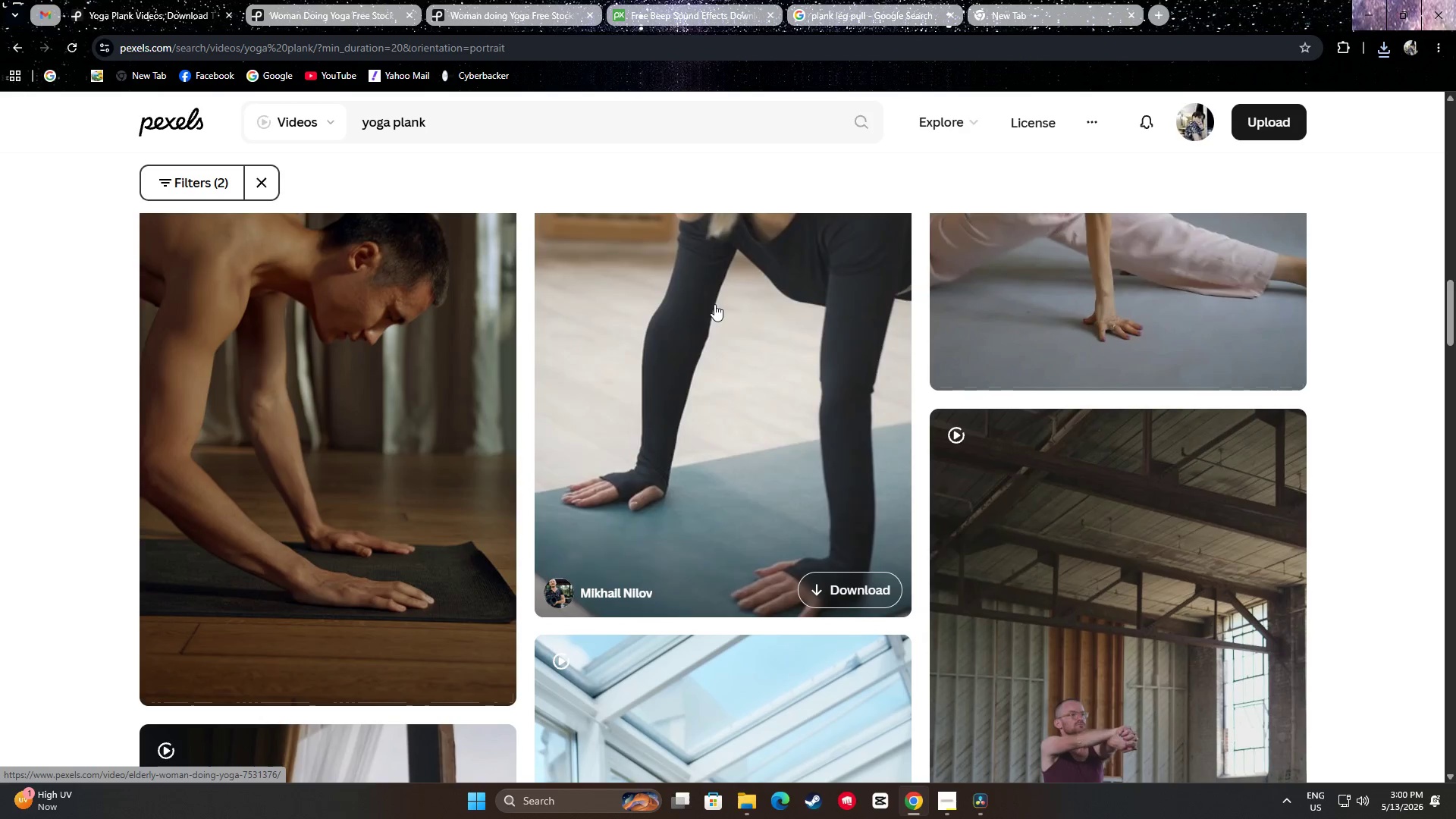 
scroll: coordinate [714, 304], scroll_direction: up, amount: 3.0
 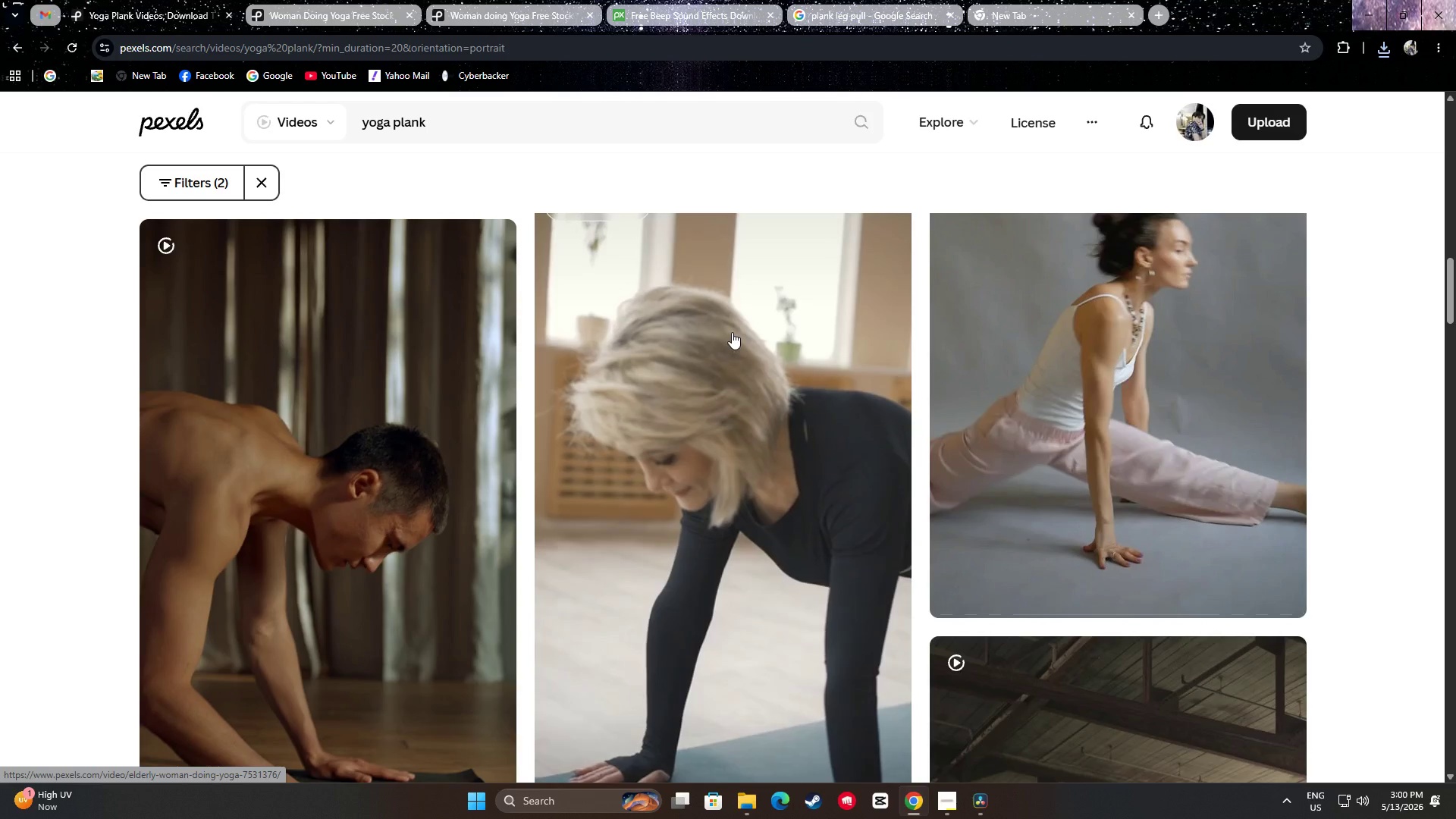 
scroll: coordinate [731, 336], scroll_direction: down, amount: 2.0
 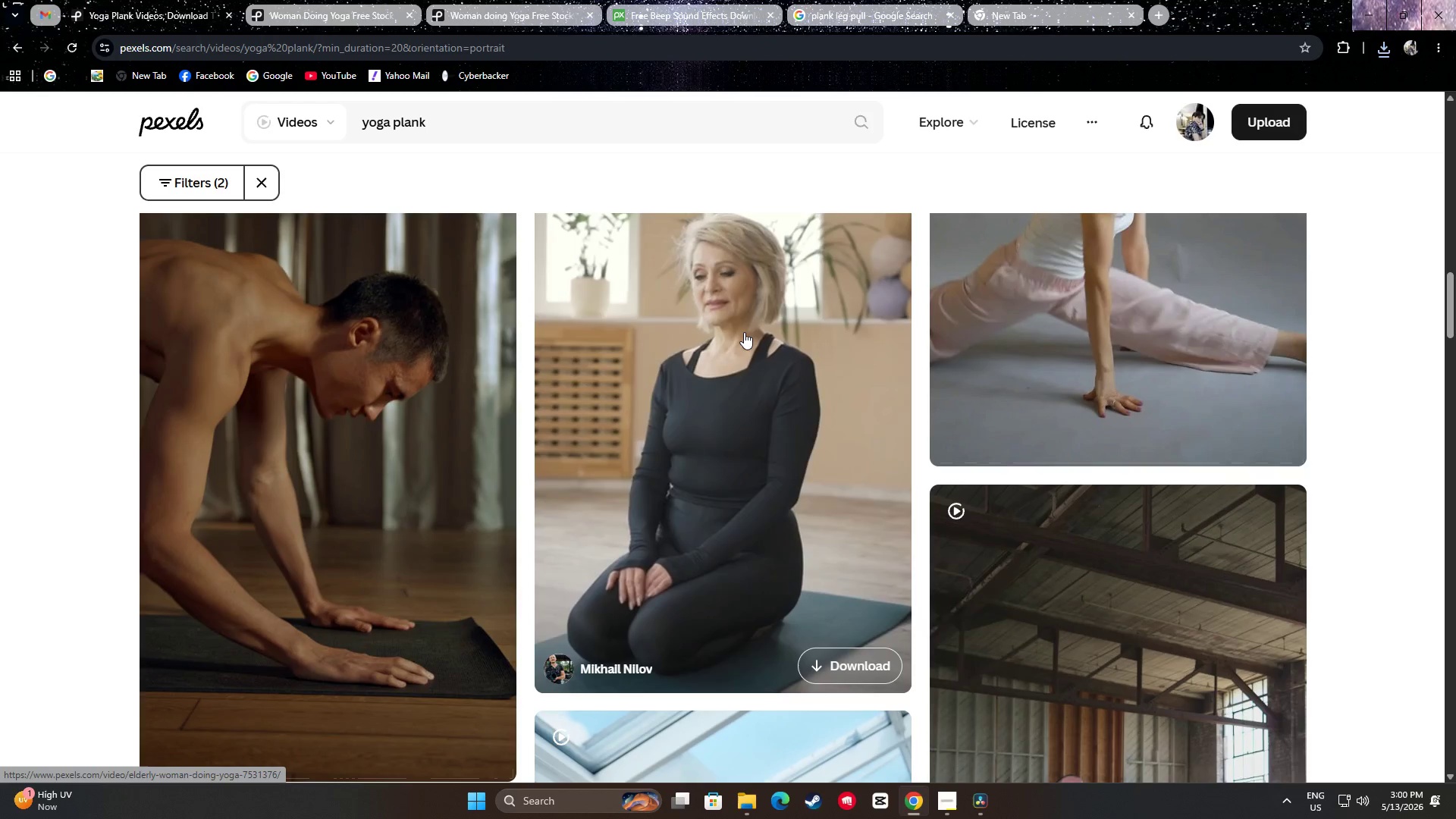 
wait(16.49)
 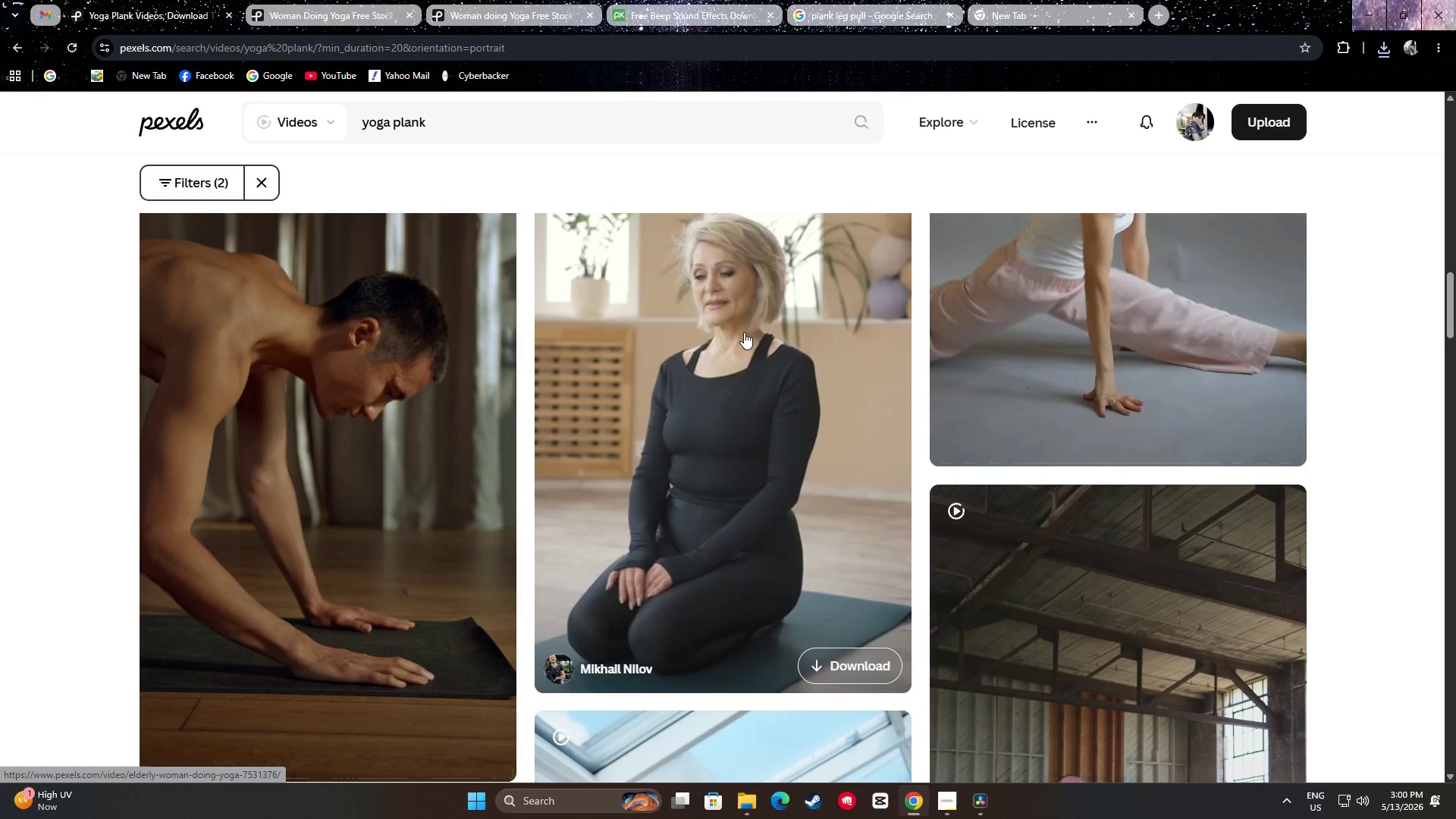 
scroll: coordinate [392, 303], scroll_direction: down, amount: 35.0
 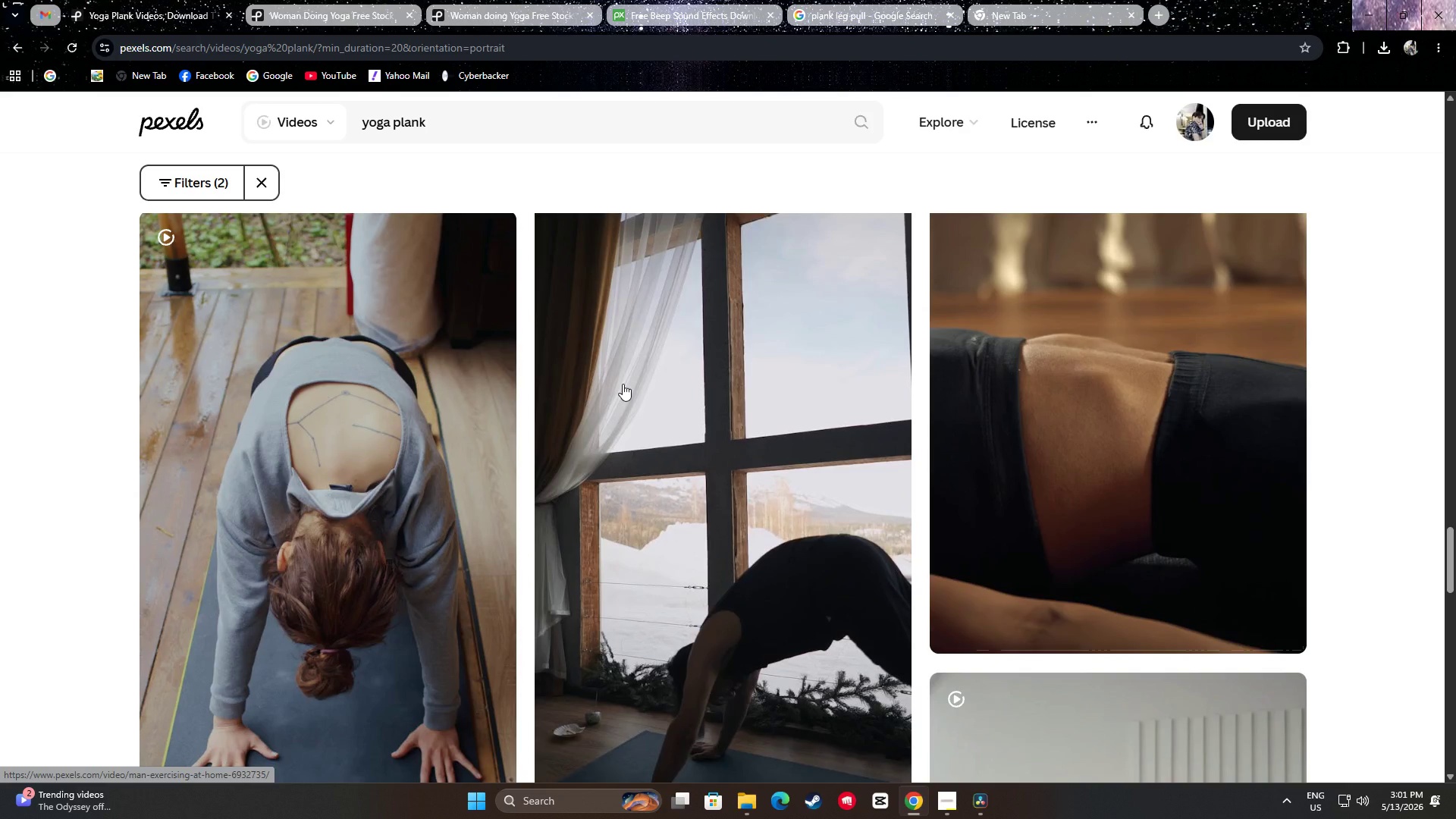 
scroll: coordinate [649, 326], scroll_direction: down, amount: 11.0
 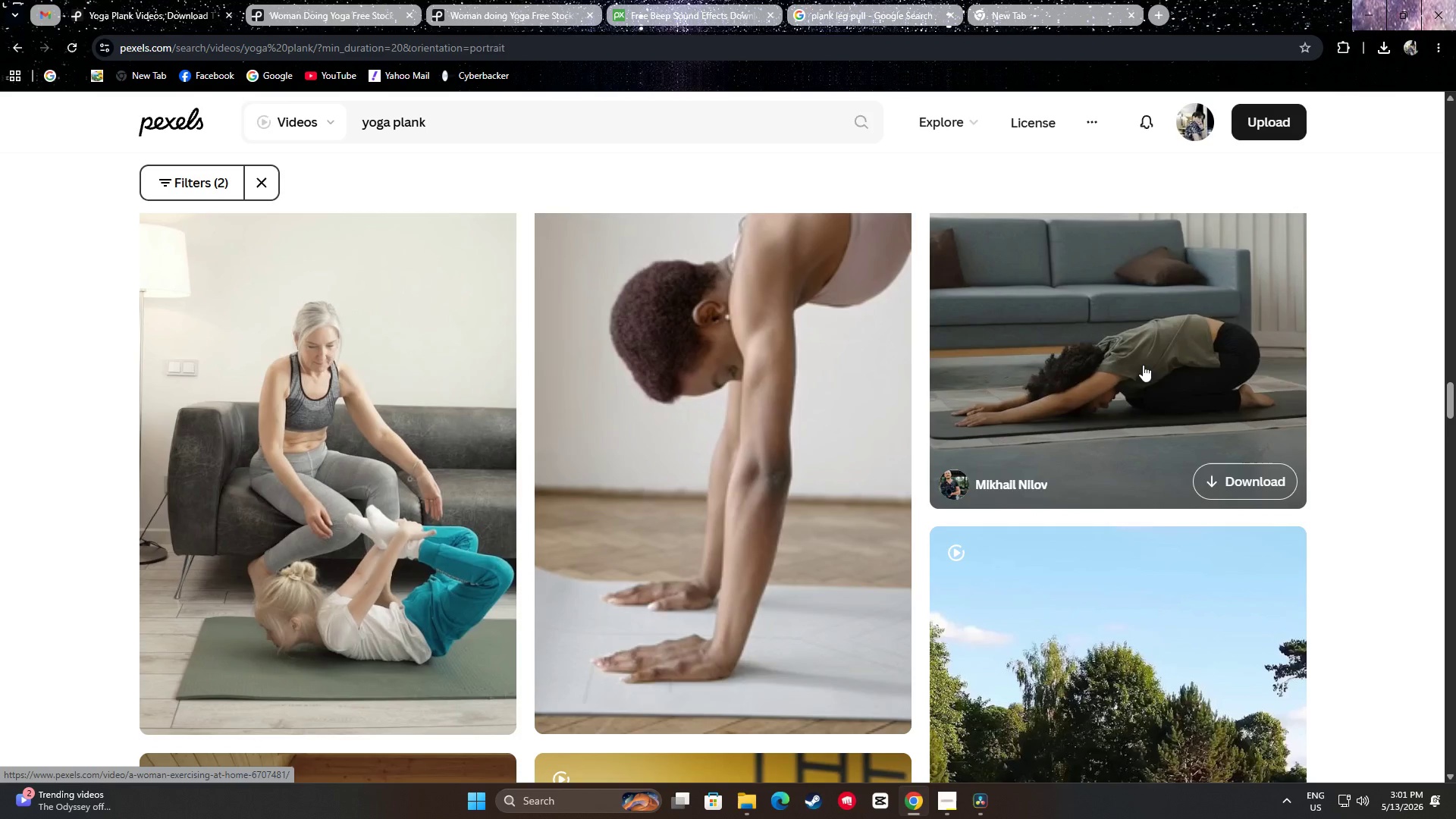 
scroll: coordinate [1187, 437], scroll_direction: up, amount: 3.0
 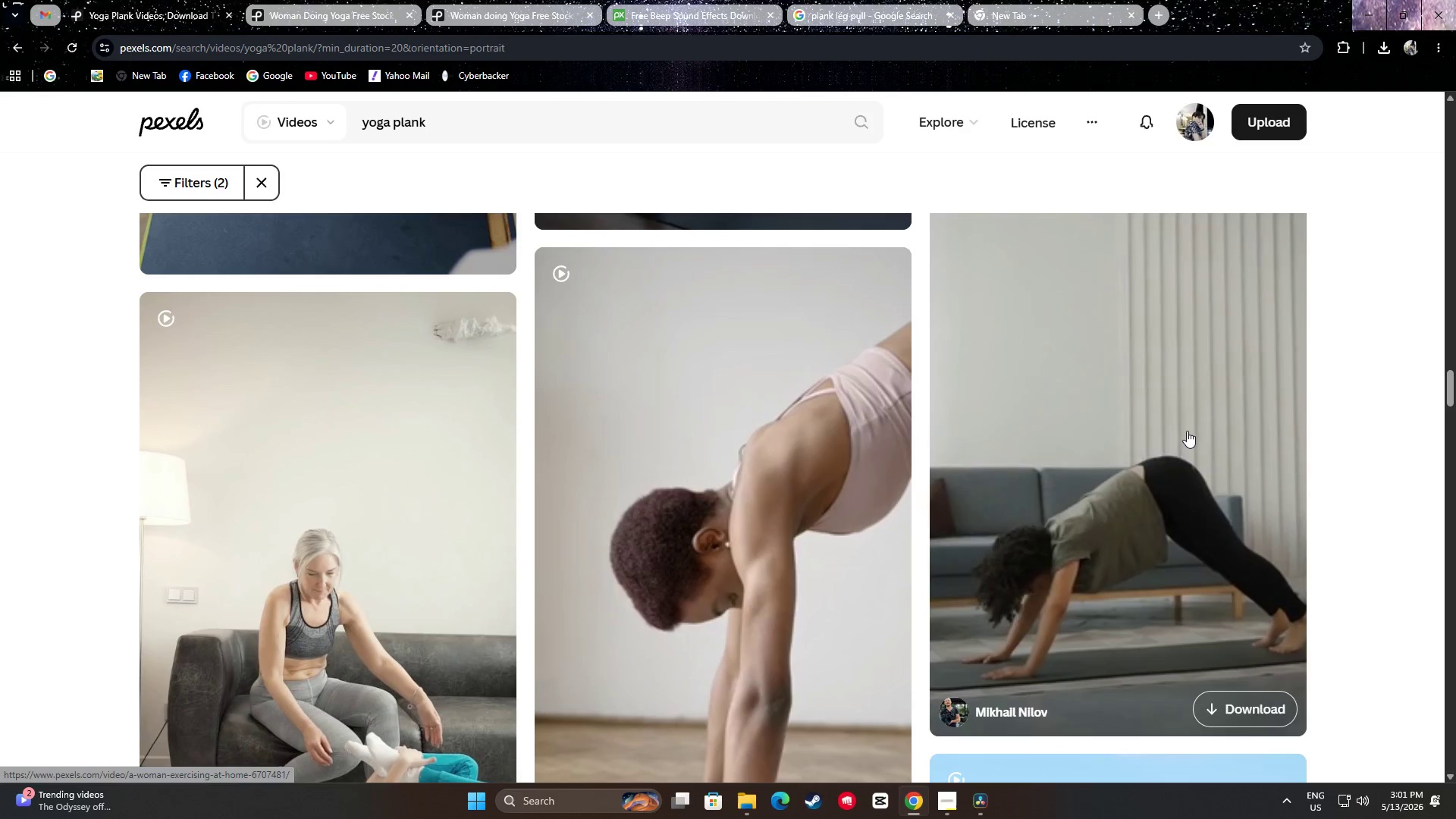 
wait(12.14)
 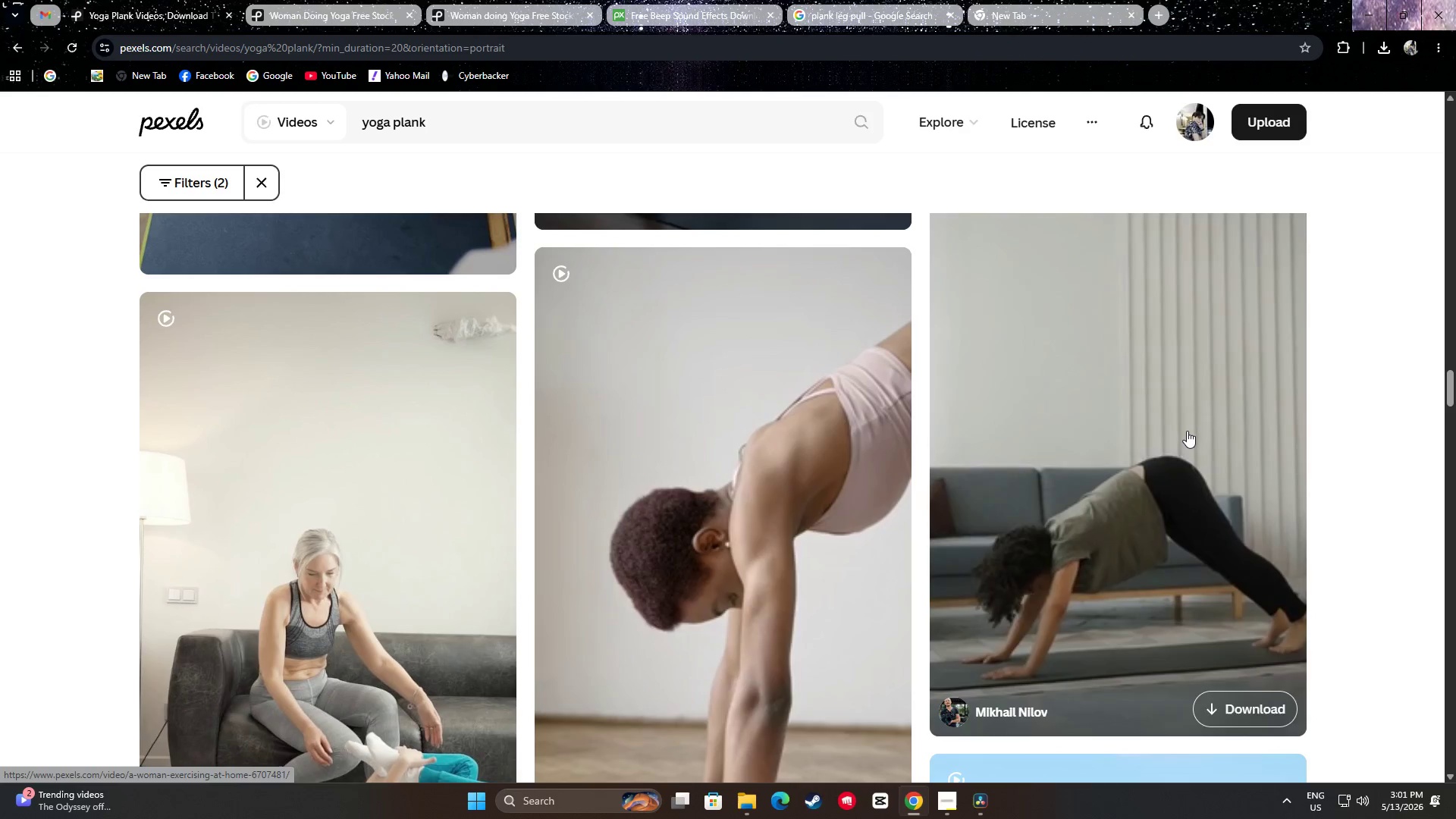 
scroll: coordinate [1376, 496], scroll_direction: down, amount: 68.0
 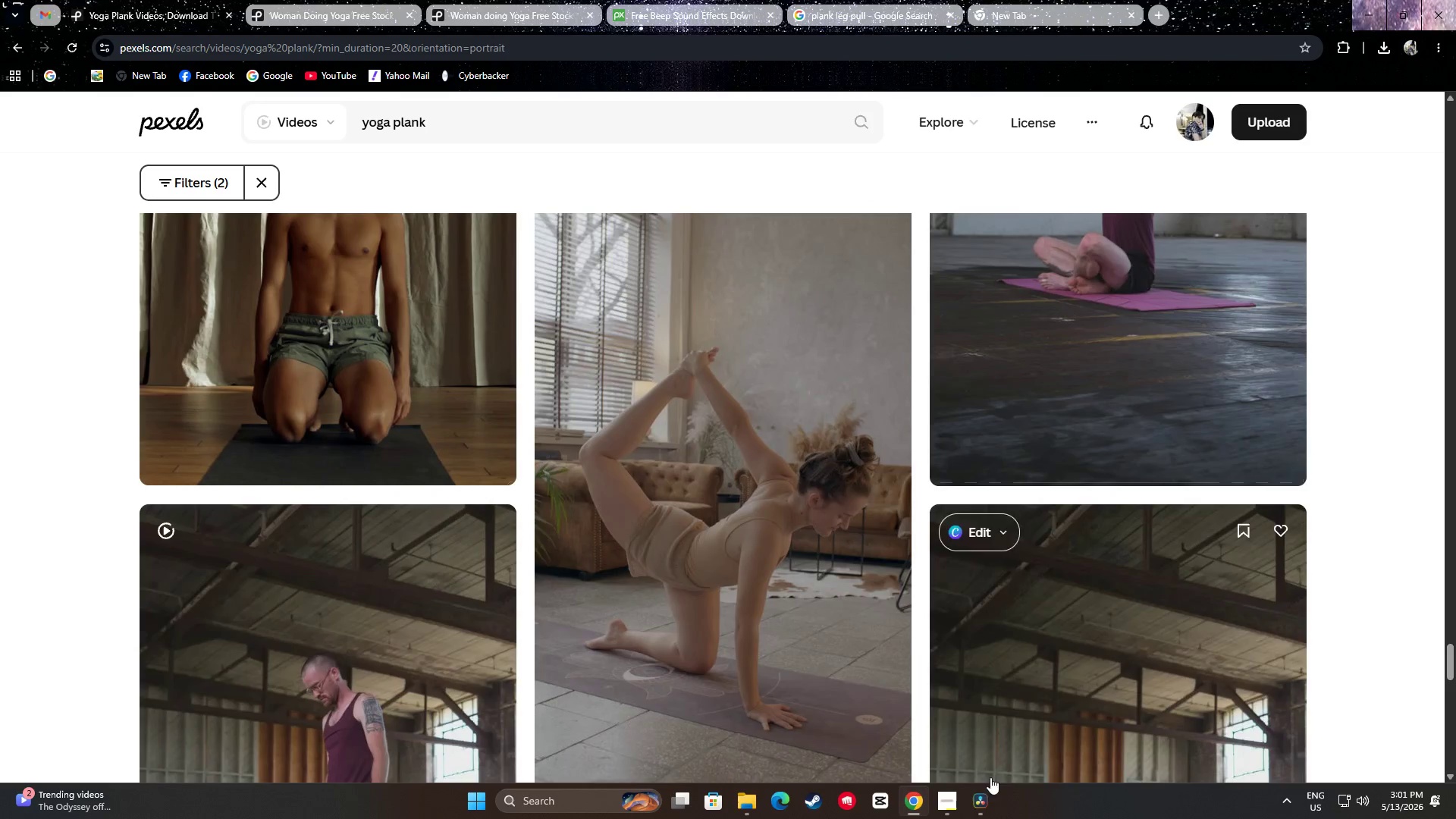 
left_click([998, 799])
 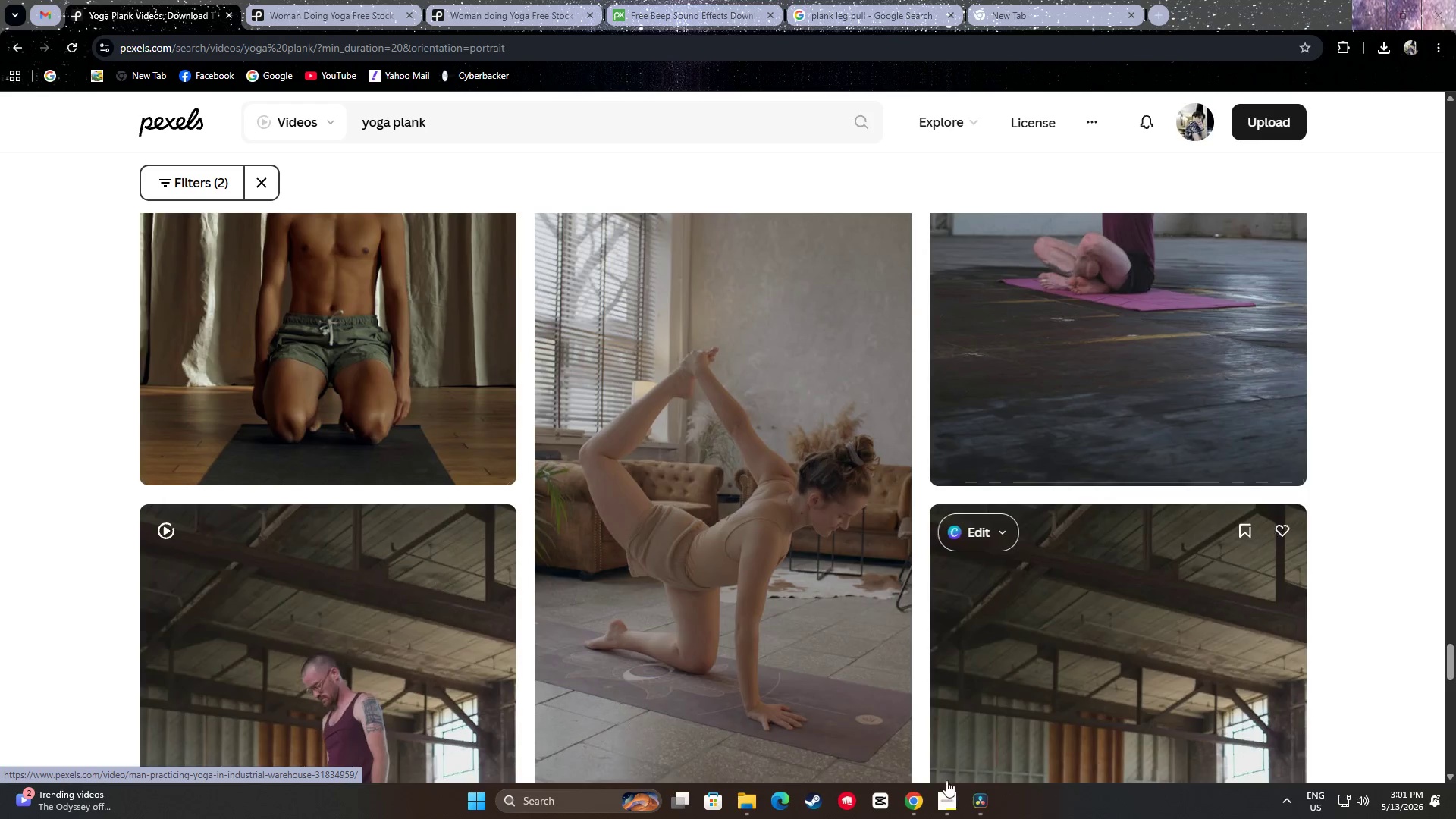 
left_click([984, 807])
 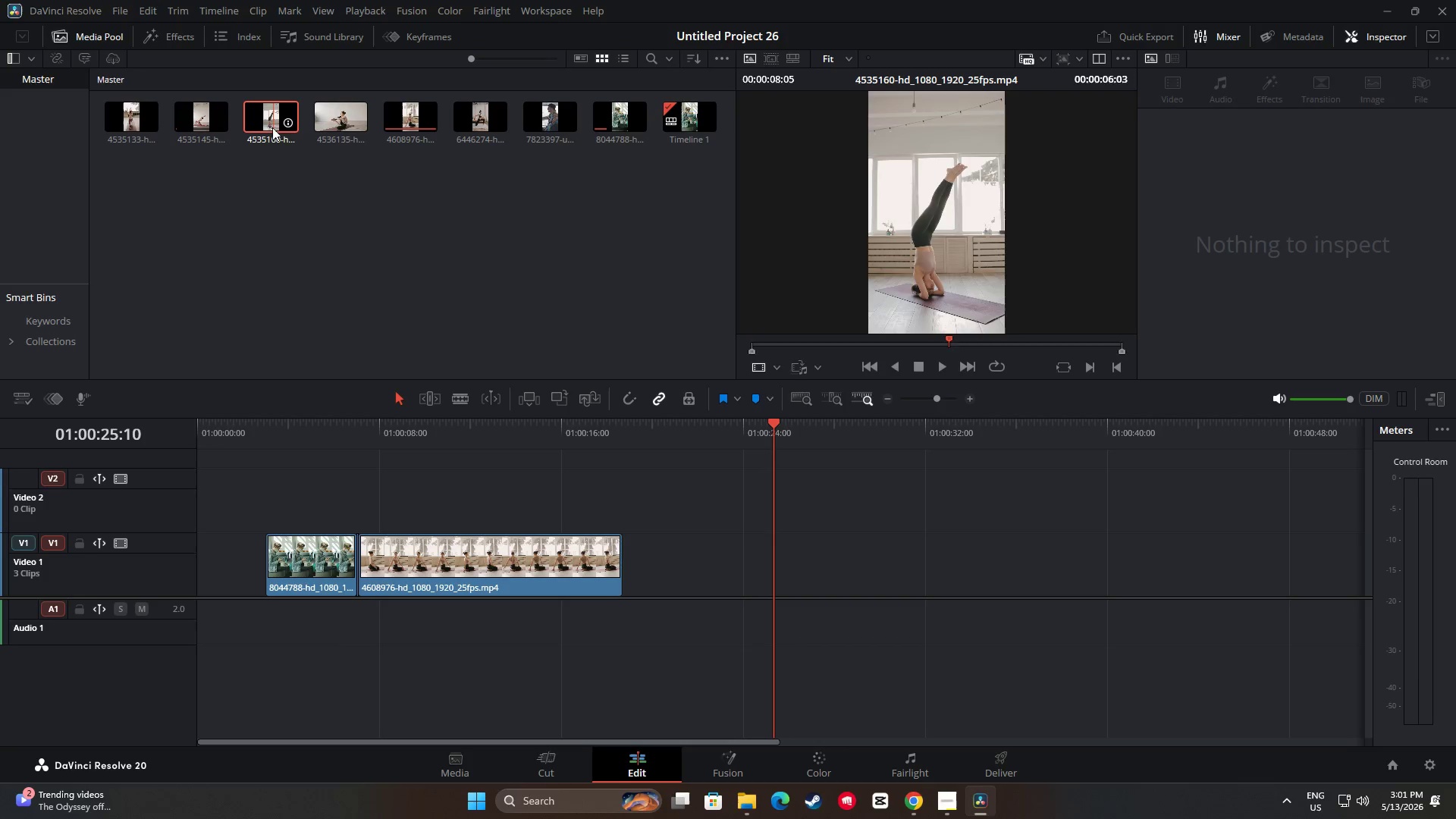 
left_click_drag(start_coordinate=[267, 118], to_coordinate=[627, 591])
 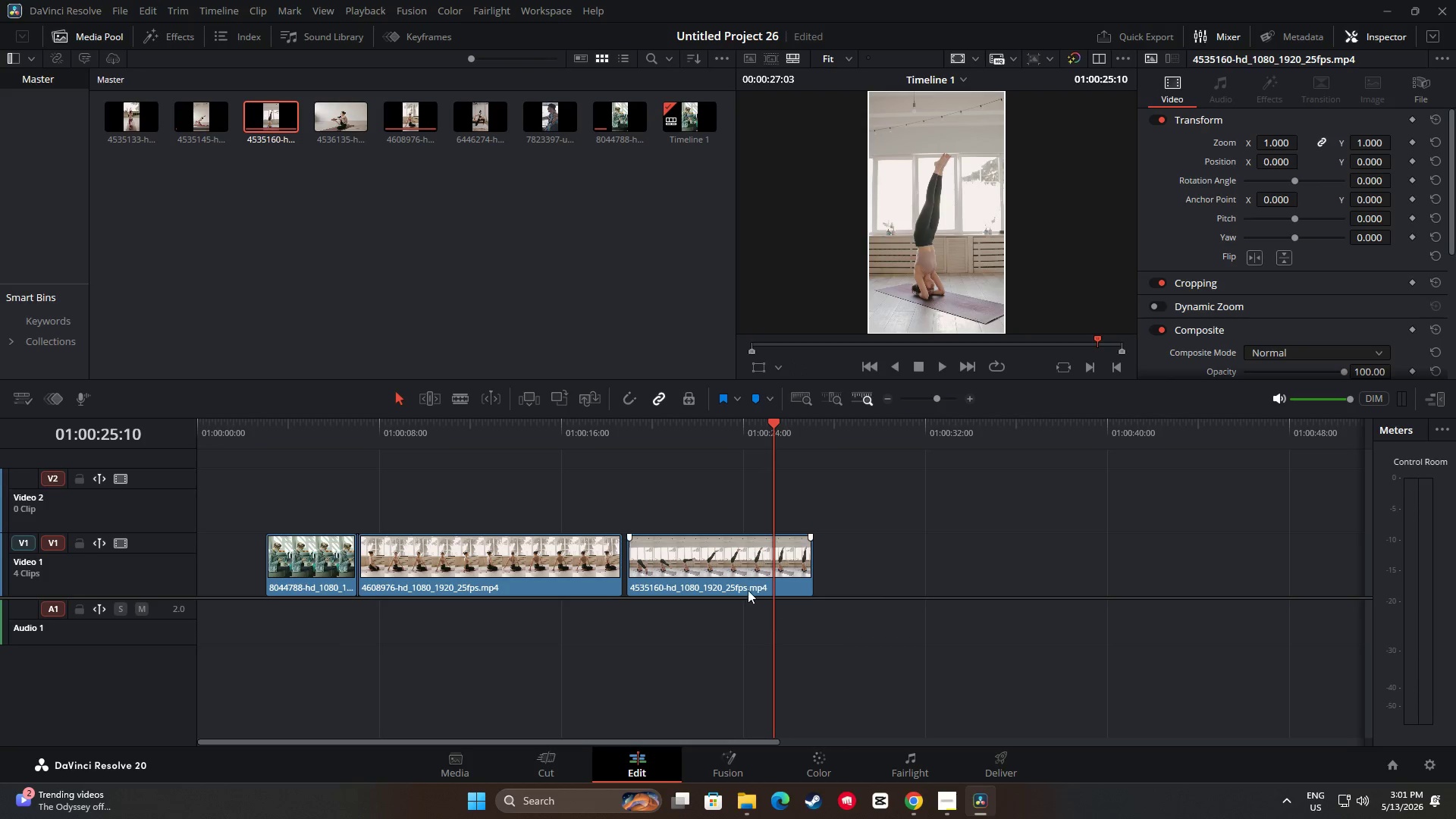 
left_click([723, 560])
 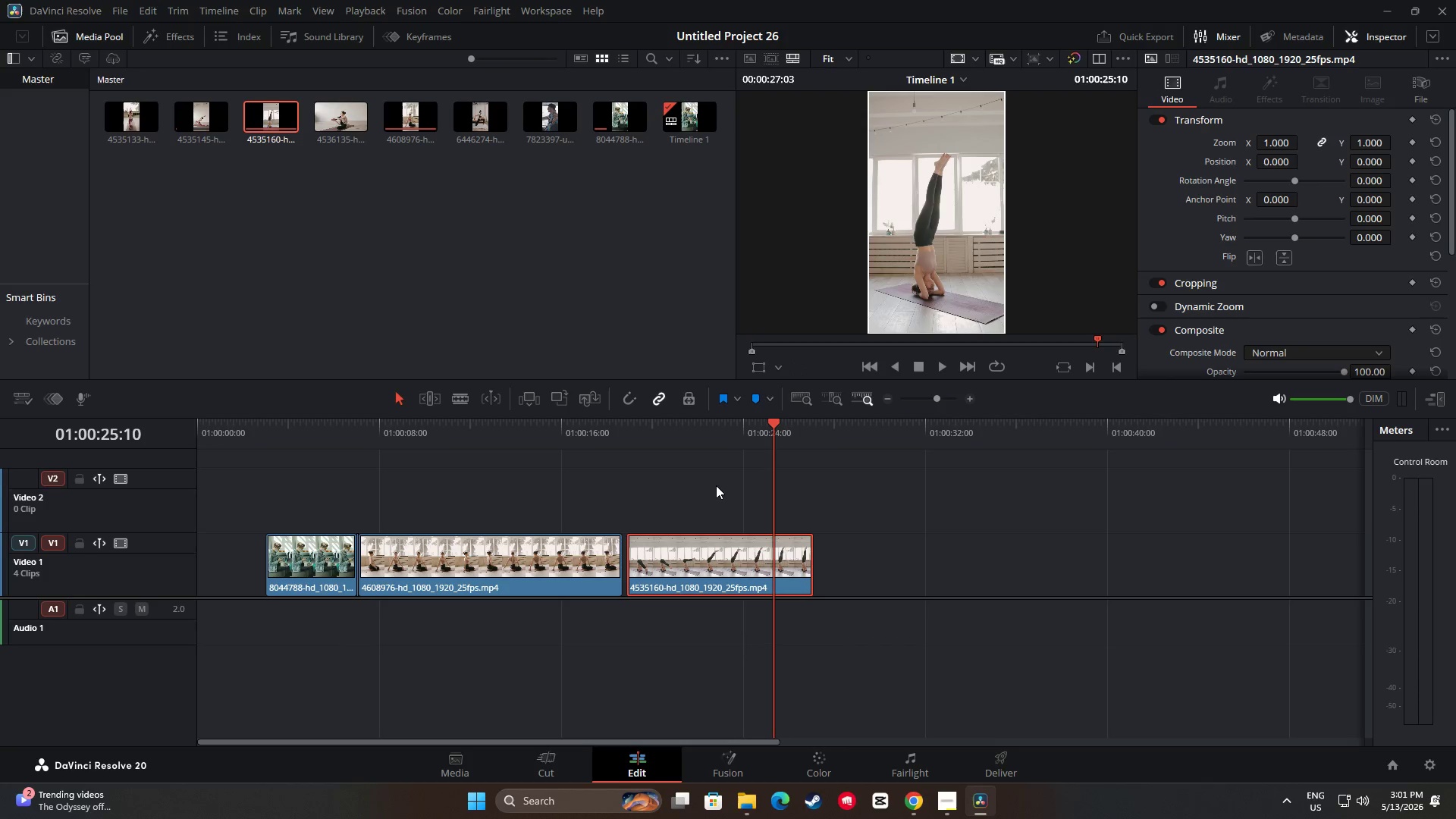 
key(Backspace)
 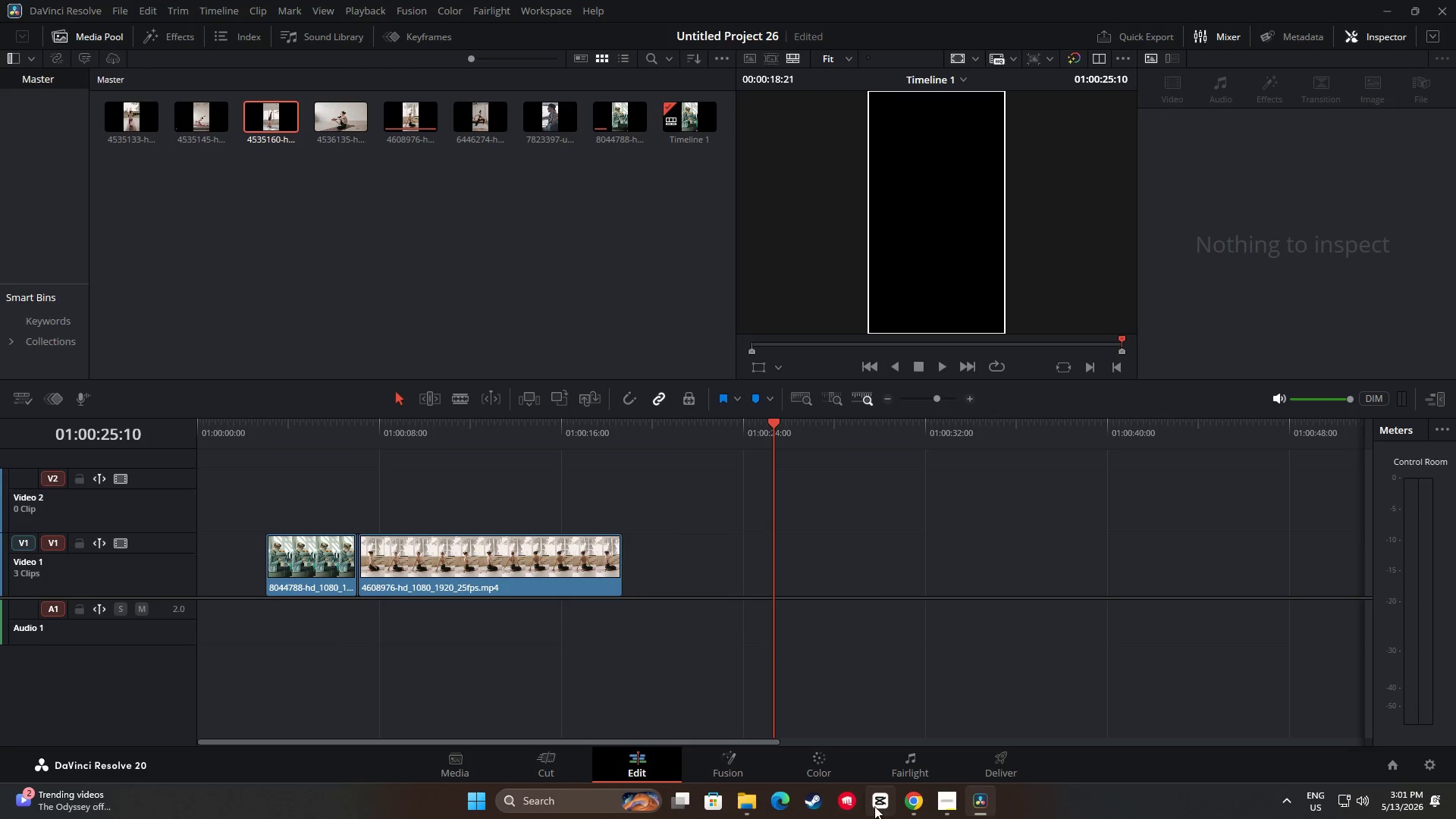 
left_click([918, 805])
 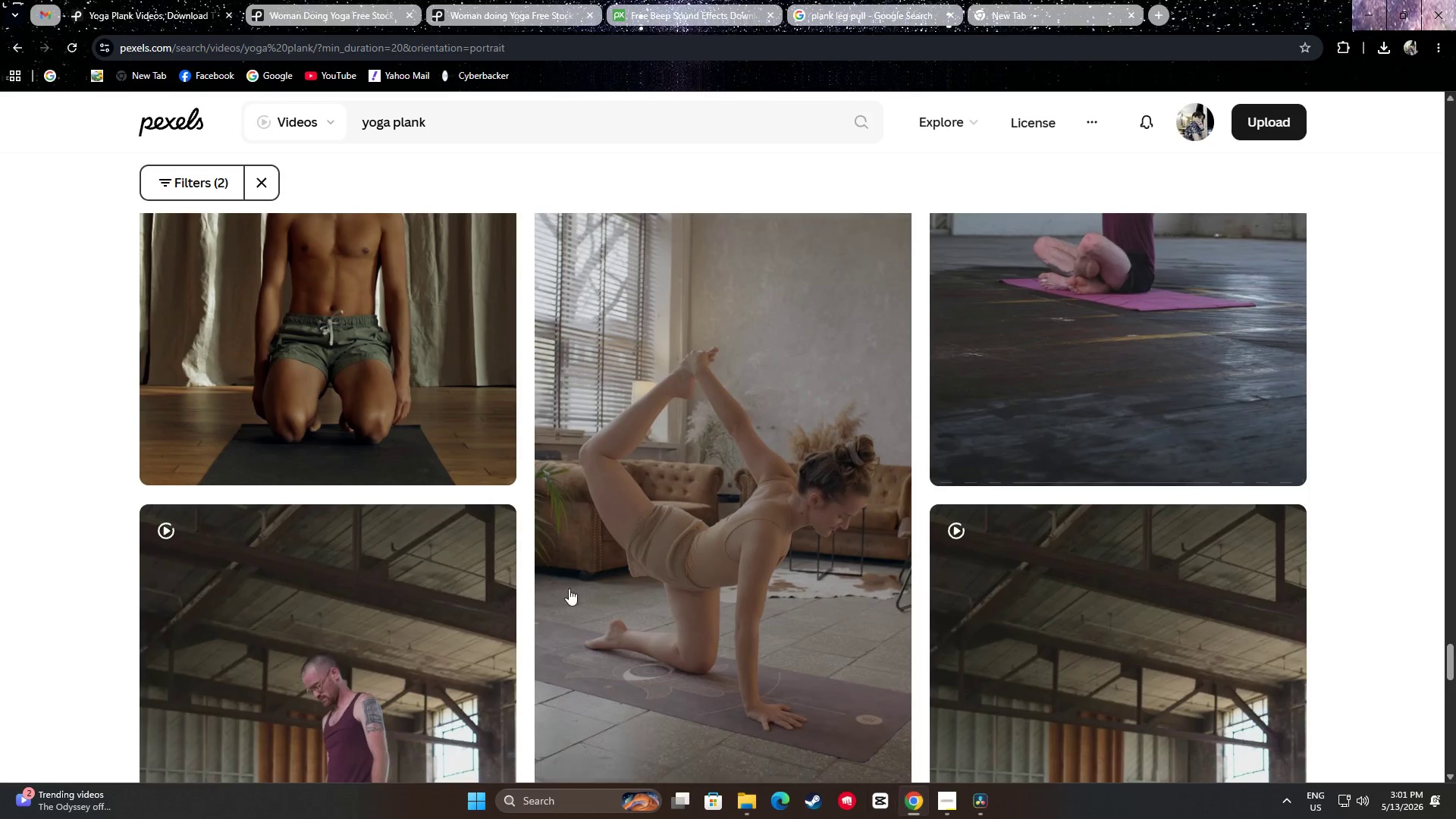 
scroll: coordinate [725, 504], scroll_direction: down, amount: 47.0
 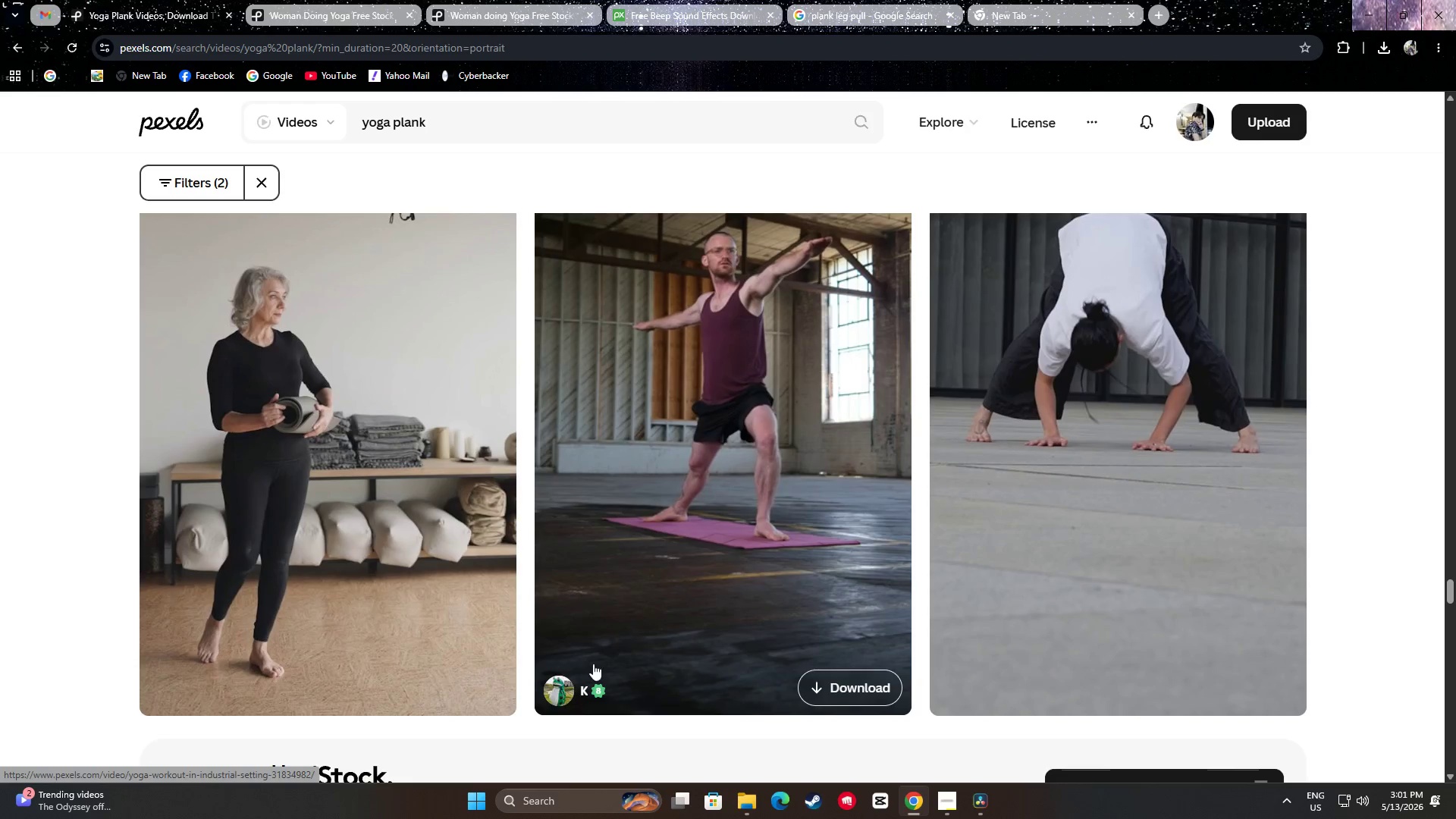 
right_click([586, 689])
 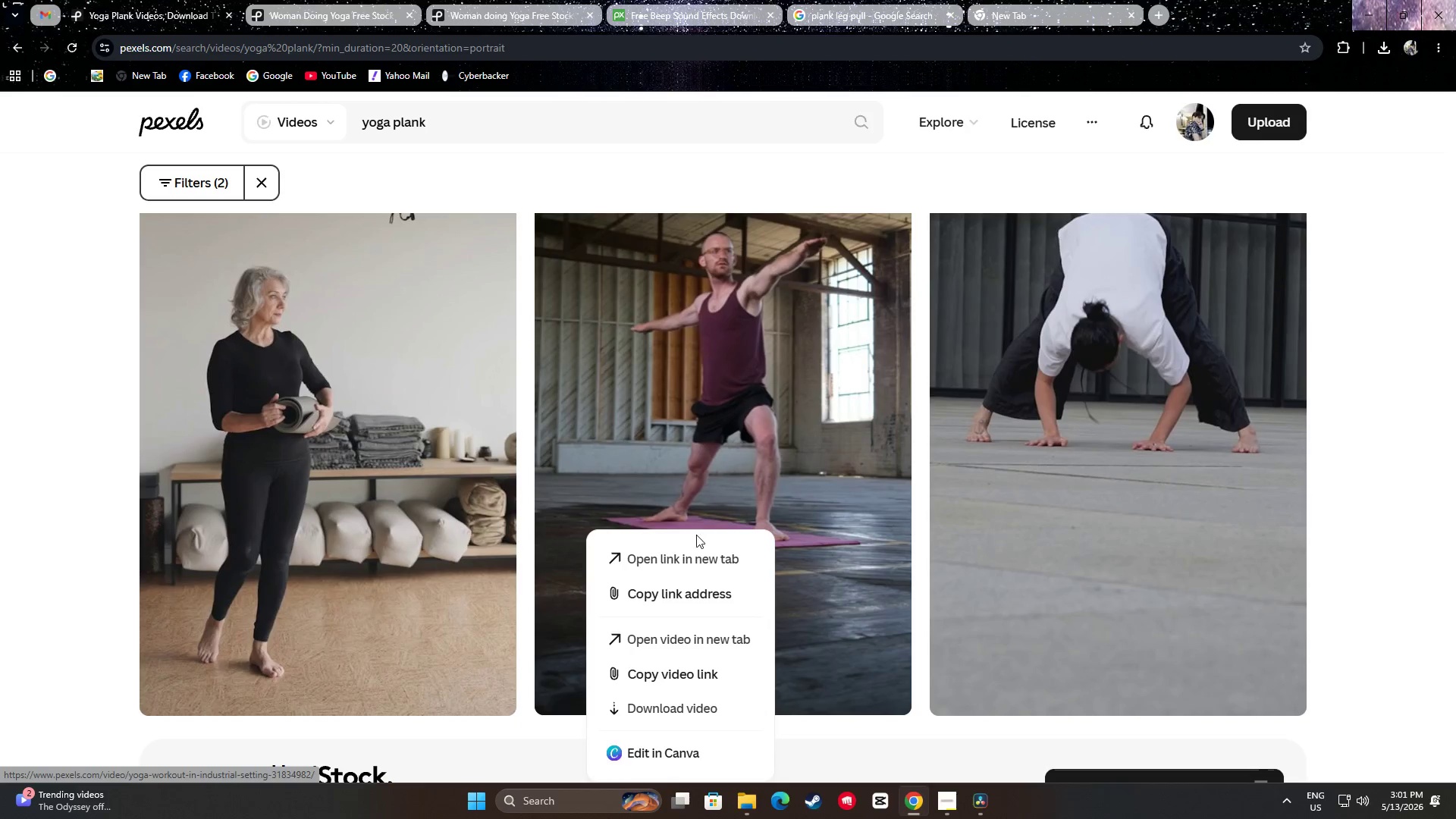 
left_click([698, 554])
 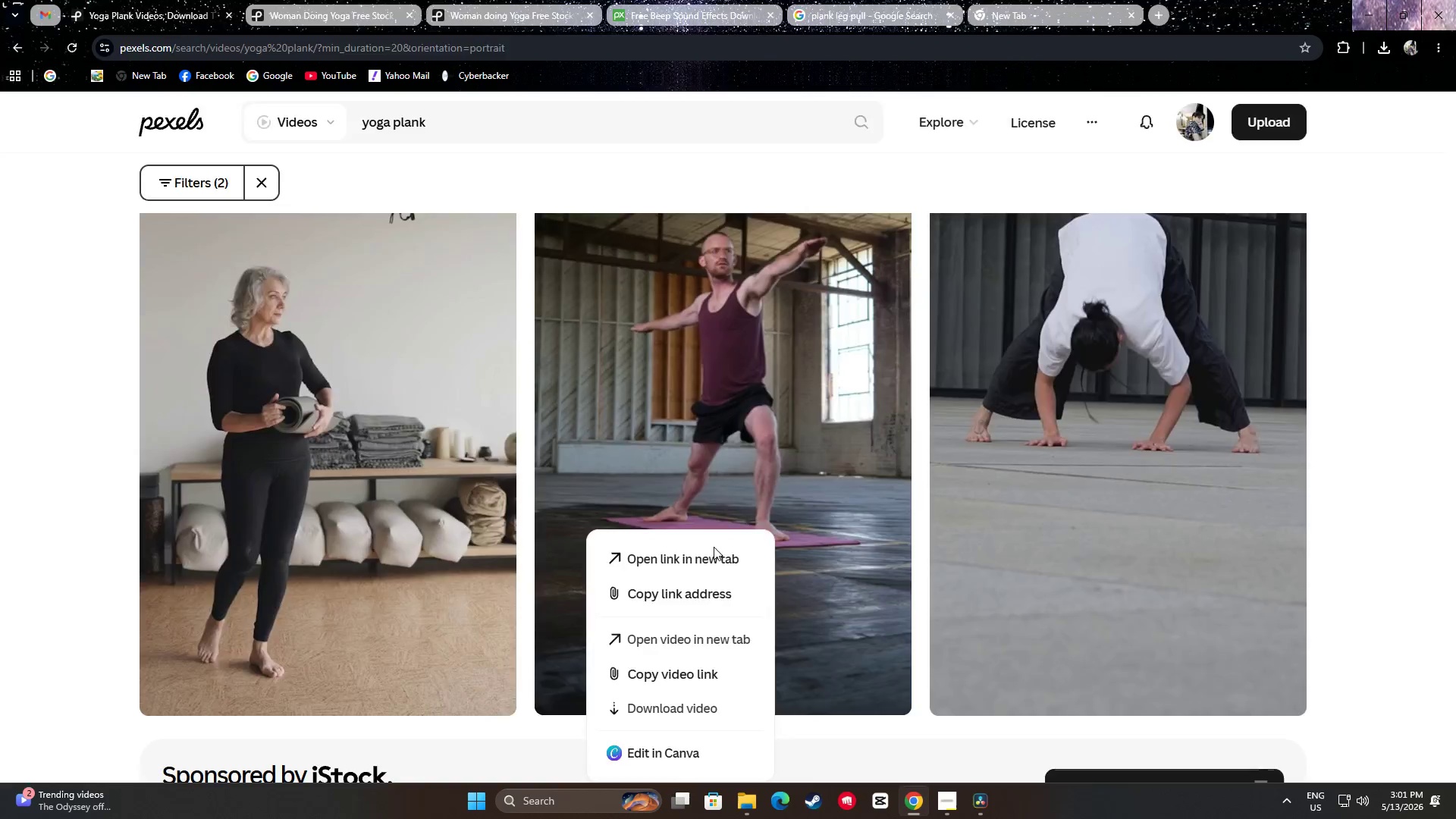 
scroll: coordinate [717, 511], scroll_direction: up, amount: 2.0
 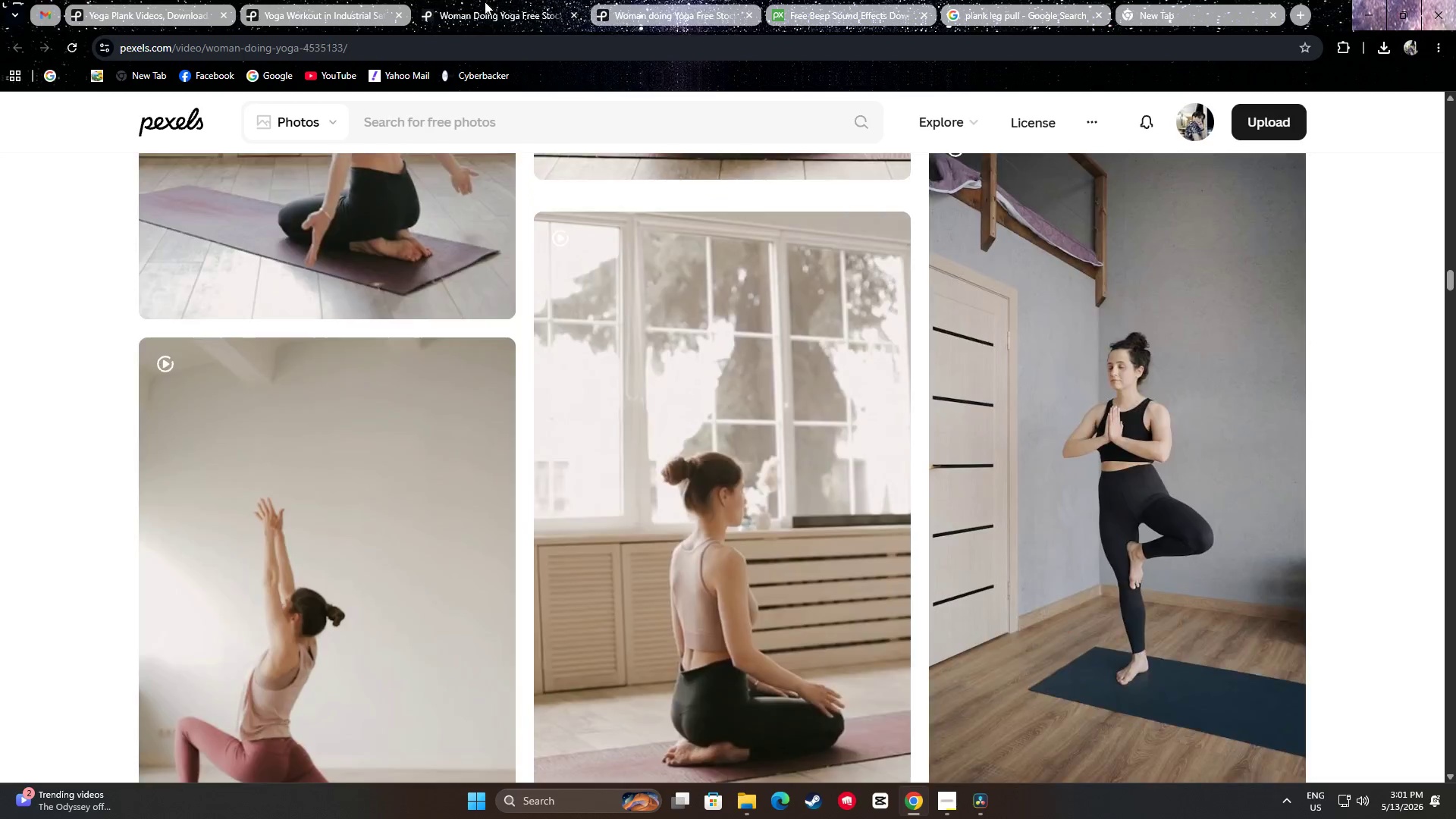 
left_click([381, 0])
 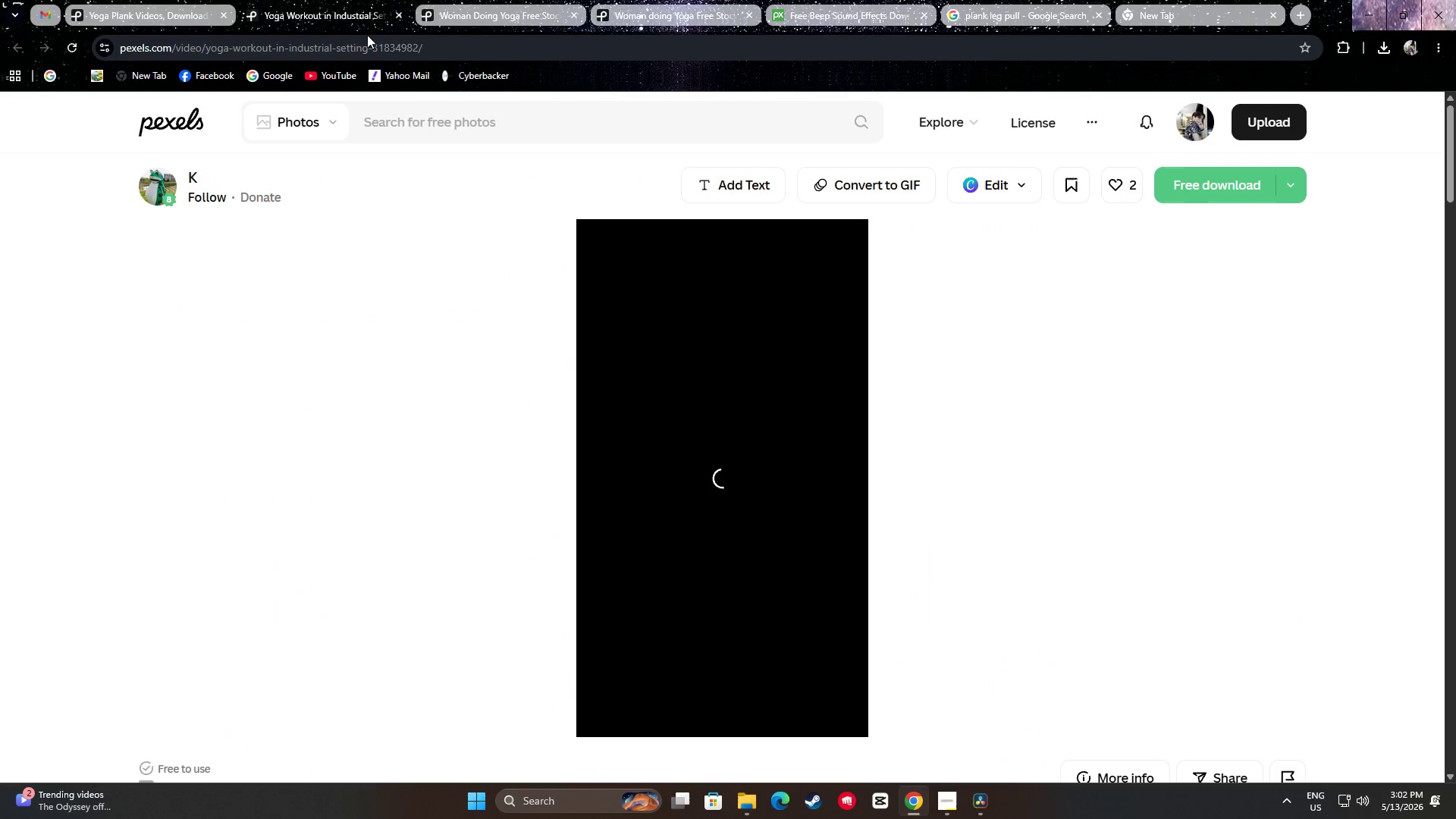 
scroll: coordinate [135, 429], scroll_direction: down, amount: 9.0
 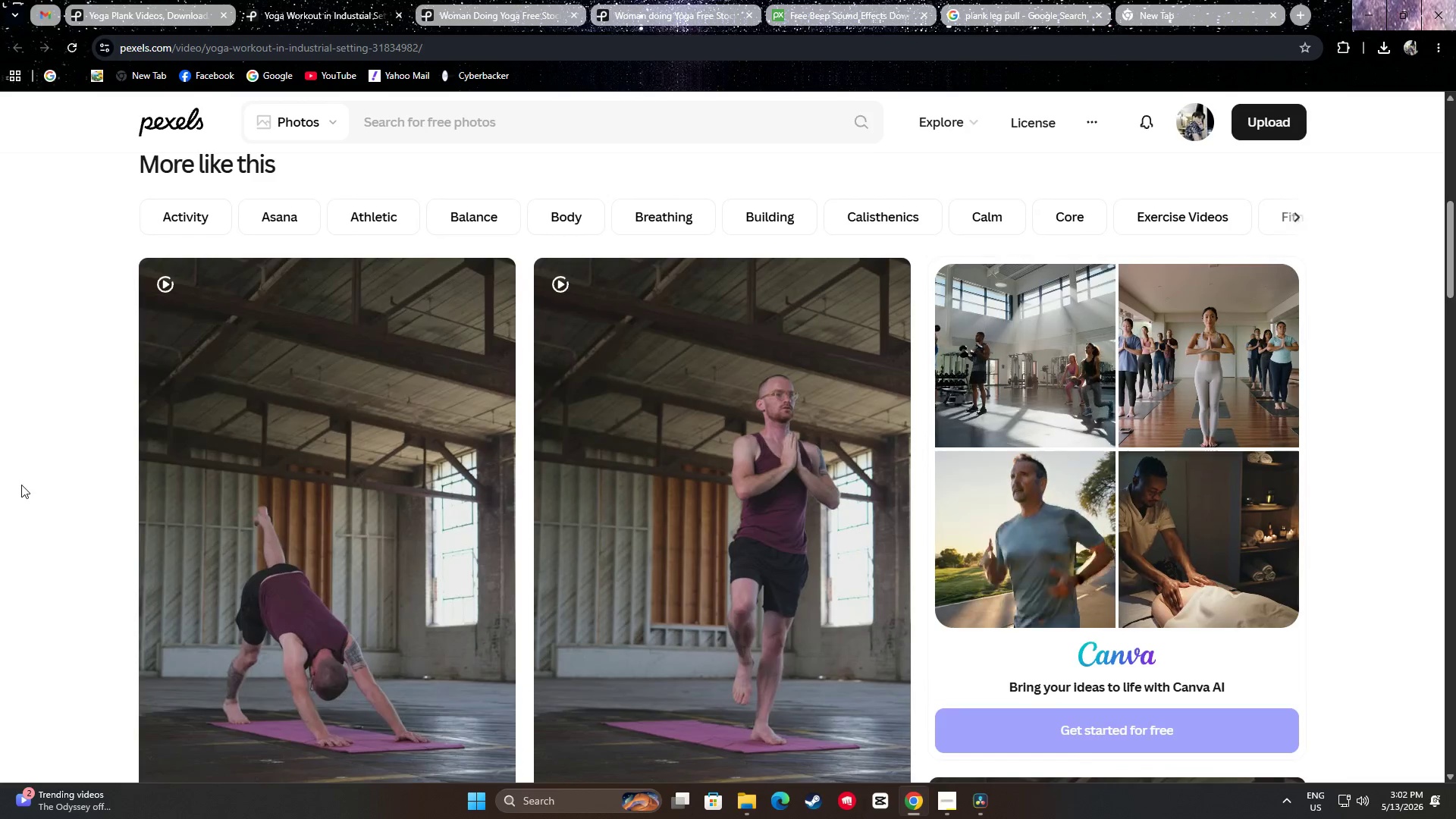 
scroll: coordinate [761, 377], scroll_direction: up, amount: 7.0
 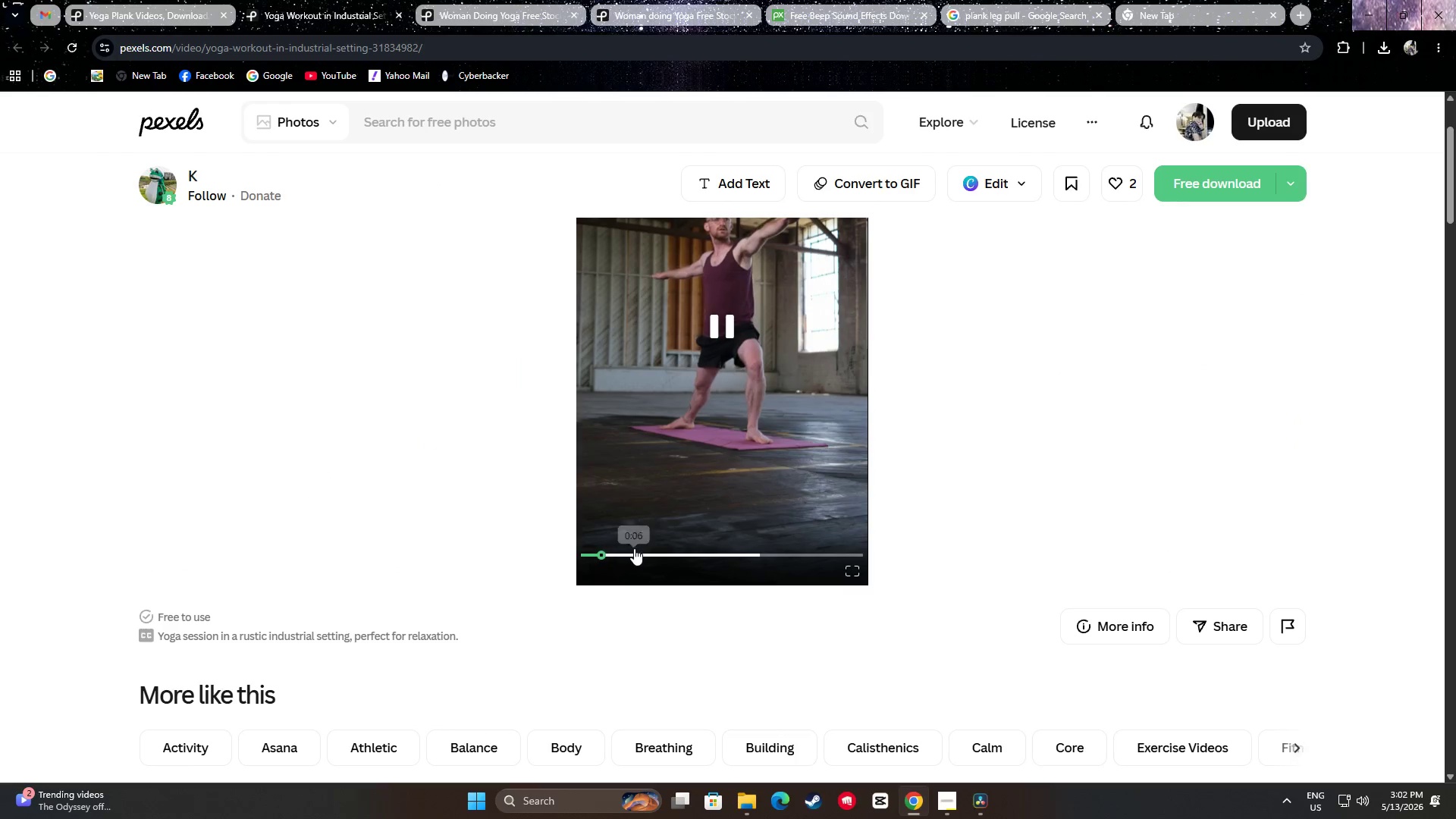 
left_click([640, 551])
 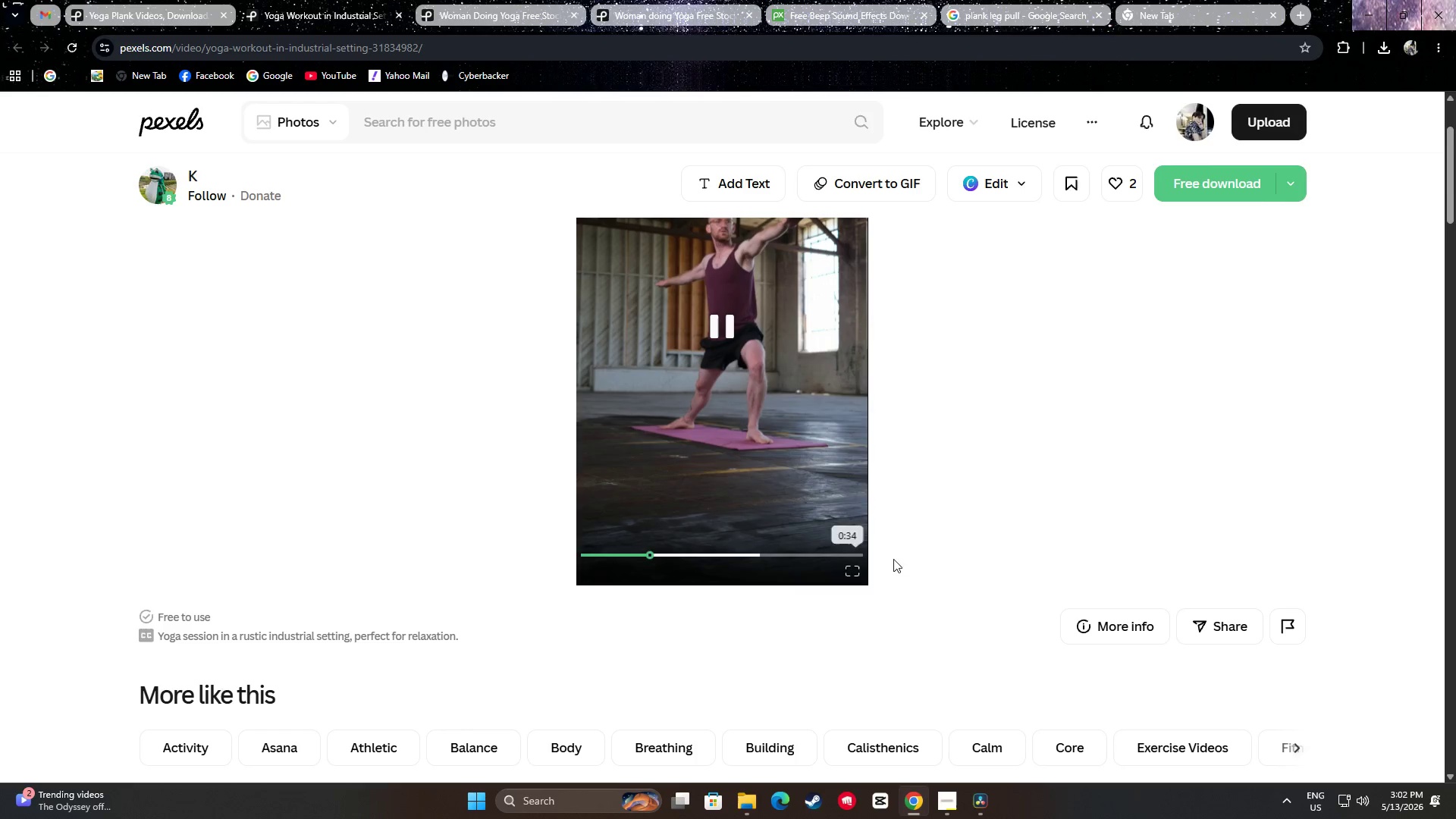 
scroll: coordinate [544, 513], scroll_direction: up, amount: 5.0
 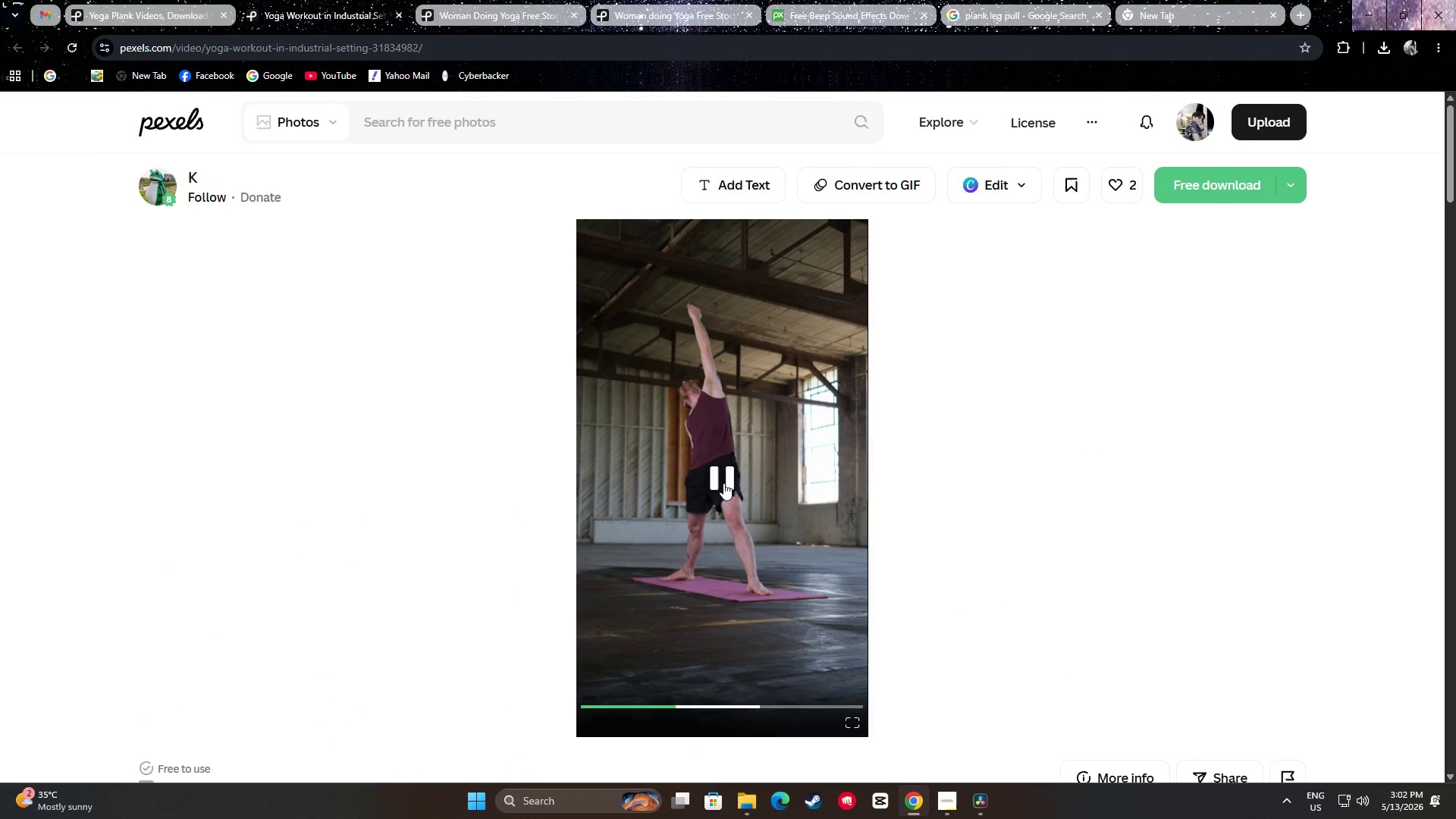 
left_click([723, 482])
 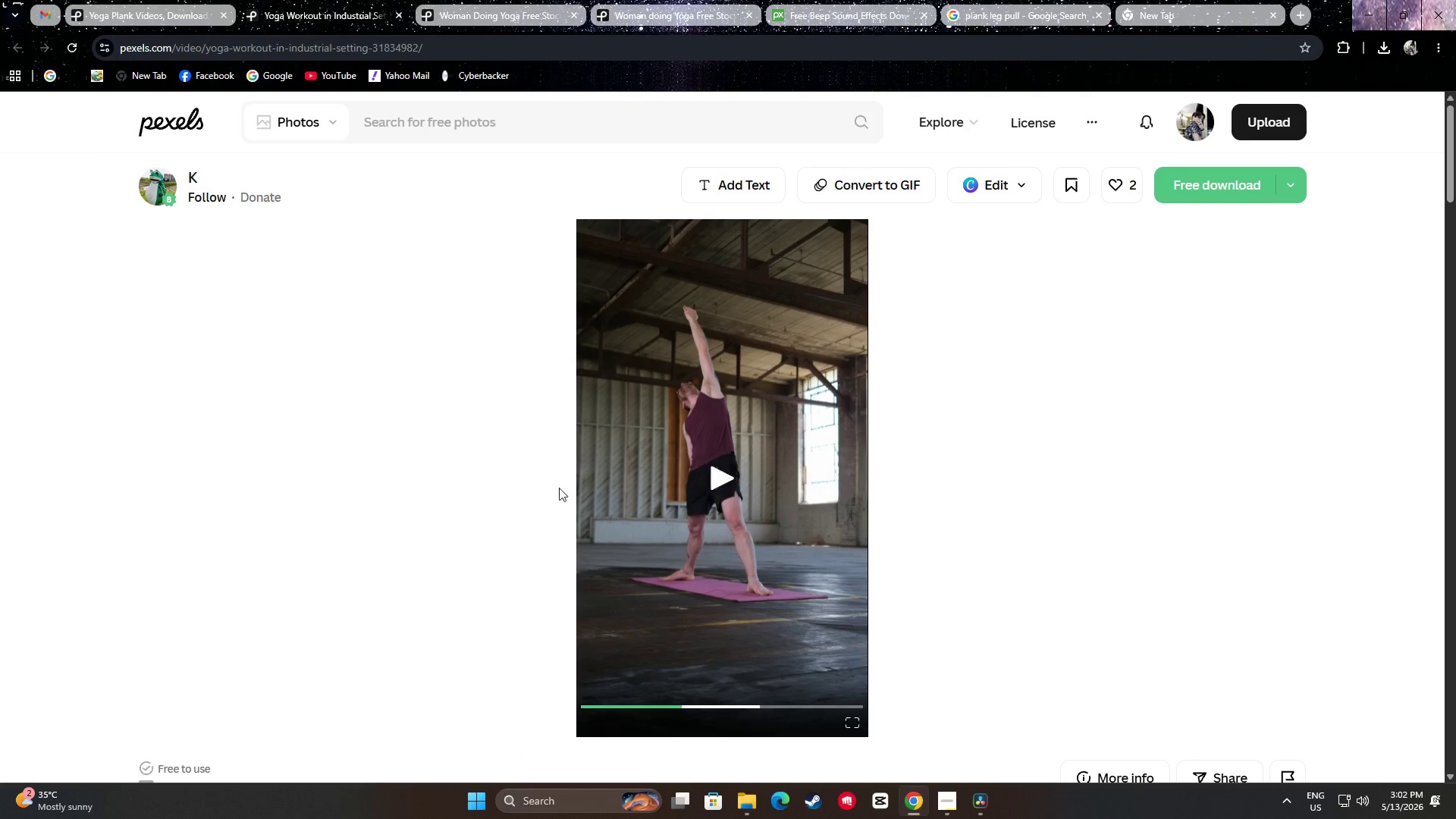 
scroll: coordinate [211, 466], scroll_direction: down, amount: 12.0
 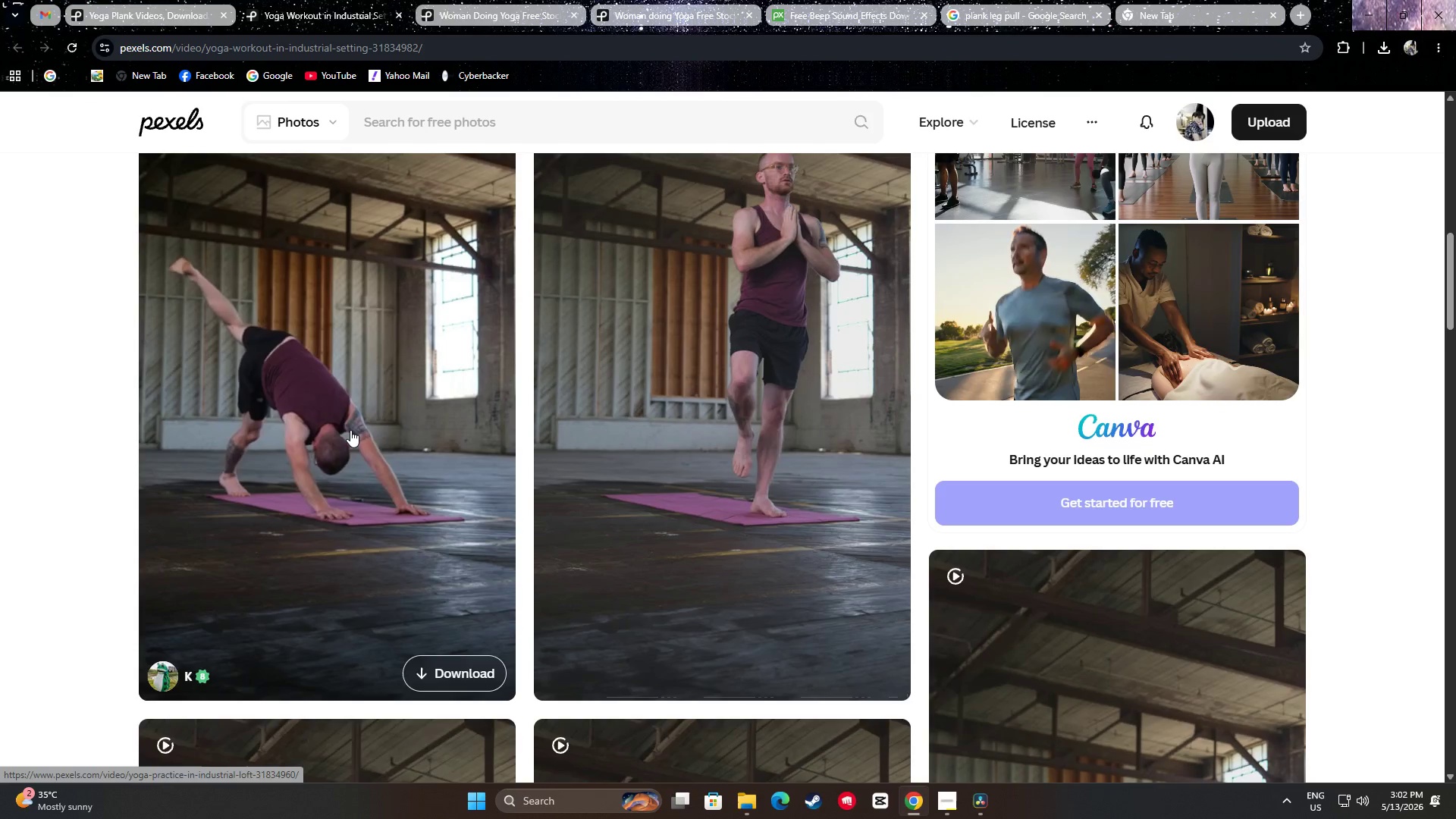 
wait(5.77)
 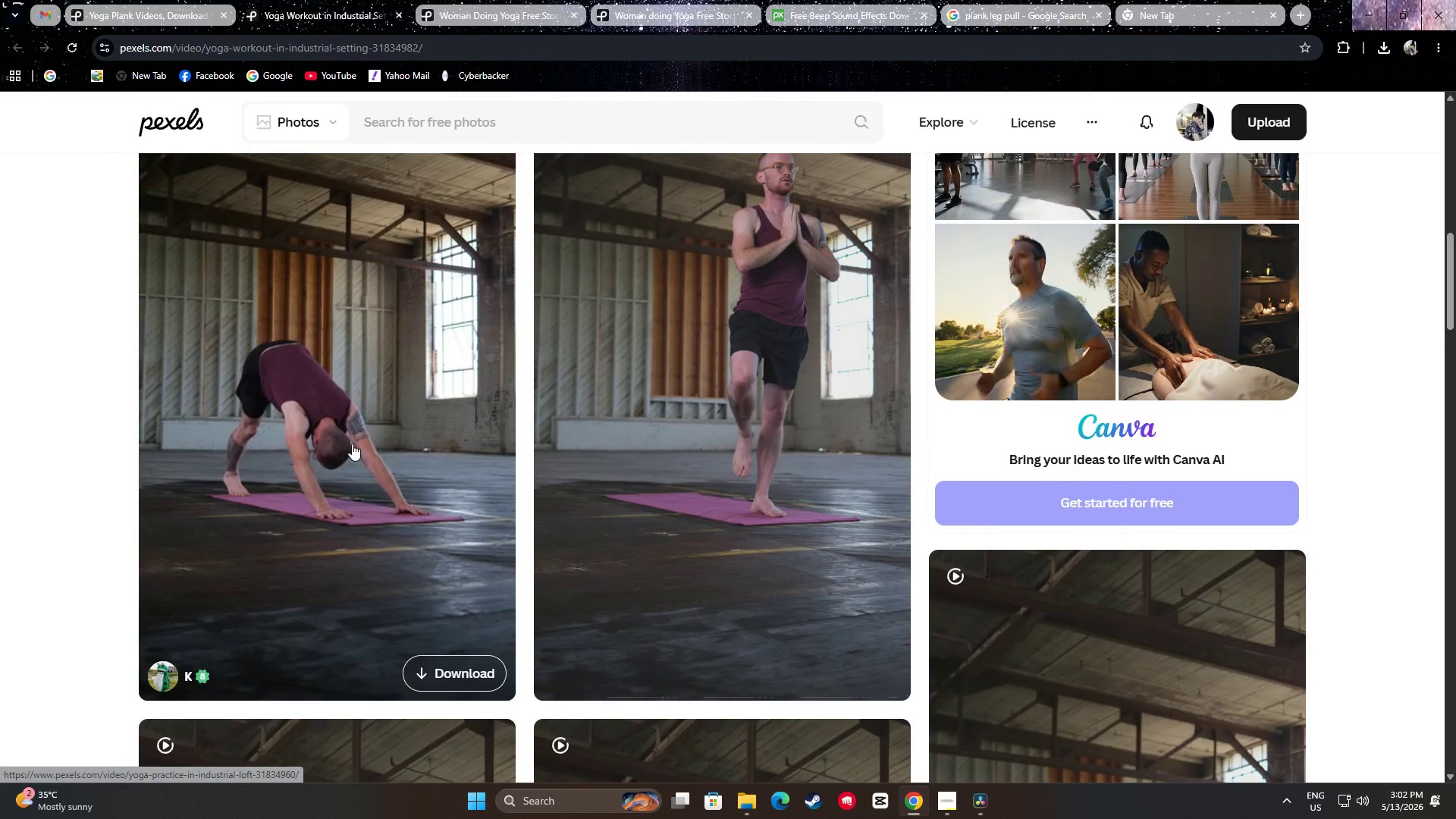 
scroll: coordinate [400, 309], scroll_direction: down, amount: 5.0
 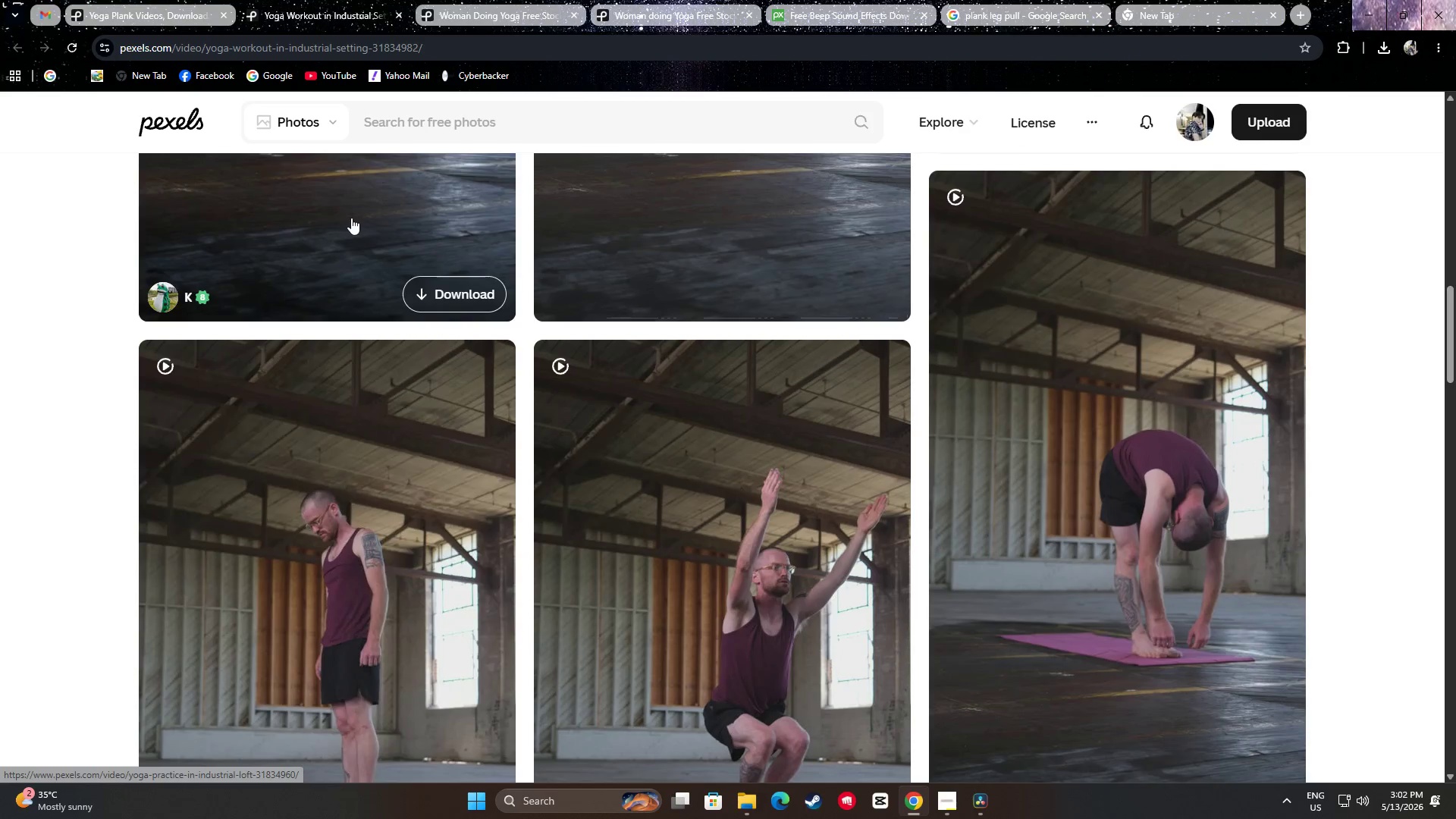 
scroll: coordinate [437, 359], scroll_direction: up, amount: 4.0
 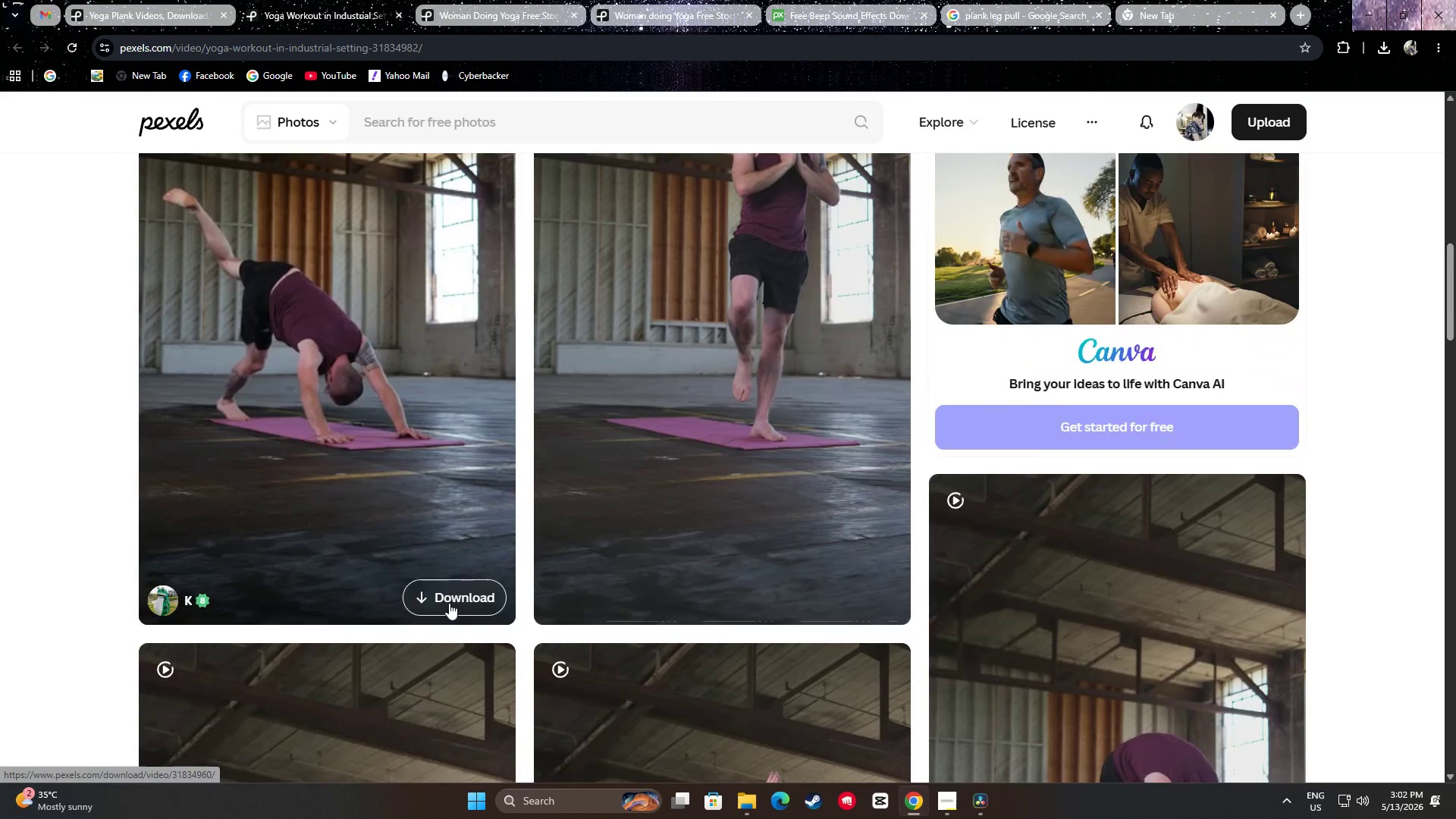 
left_click([453, 589])
 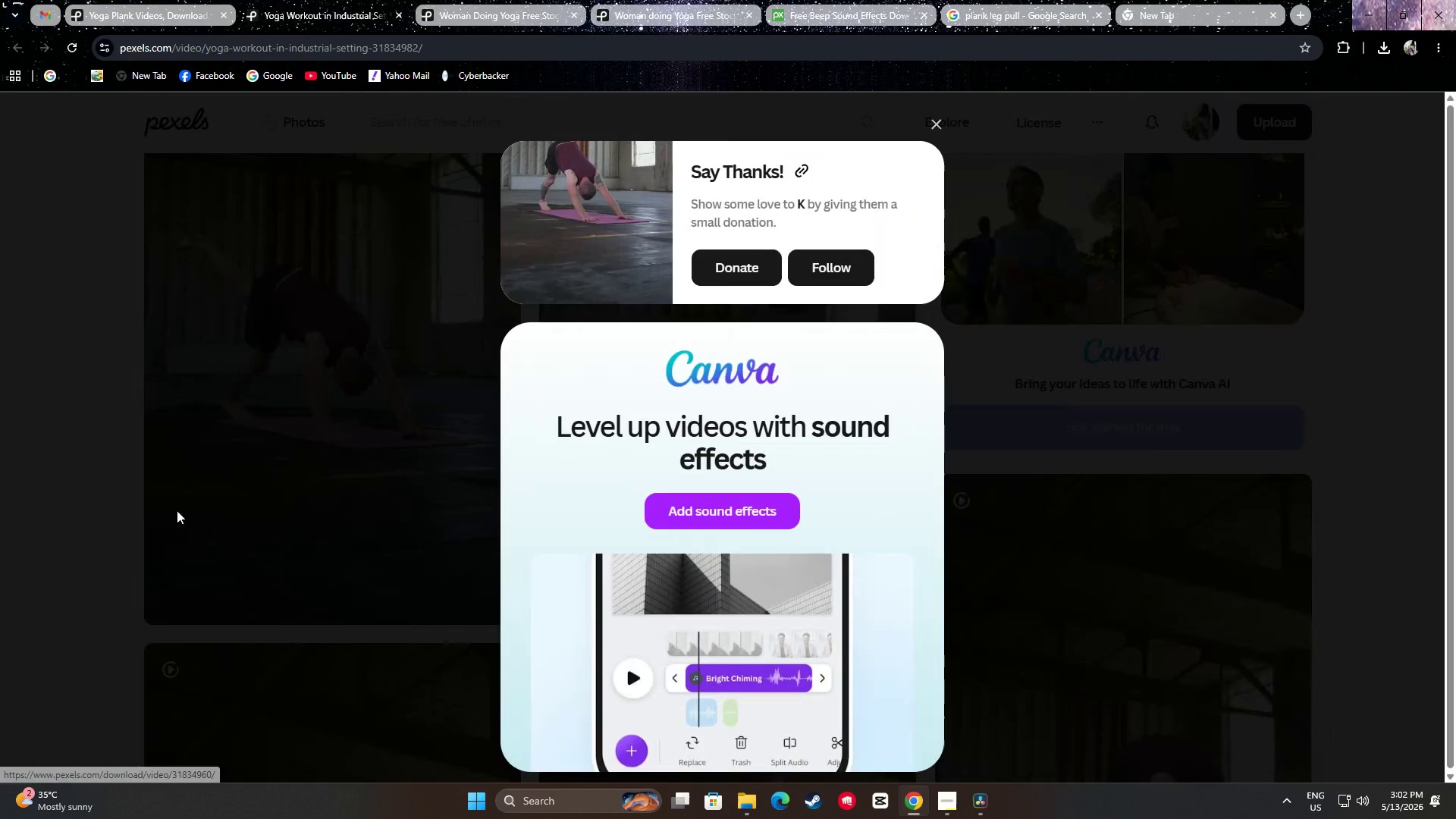 
left_click_drag(start_coordinate=[79, 483], to_coordinate=[85, 484])
 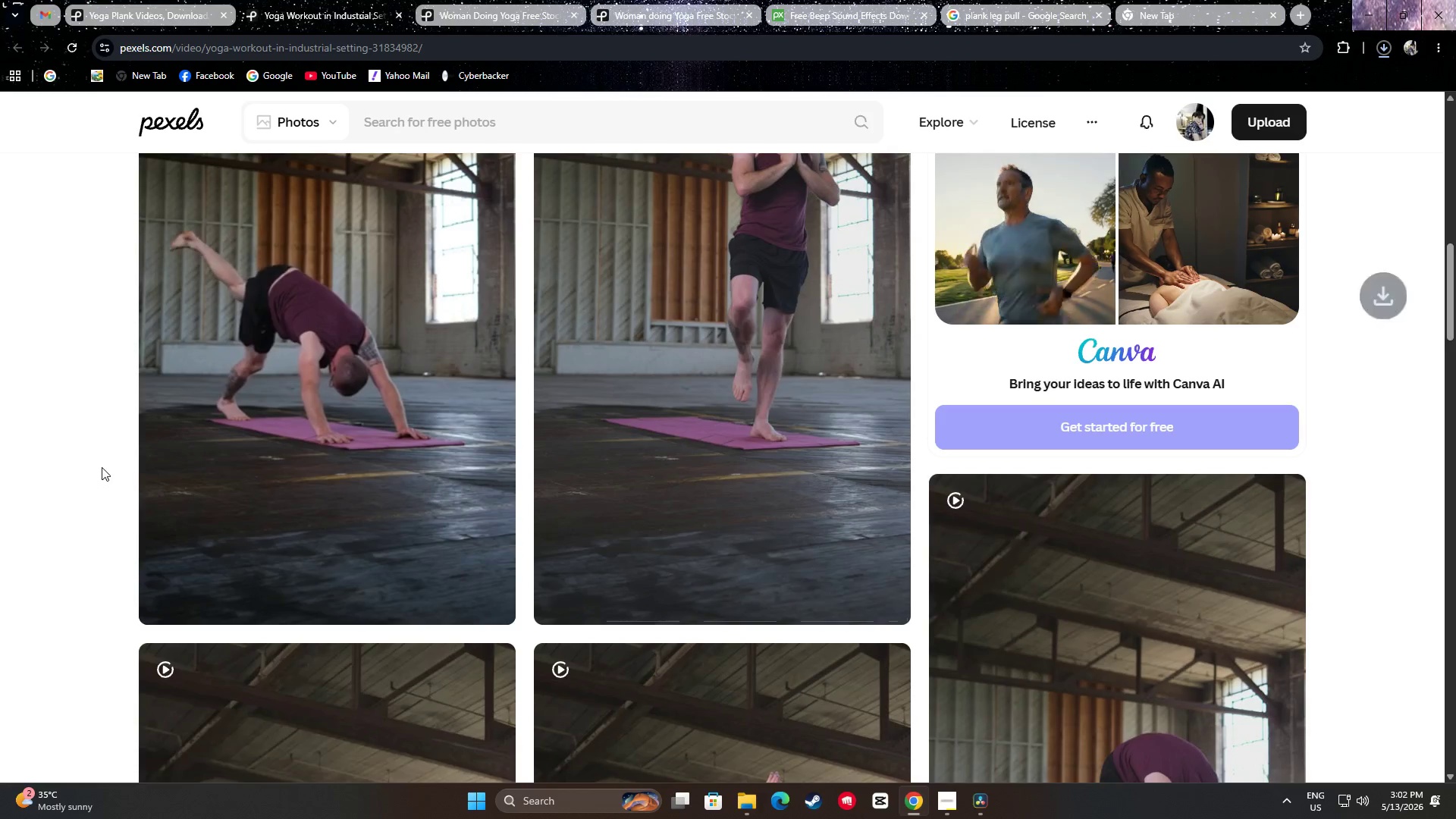 
scroll: coordinate [27, 457], scroll_direction: down, amount: 25.0
 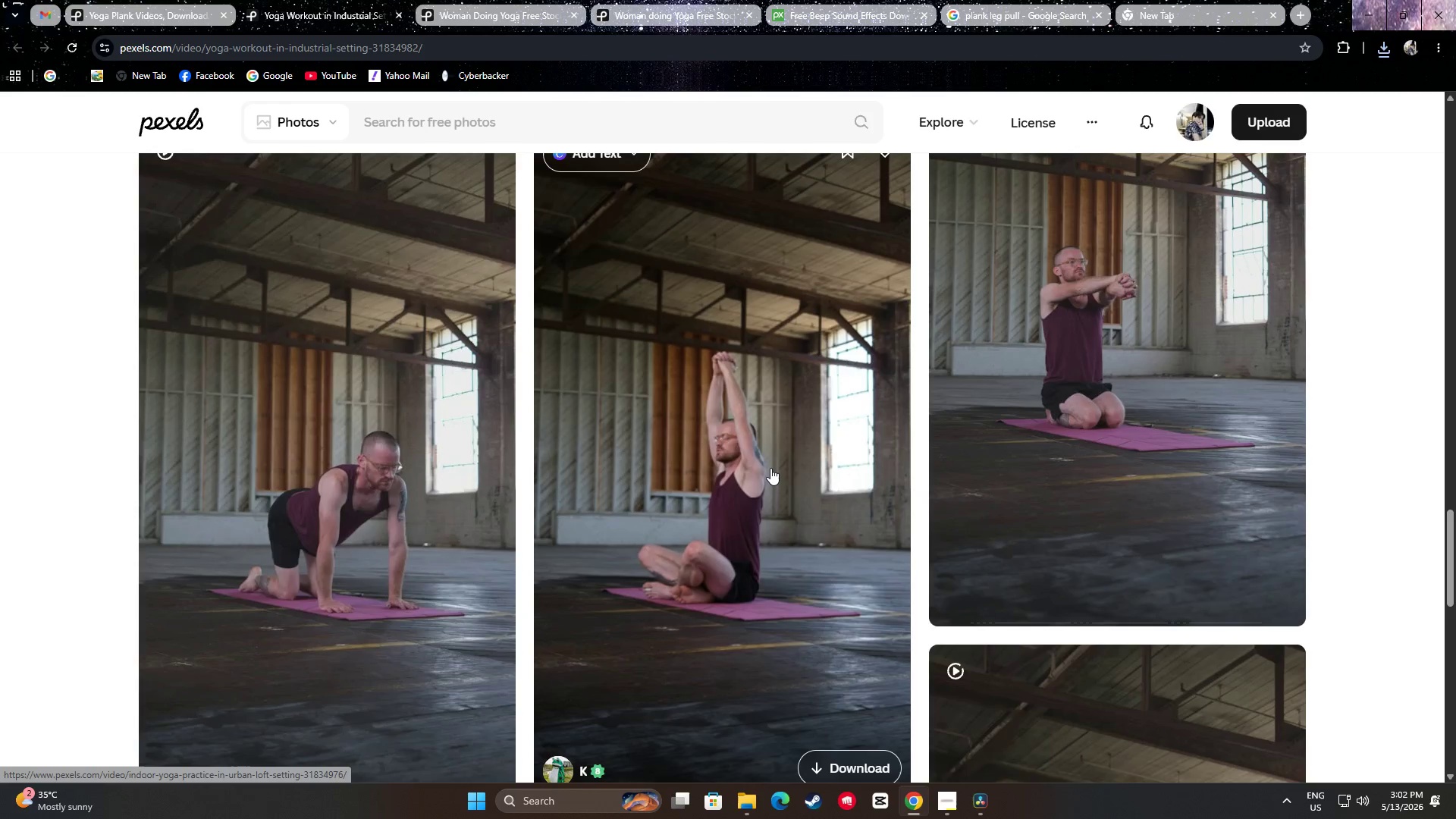 
wait(12.65)
 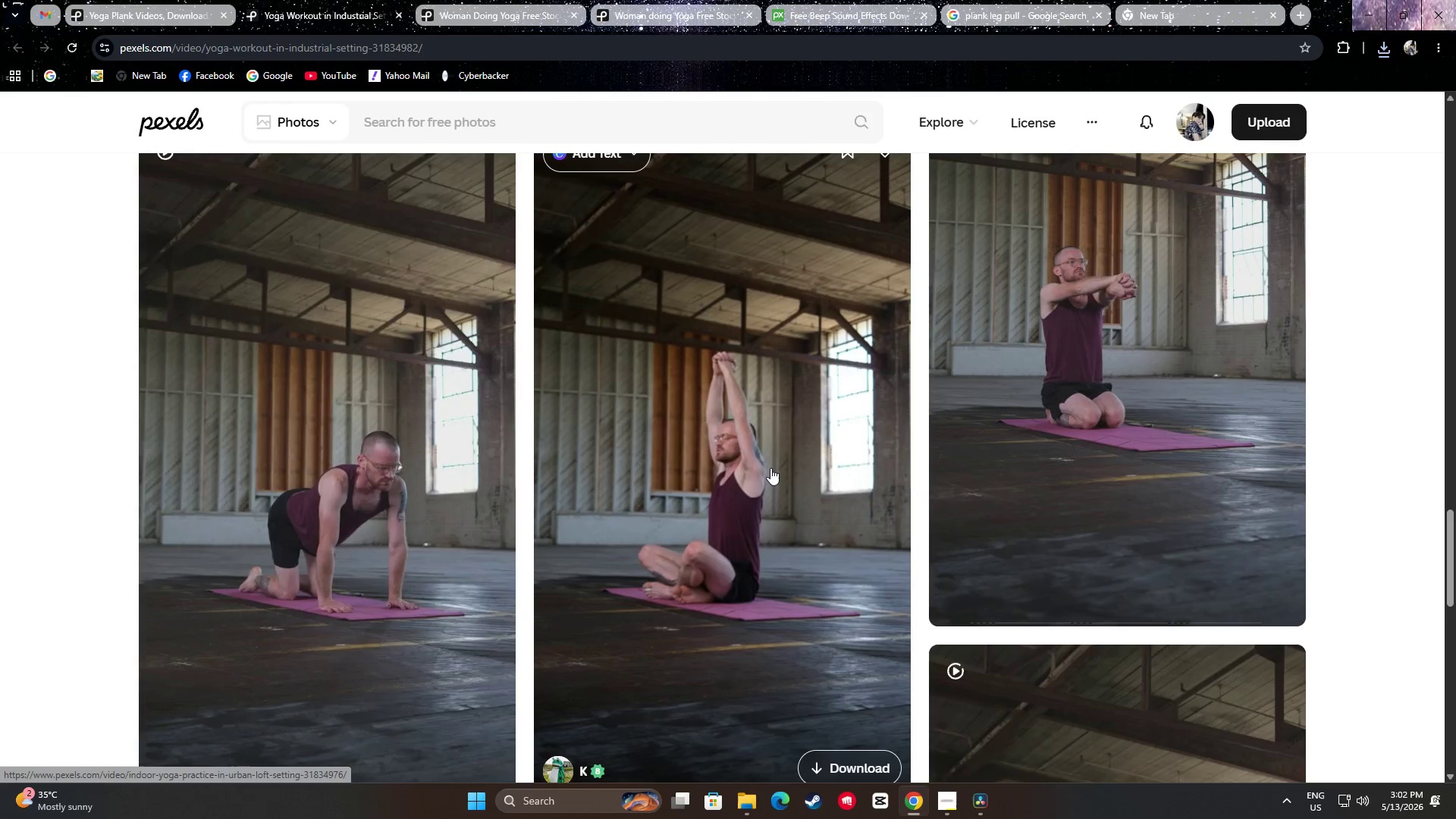 
scroll: coordinate [1330, 451], scroll_direction: down, amount: 34.0
 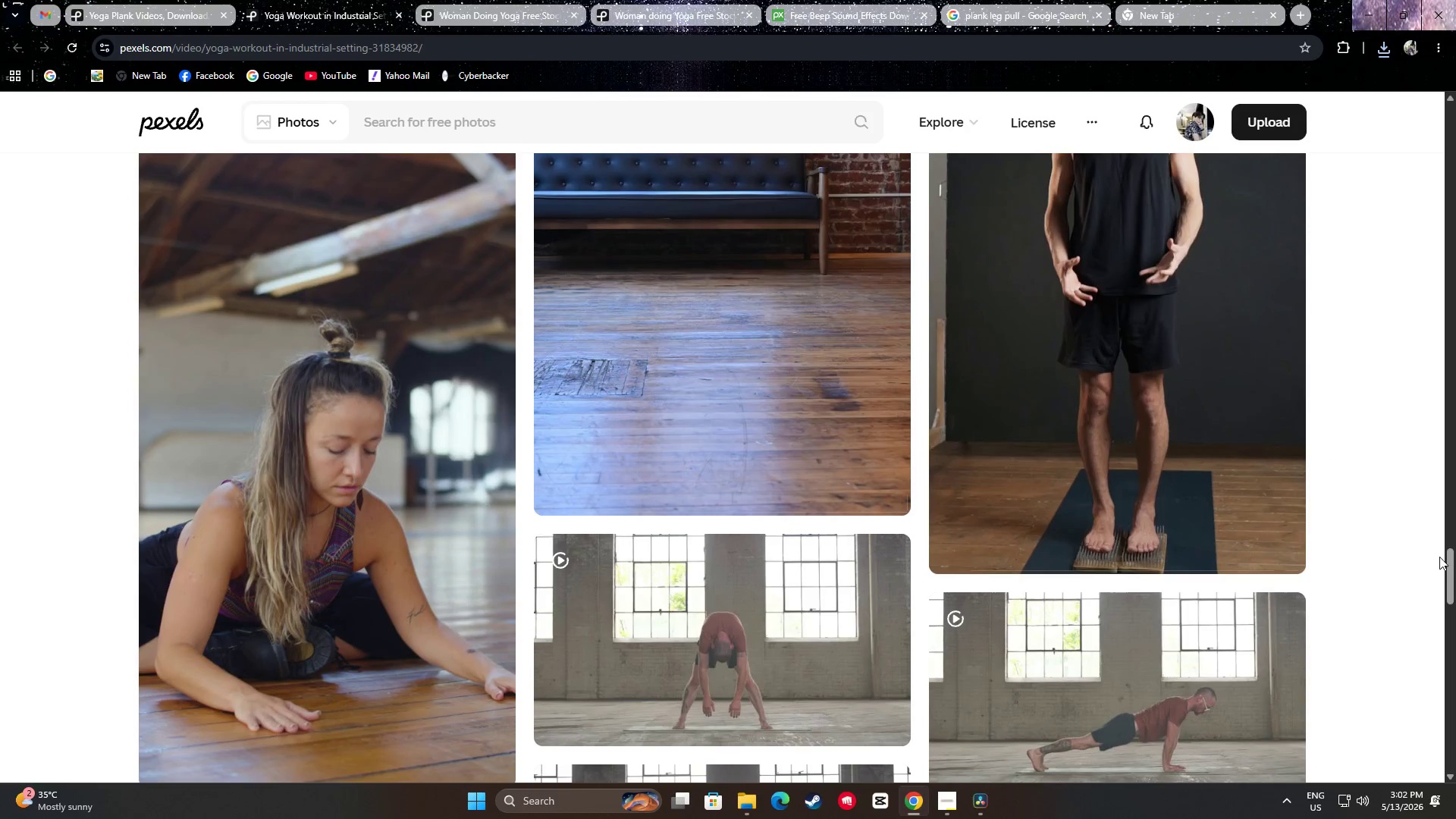 
left_click_drag(start_coordinate=[1455, 576], to_coordinate=[1455, 230])
 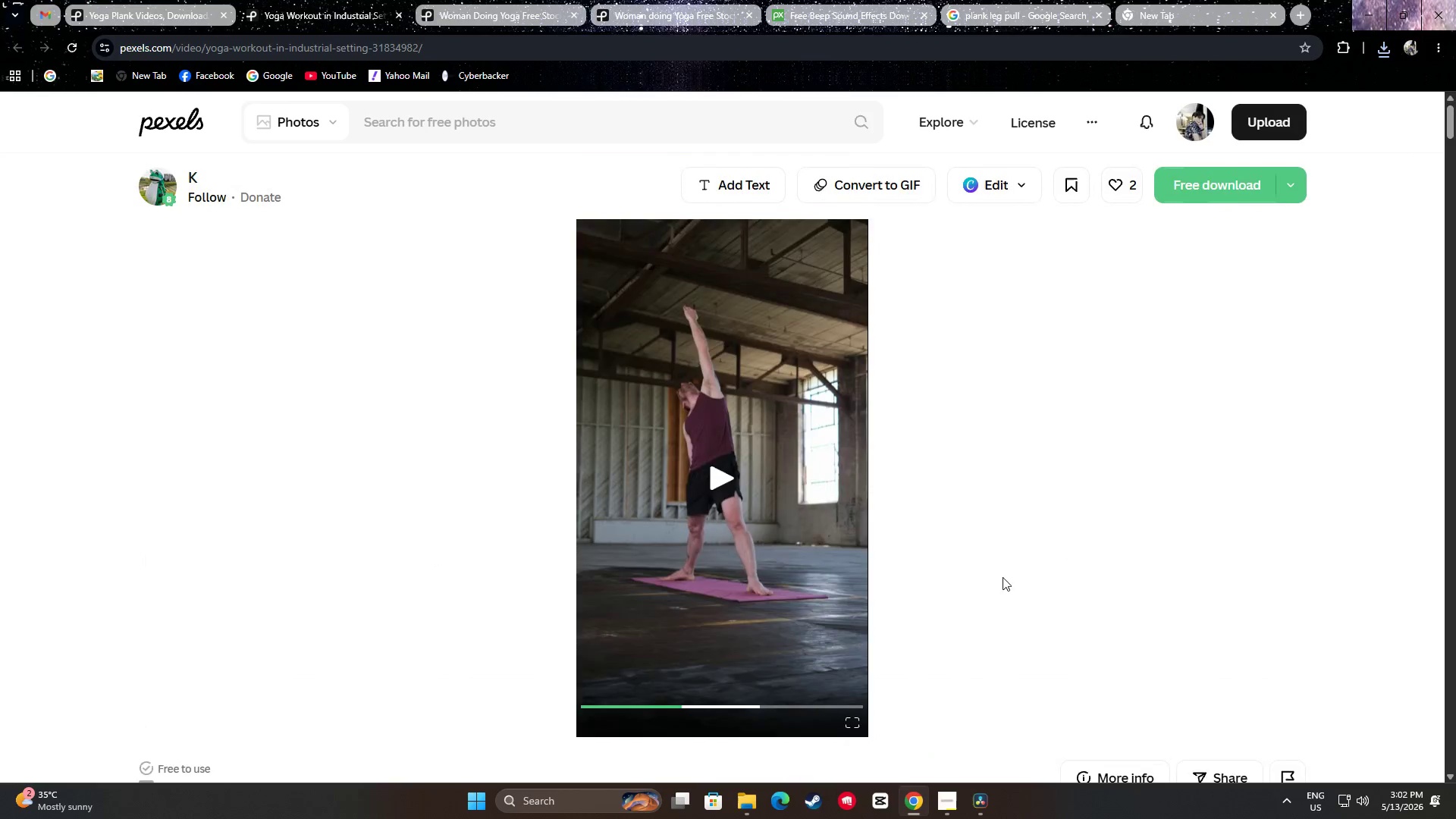 
scroll: coordinate [805, 460], scroll_direction: down, amount: 11.0
 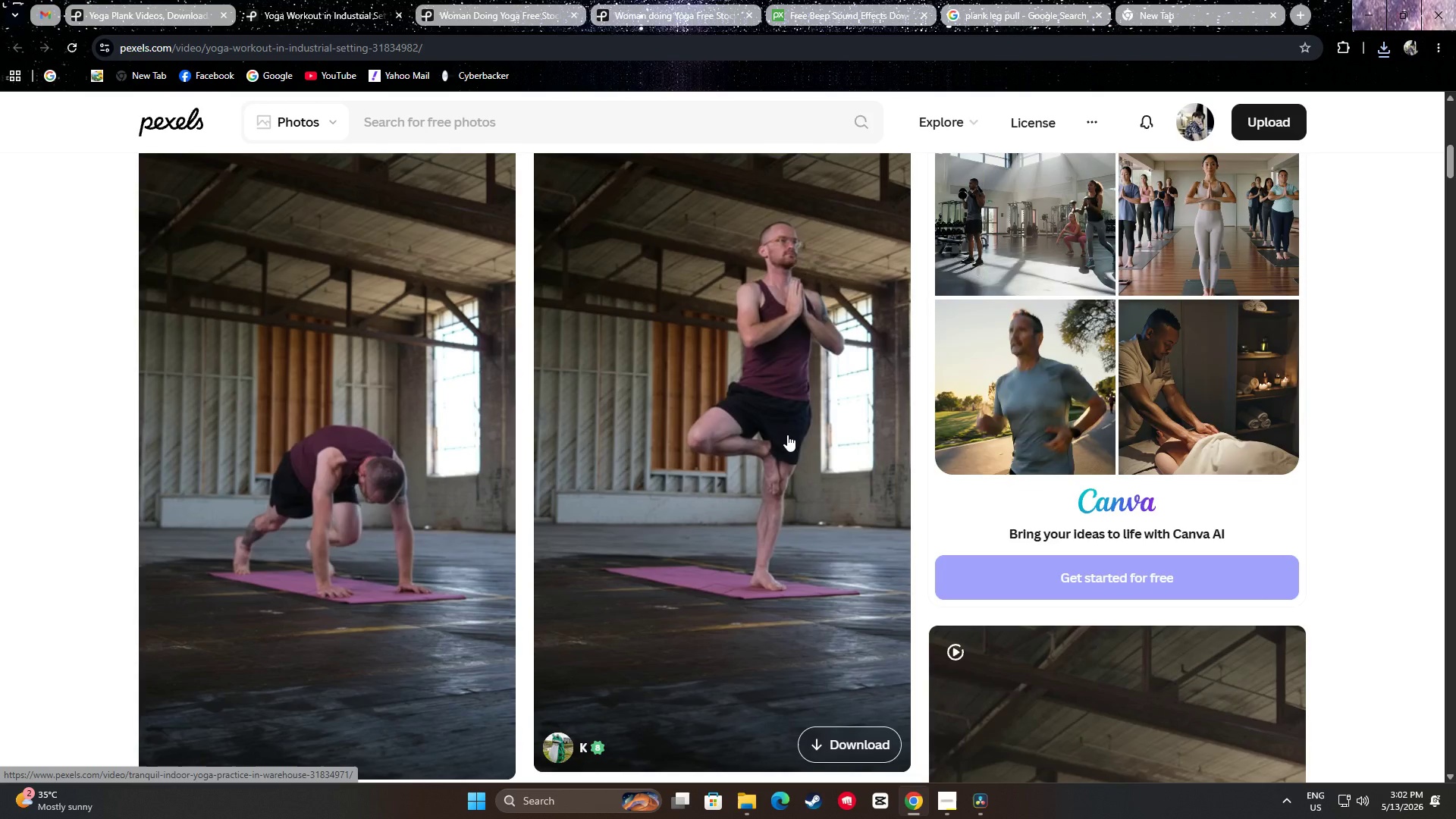 
wait(5.1)
 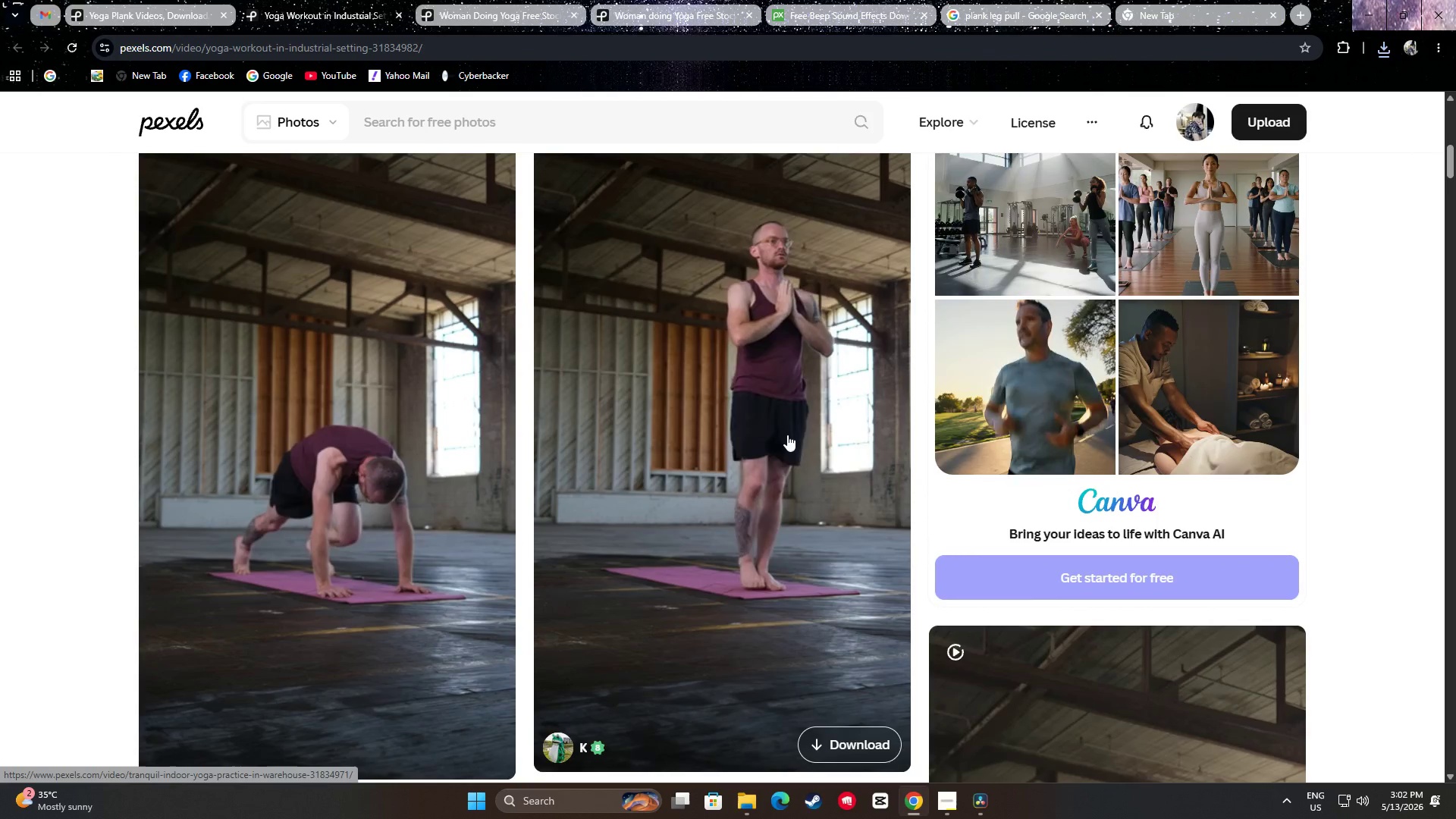 
scroll: coordinate [689, 312], scroll_direction: down, amount: 5.0
 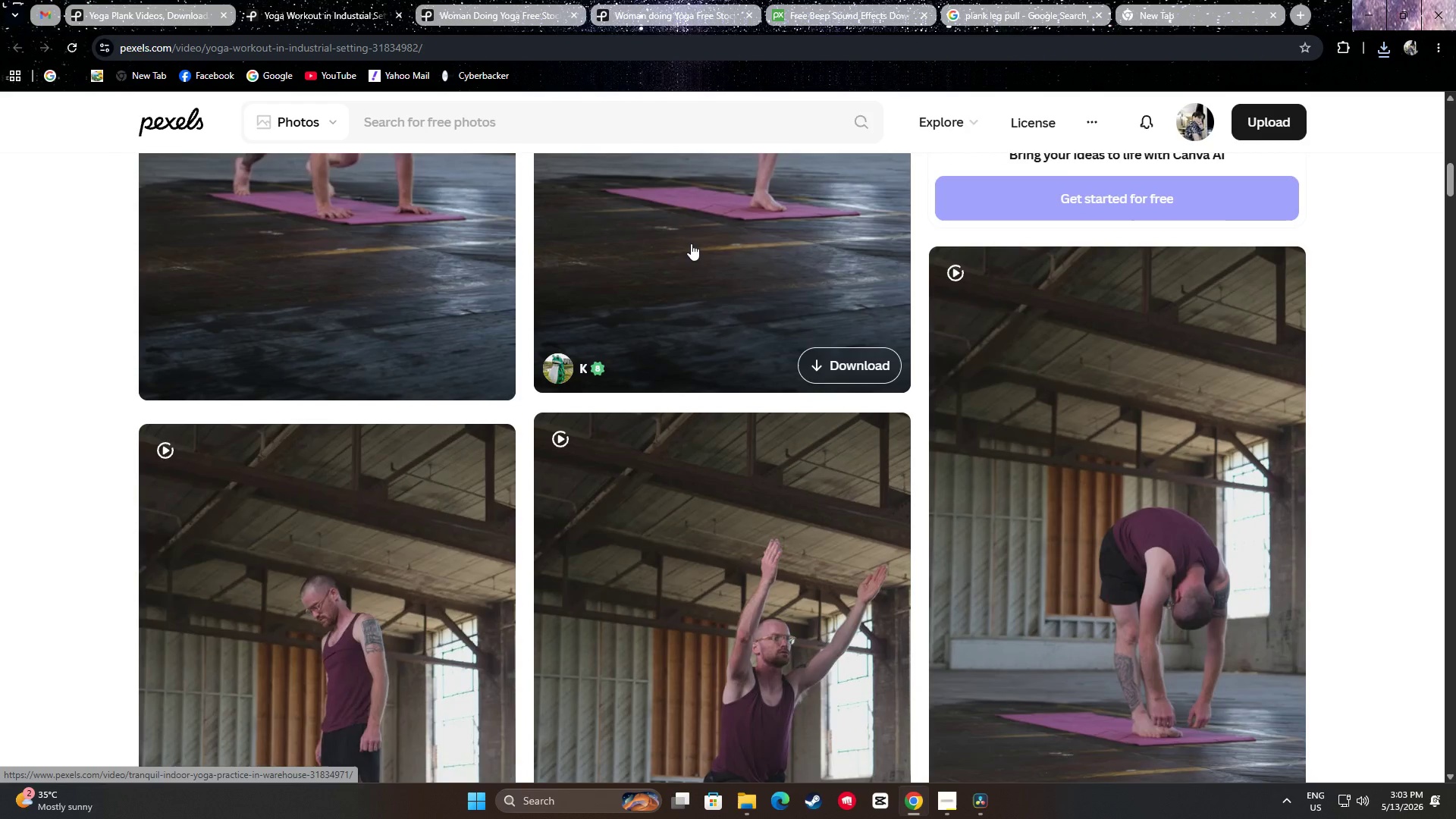 
scroll: coordinate [776, 340], scroll_direction: up, amount: 6.0
 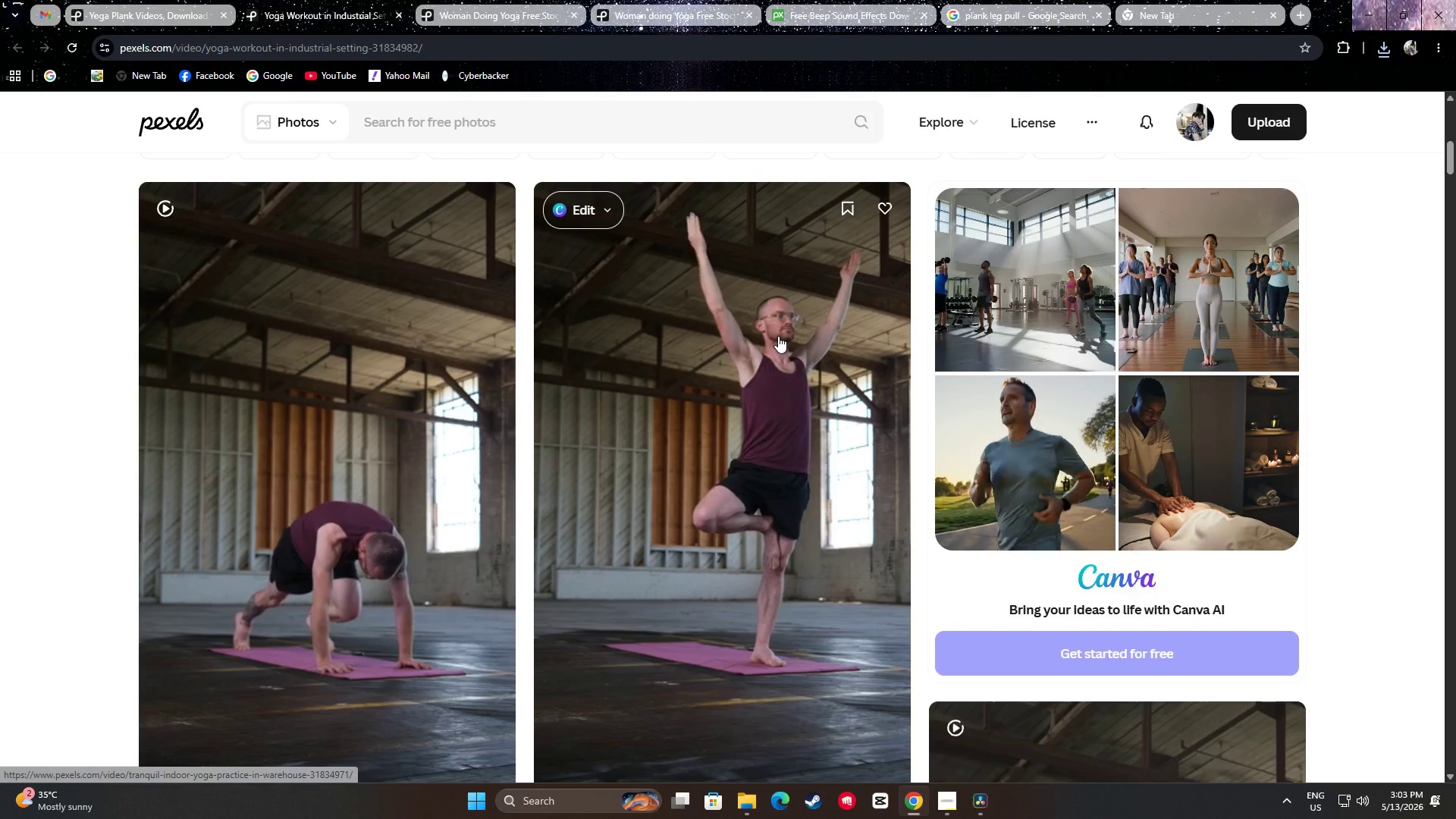 
wait(6.79)
 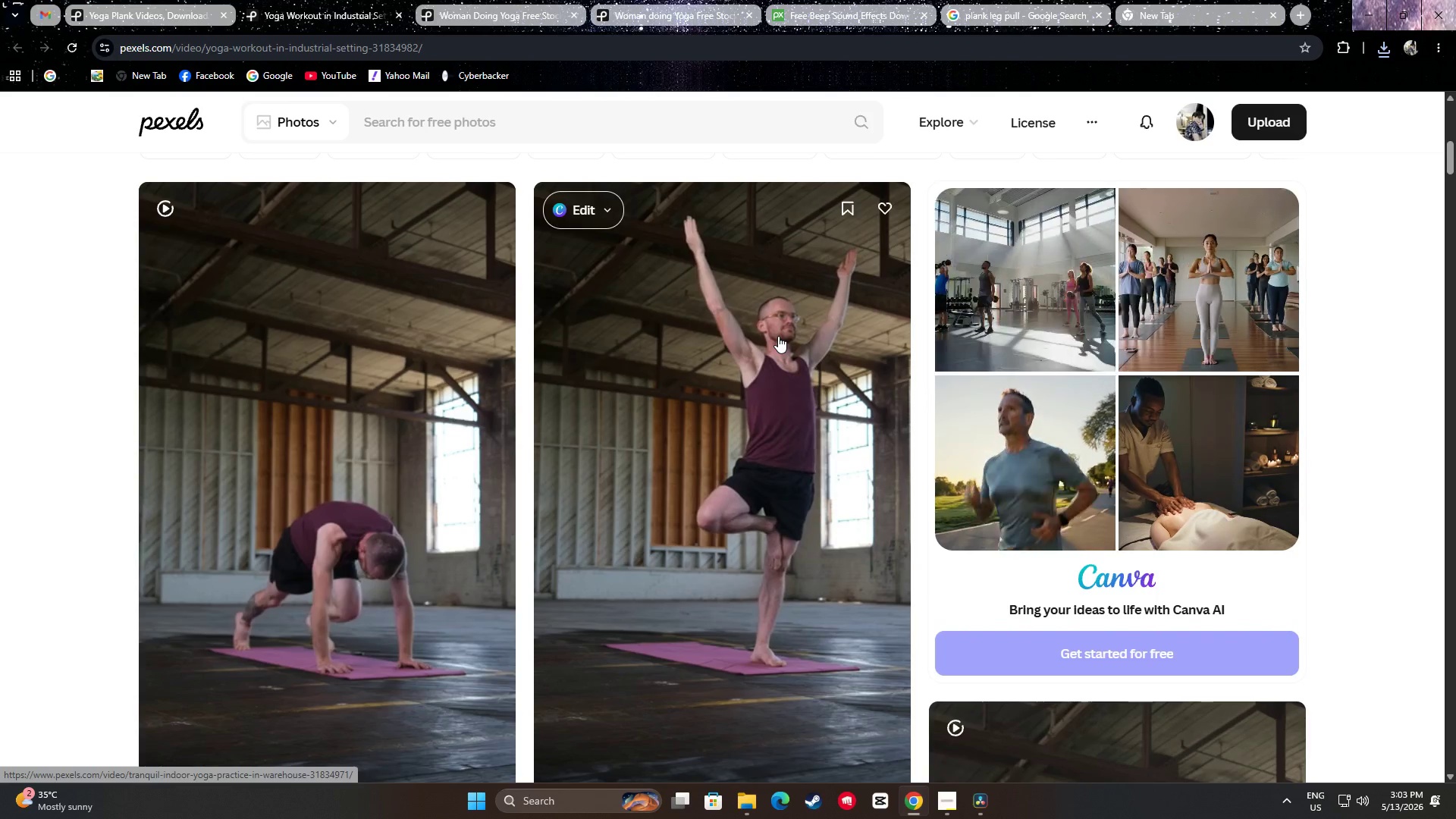 
scroll: coordinate [1124, 506], scroll_direction: down, amount: 9.0
 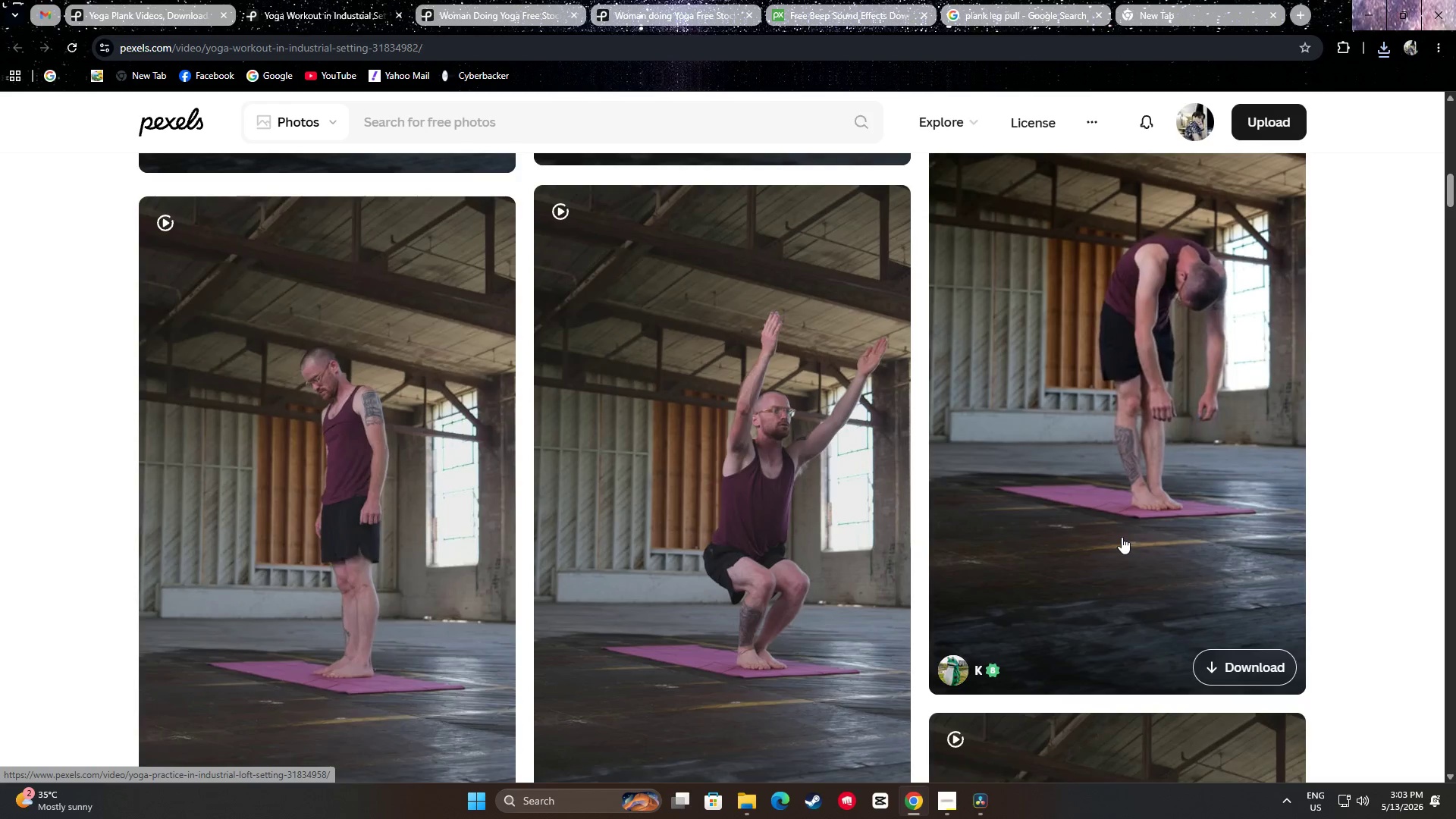 
wait(6.2)
 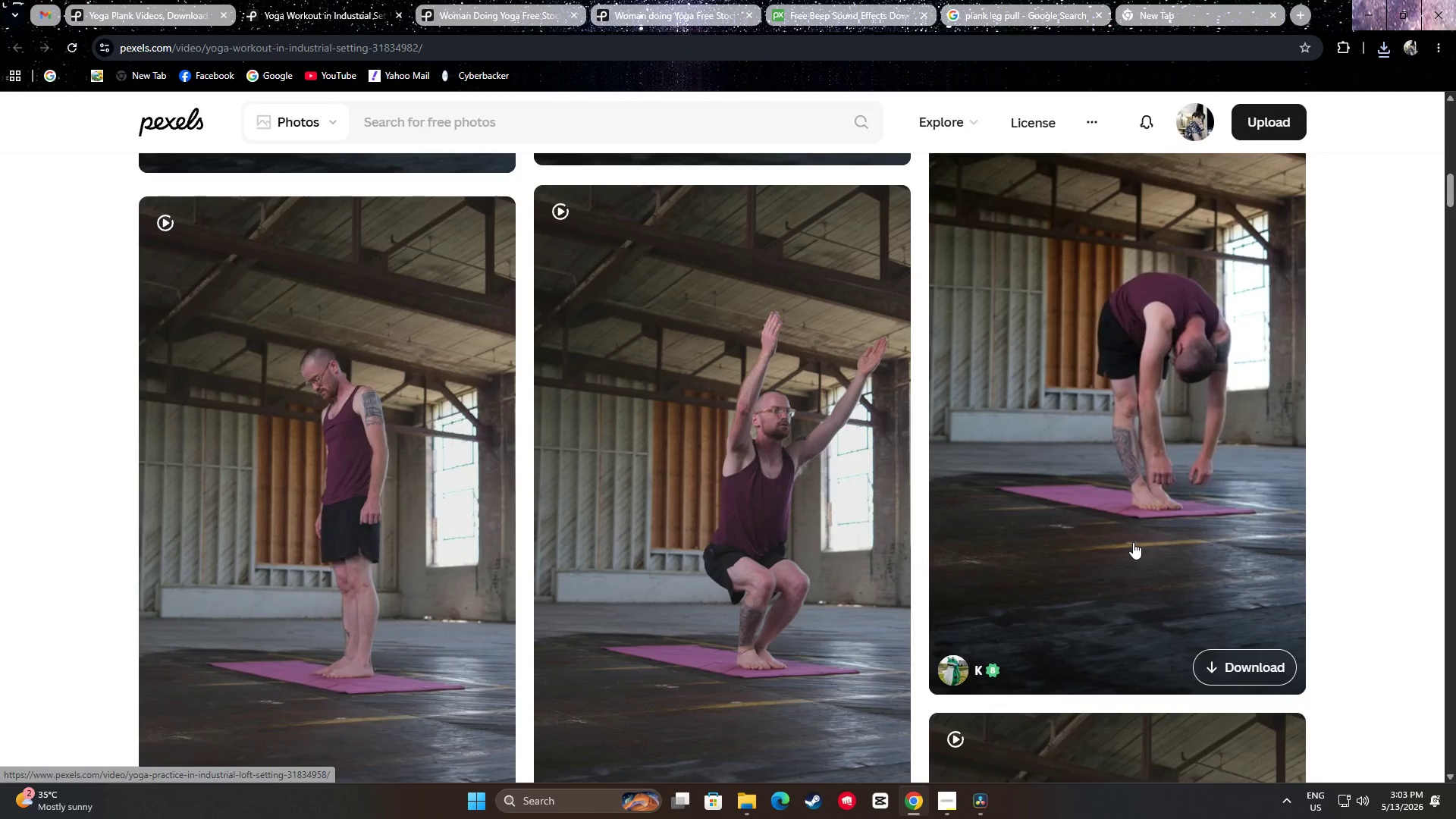 
scroll: coordinate [1122, 533], scroll_direction: up, amount: 1.0
 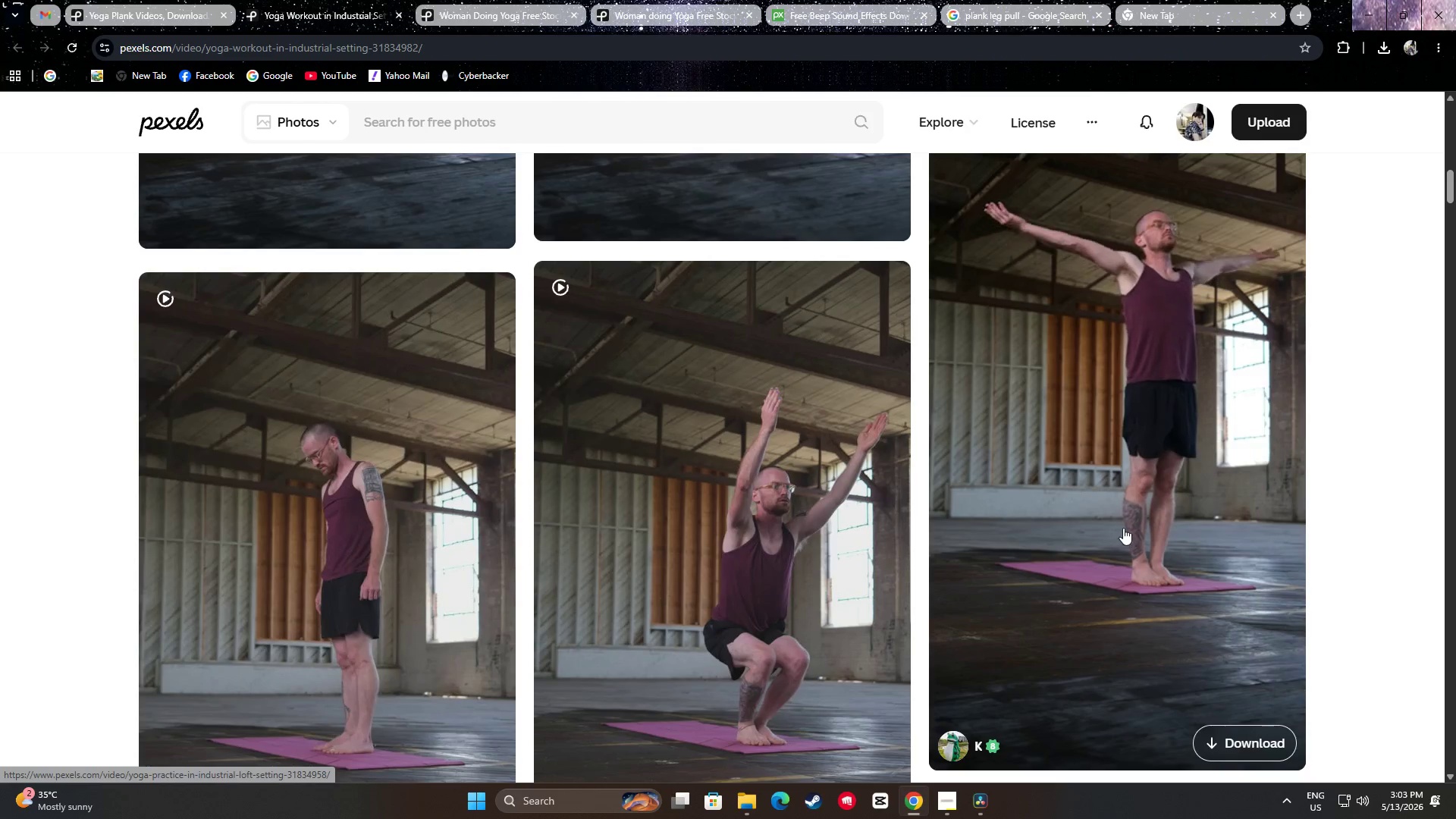 
wait(5.99)
 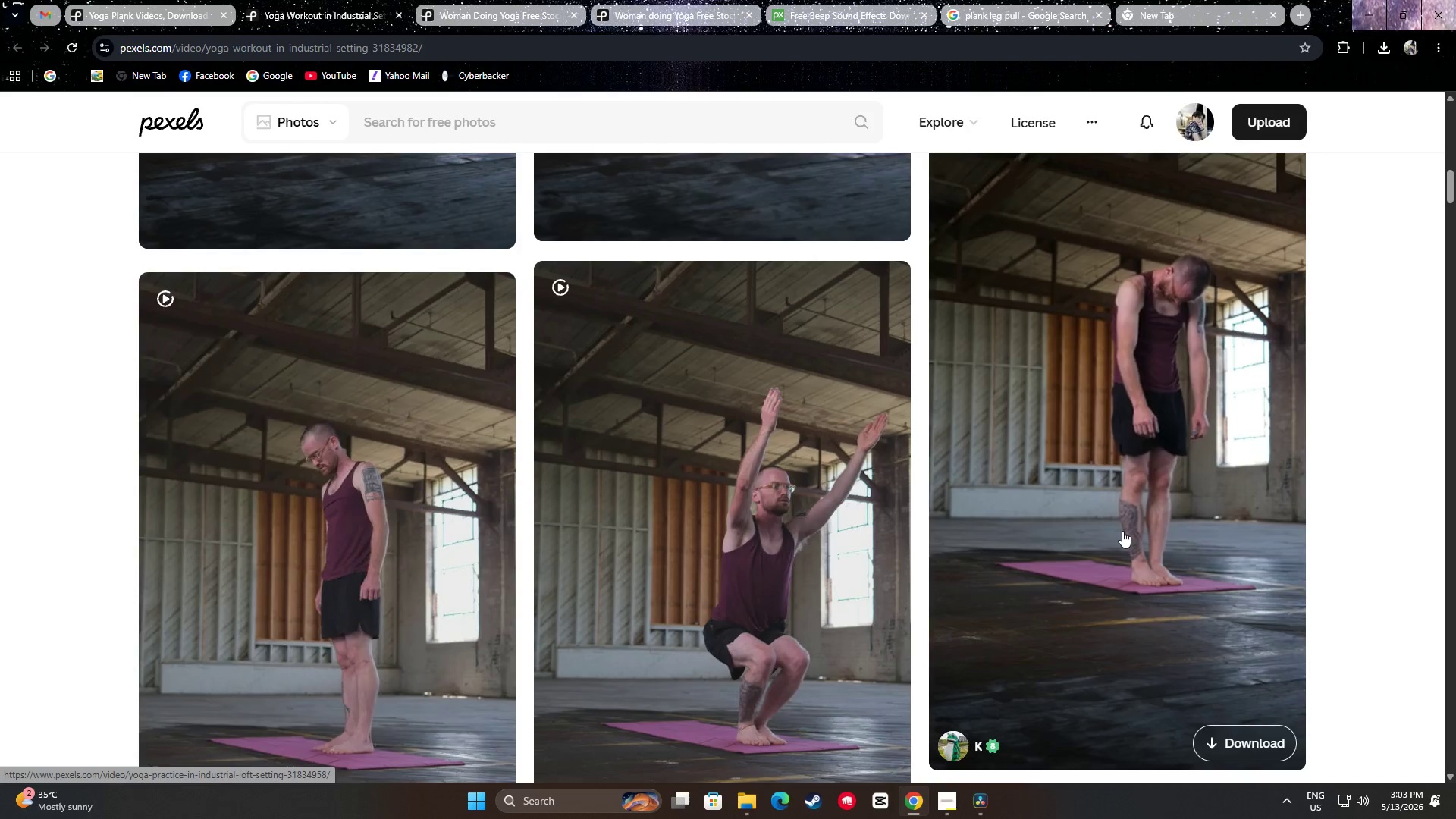 
scroll: coordinate [1123, 519], scroll_direction: up, amount: 2.0
 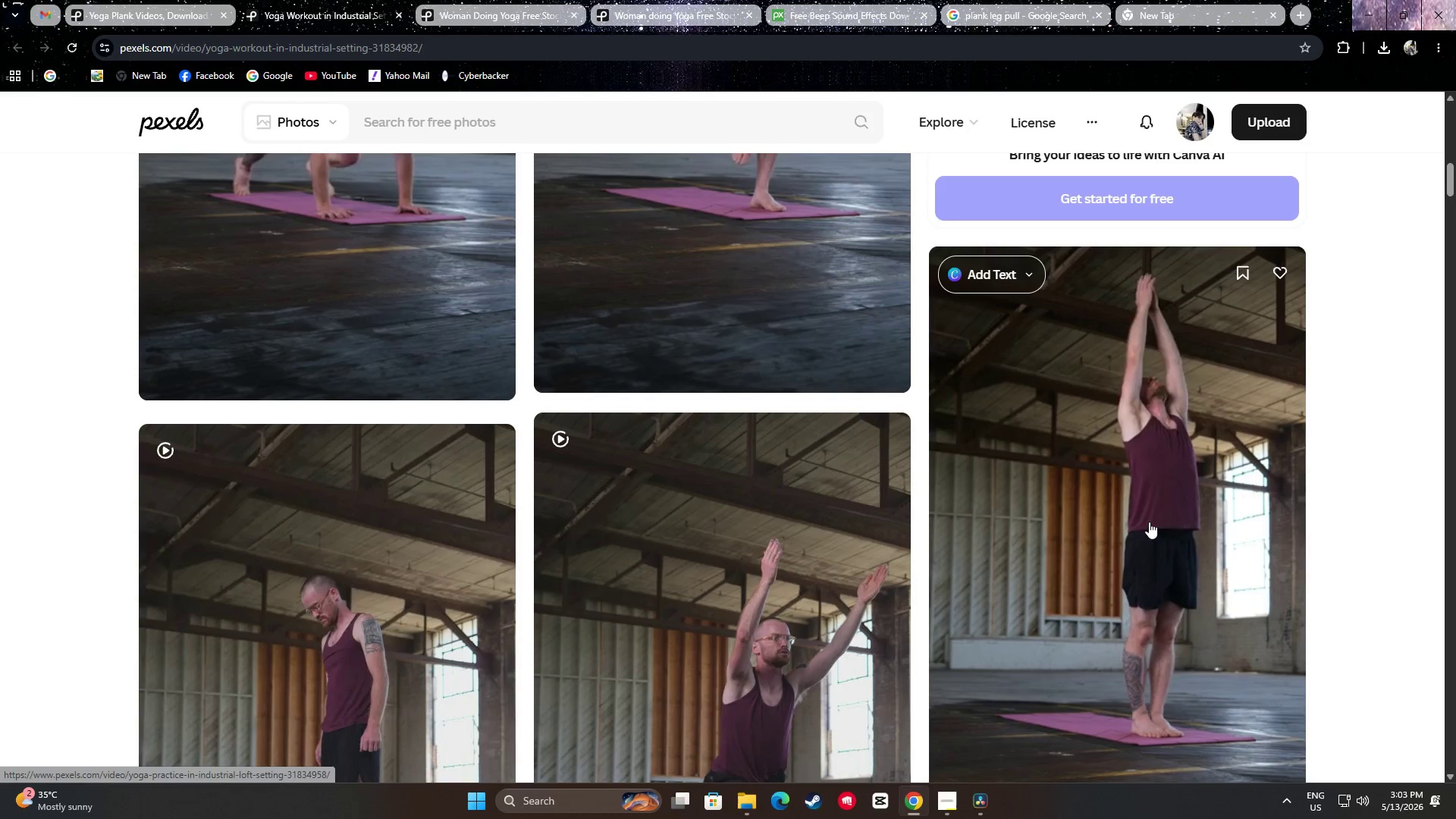 
scroll: coordinate [1149, 522], scroll_direction: down, amount: 1.0
 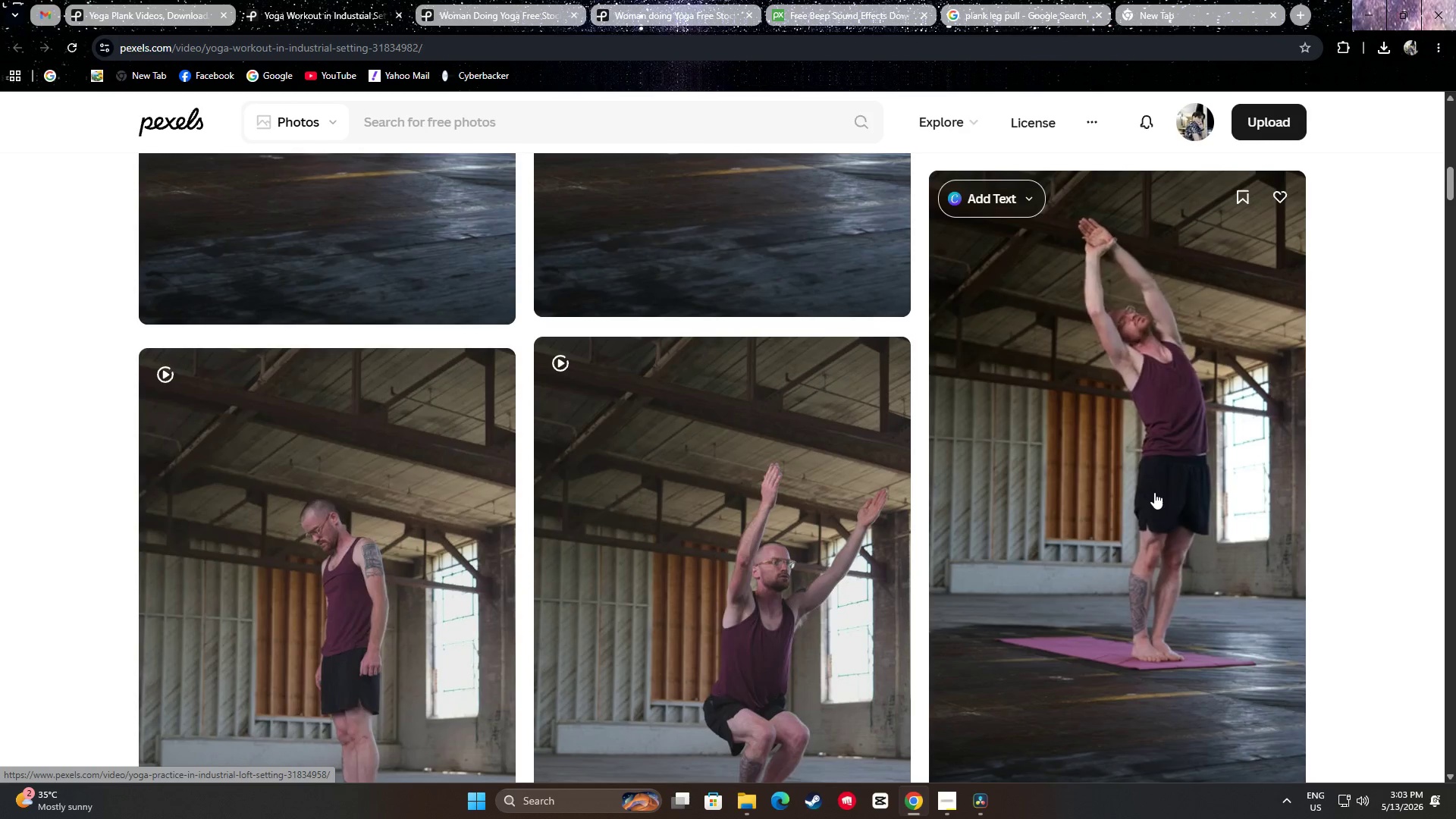 
wait(7.39)
 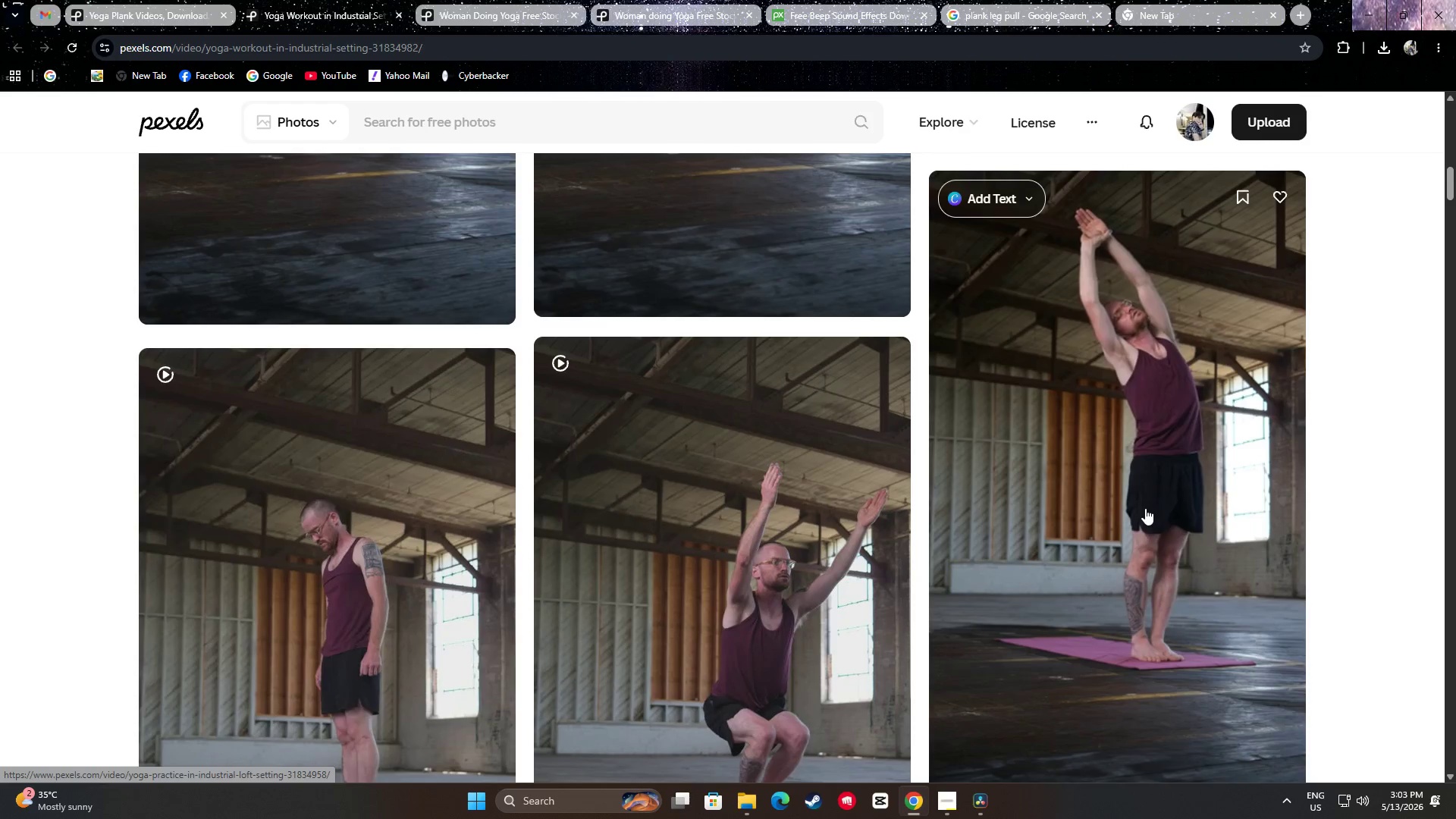 
scroll: coordinate [1166, 489], scroll_direction: down, amount: 1.0
 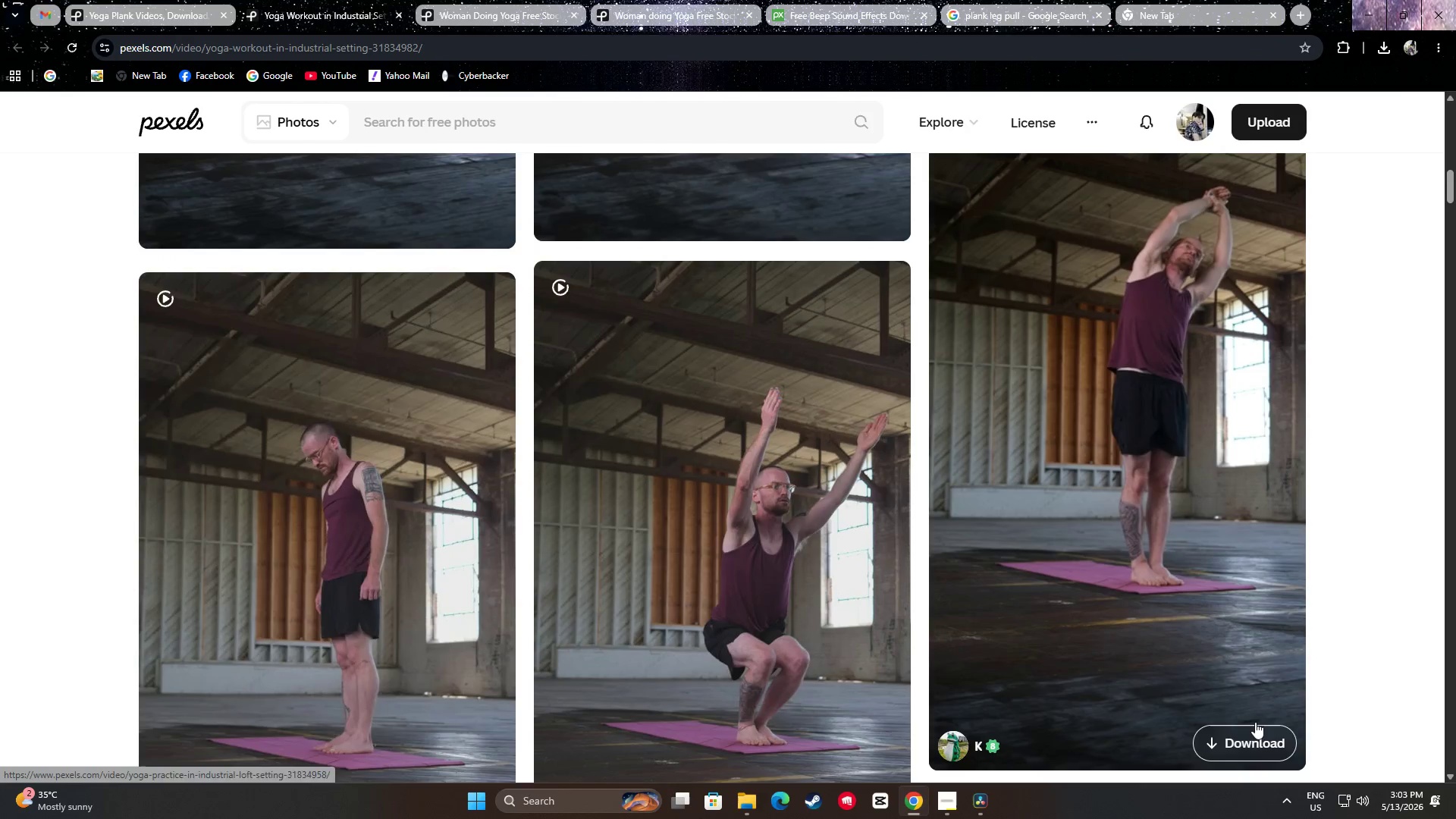 
left_click([1379, 495])
 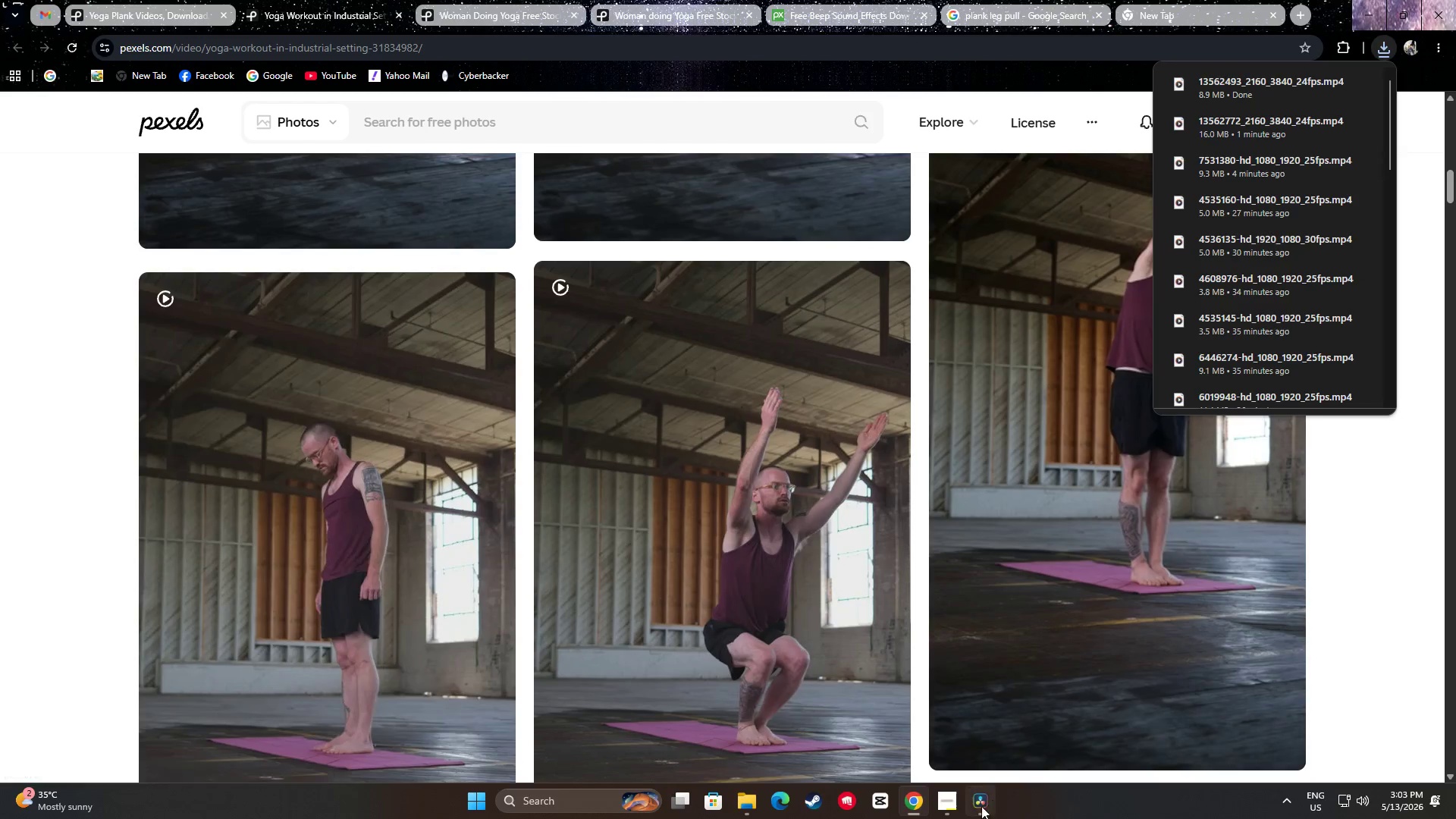 
left_click([982, 802])
 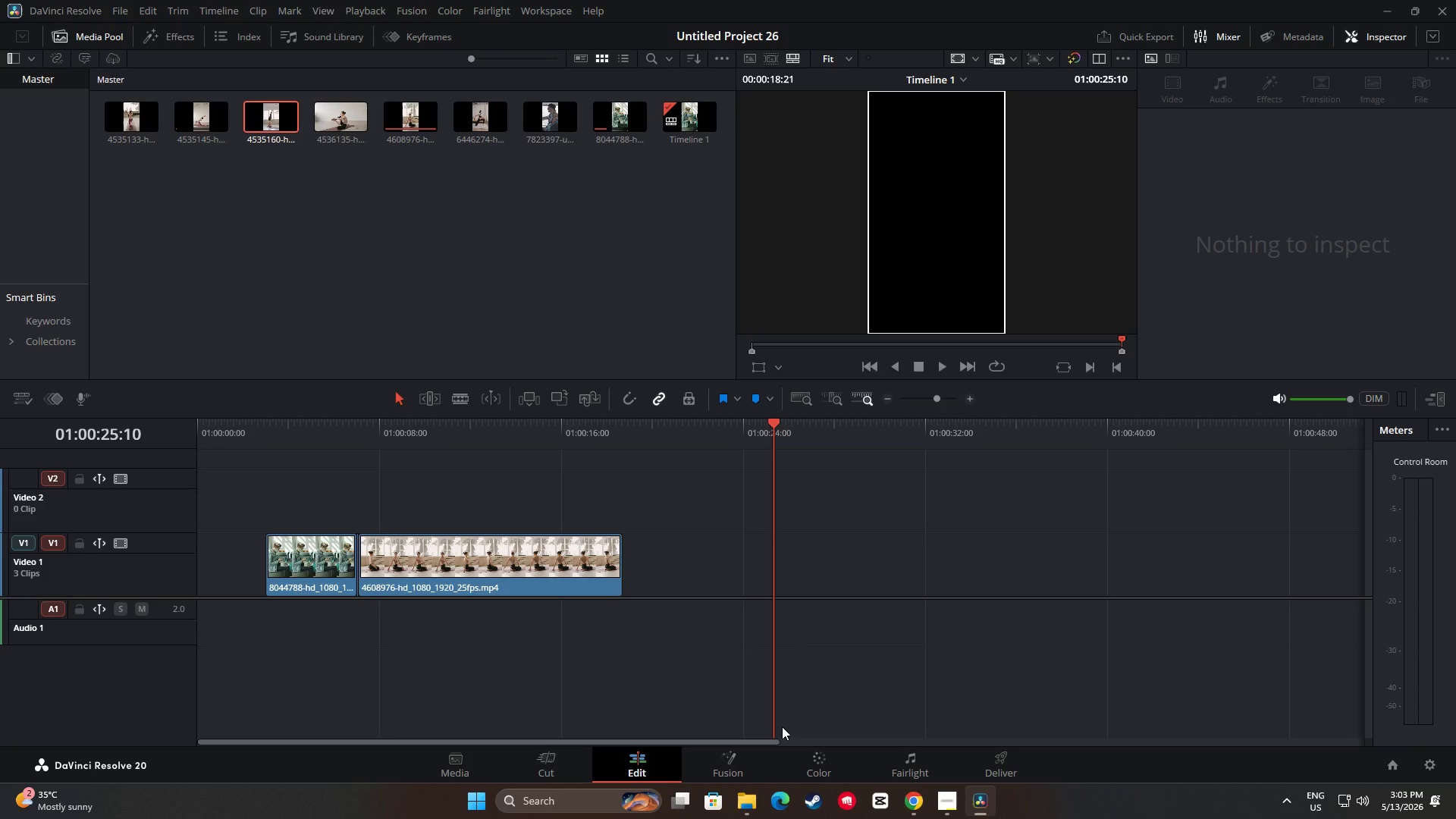 
left_click_drag(start_coordinate=[550, 661], to_coordinate=[551, 655])
 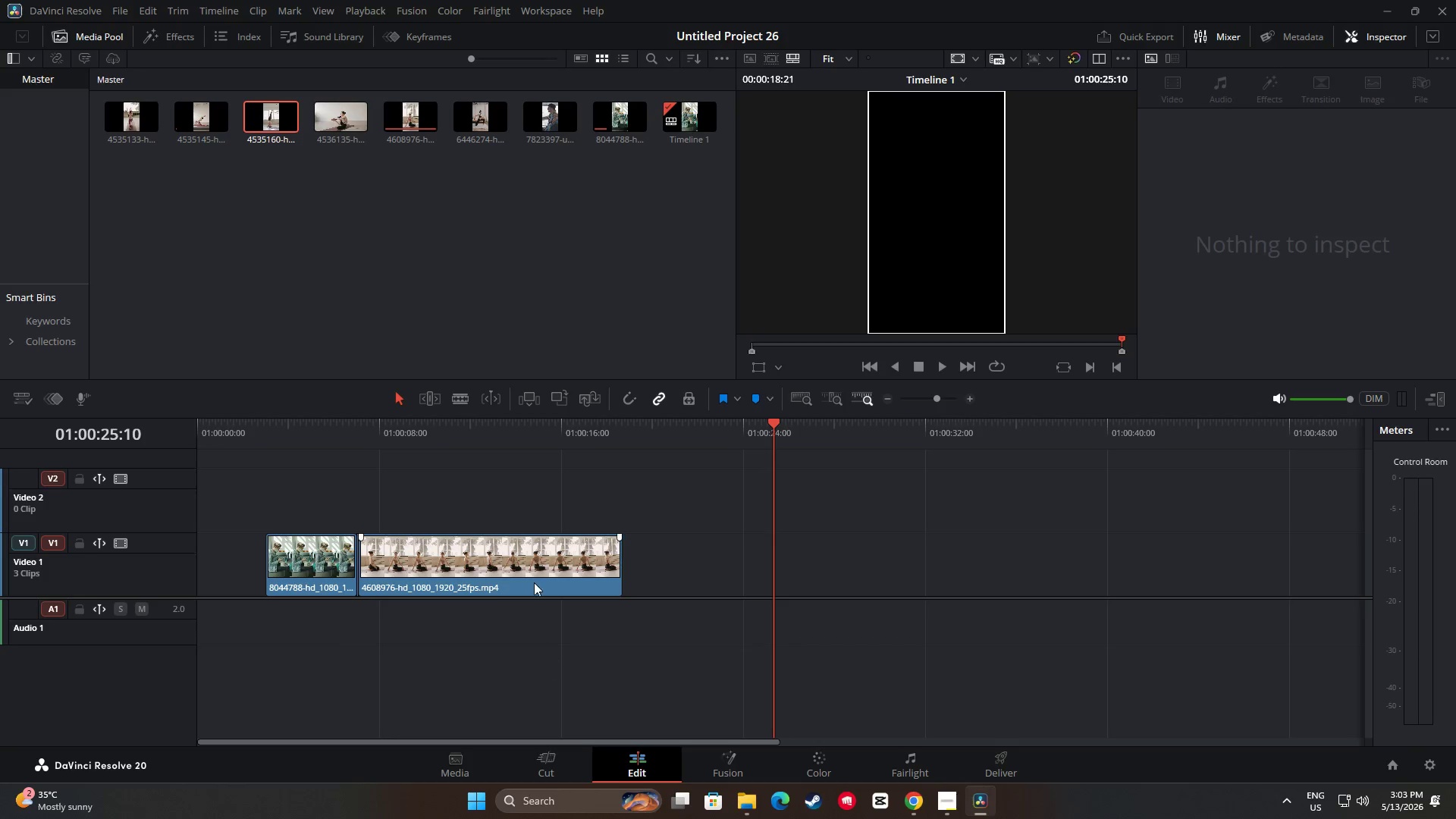 
double_click([530, 566])
 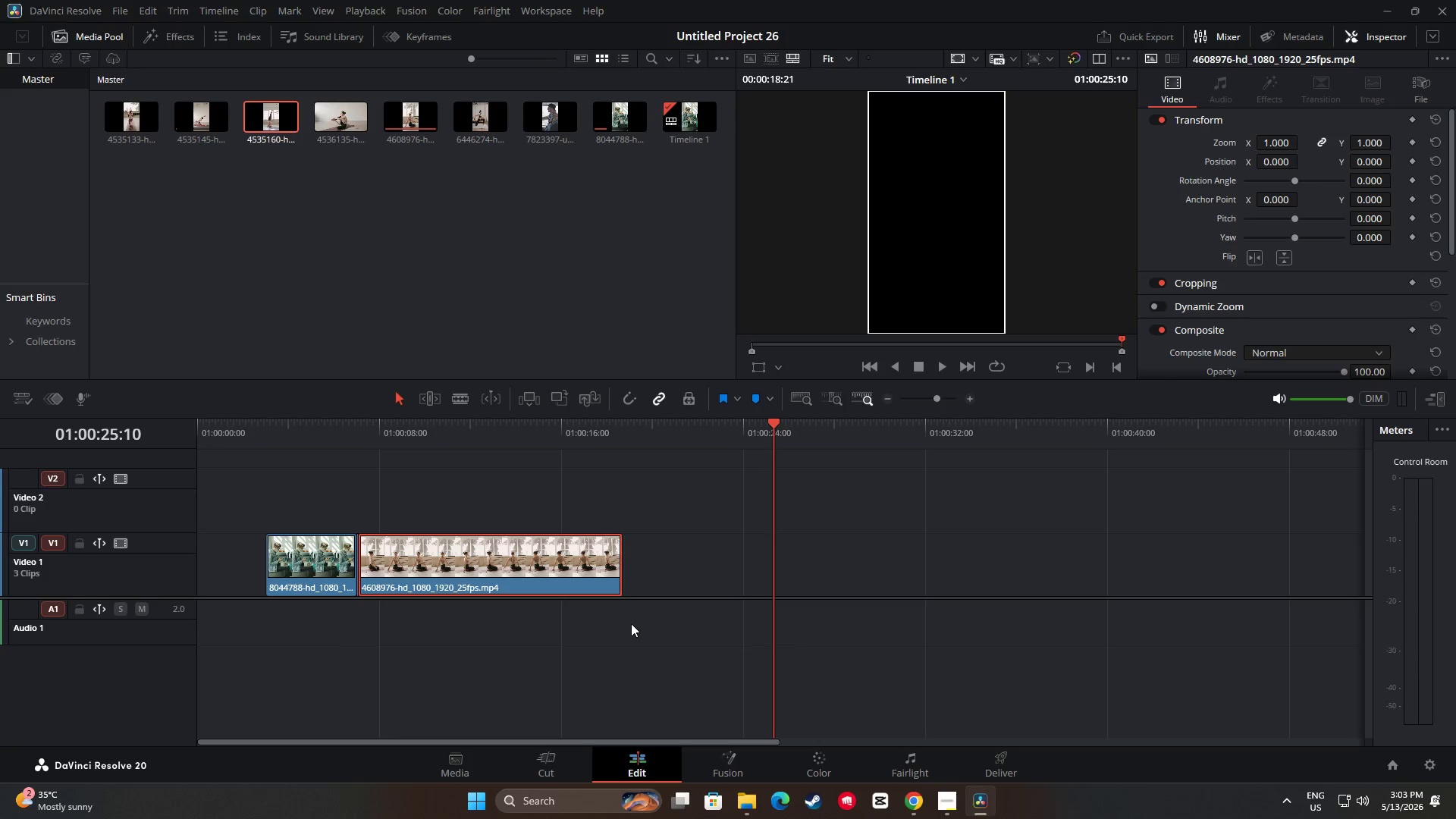 
key(Backspace)
 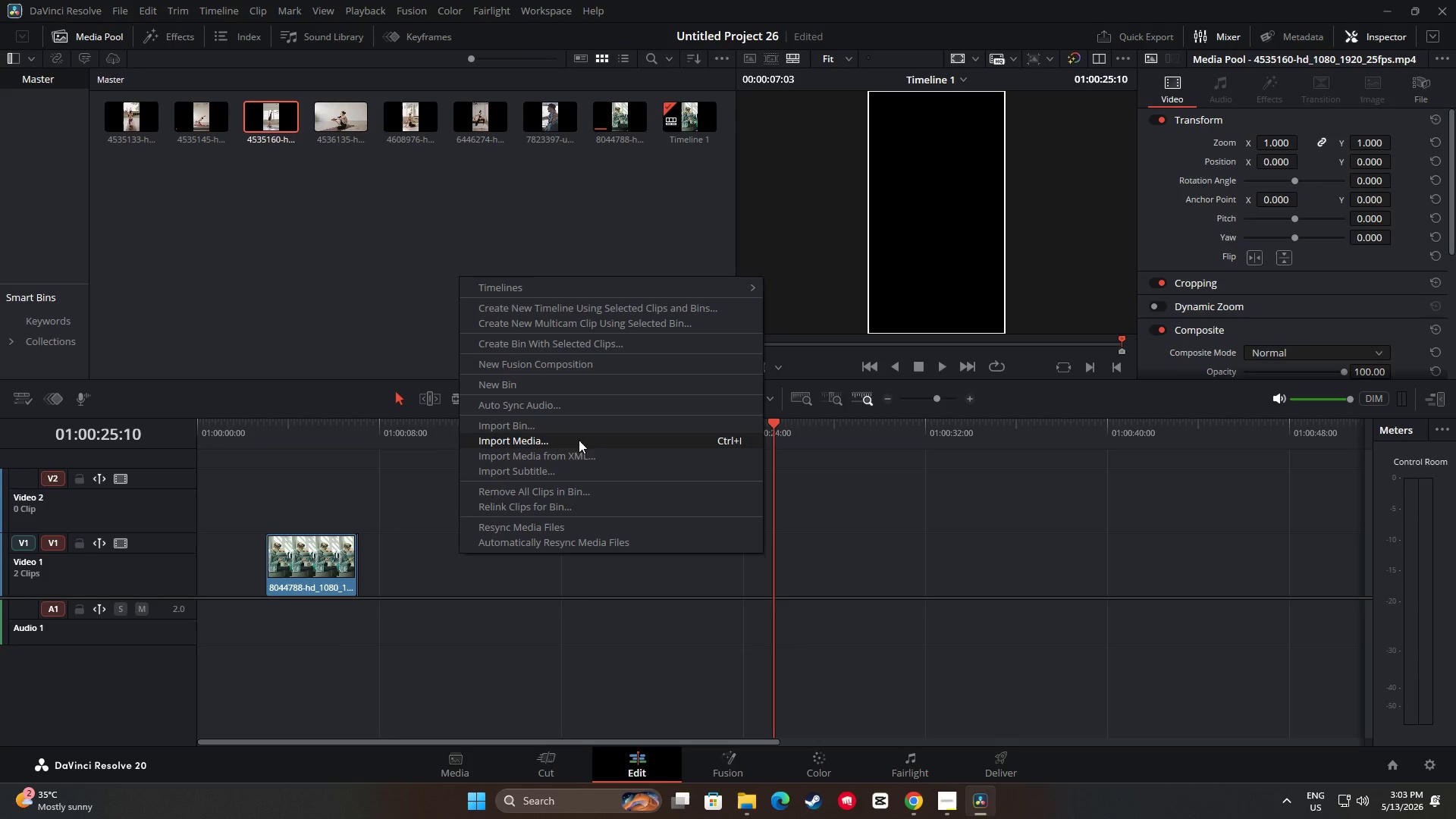 
left_click_drag(start_coordinate=[542, 441], to_coordinate=[544, 437])
 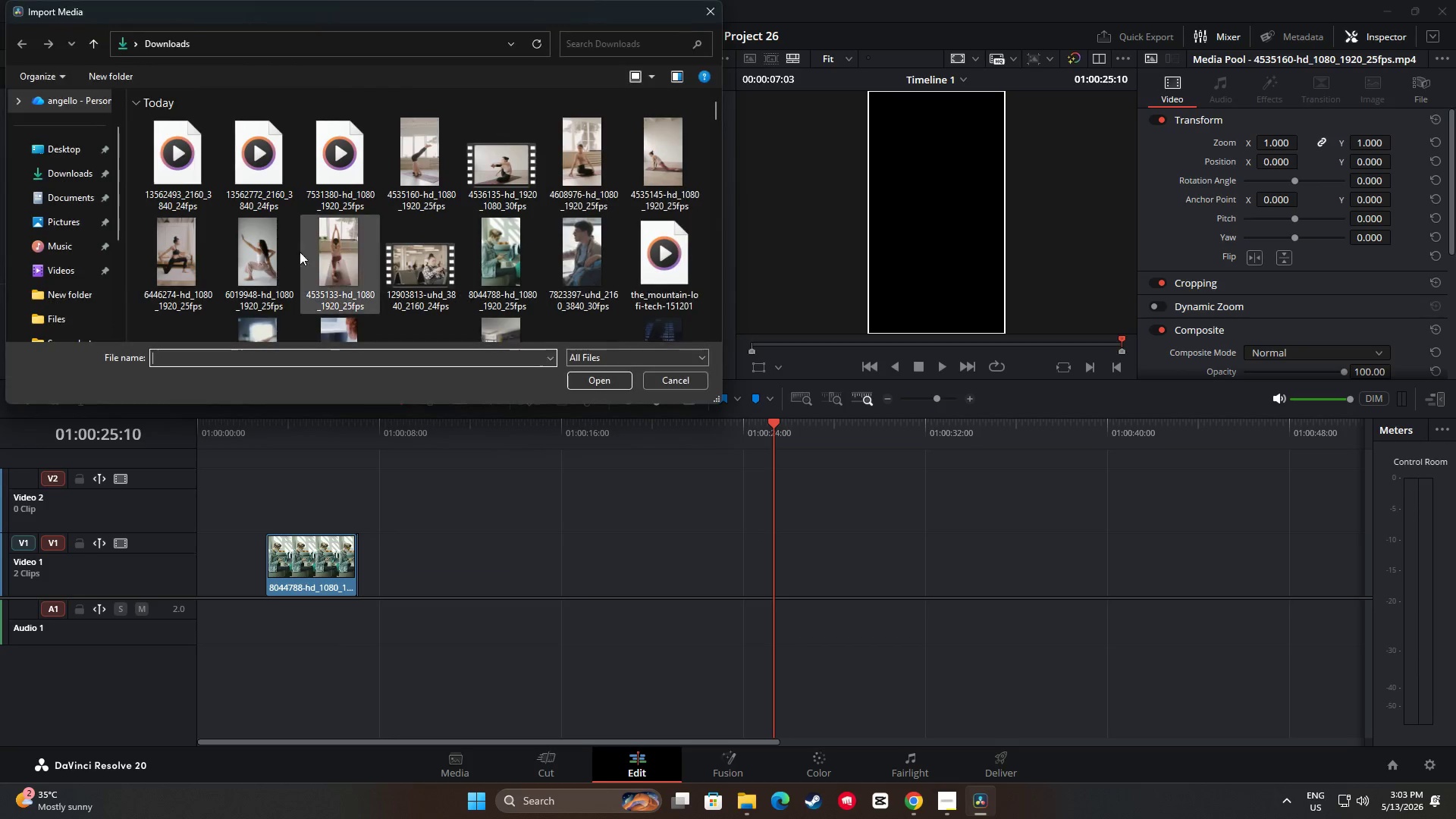 
hold_key(key=ControlLeft, duration=1.03)
left_click([207, 180])
 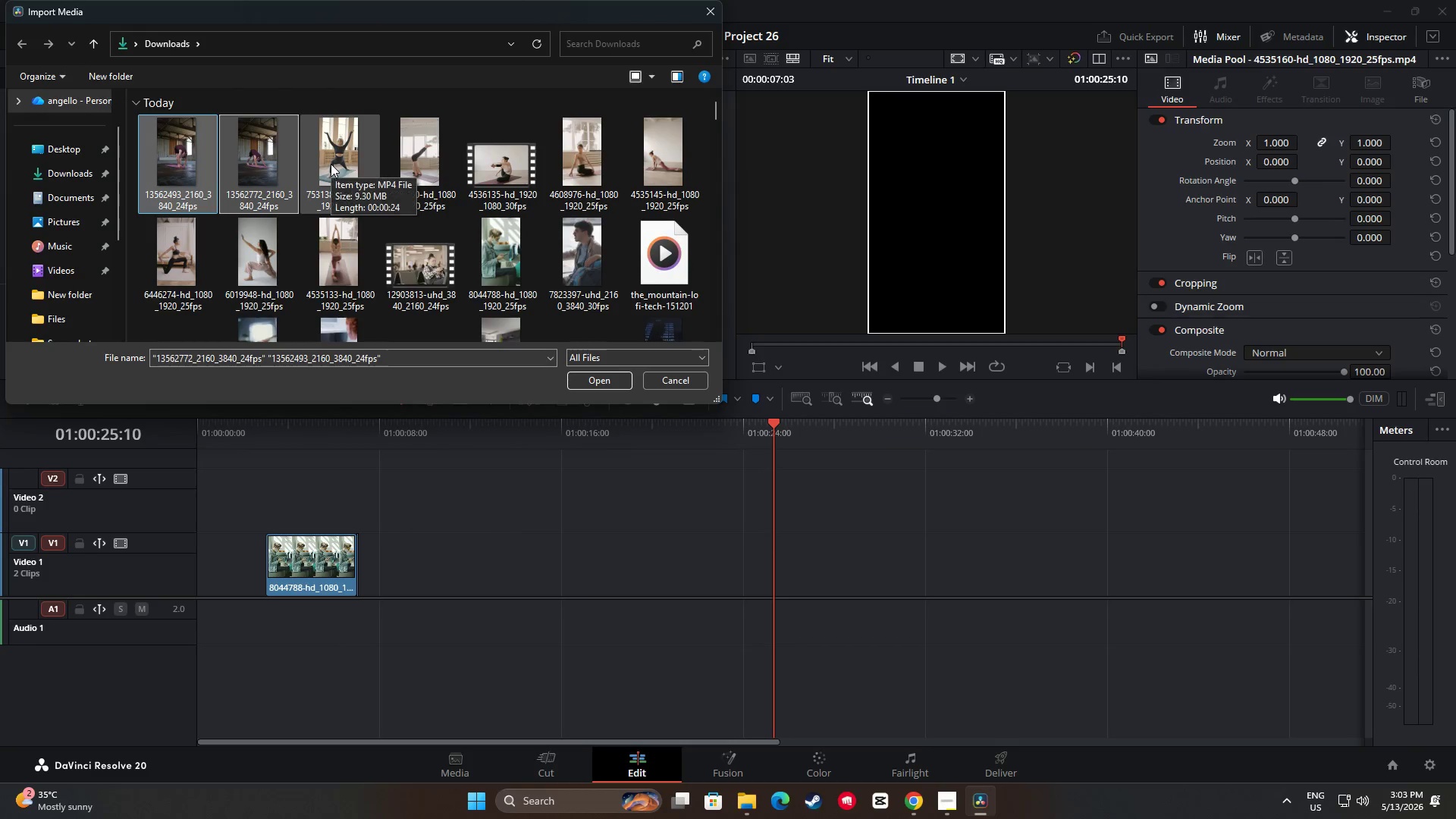 
scroll: coordinate [359, 249], scroll_direction: up, amount: 5.0
 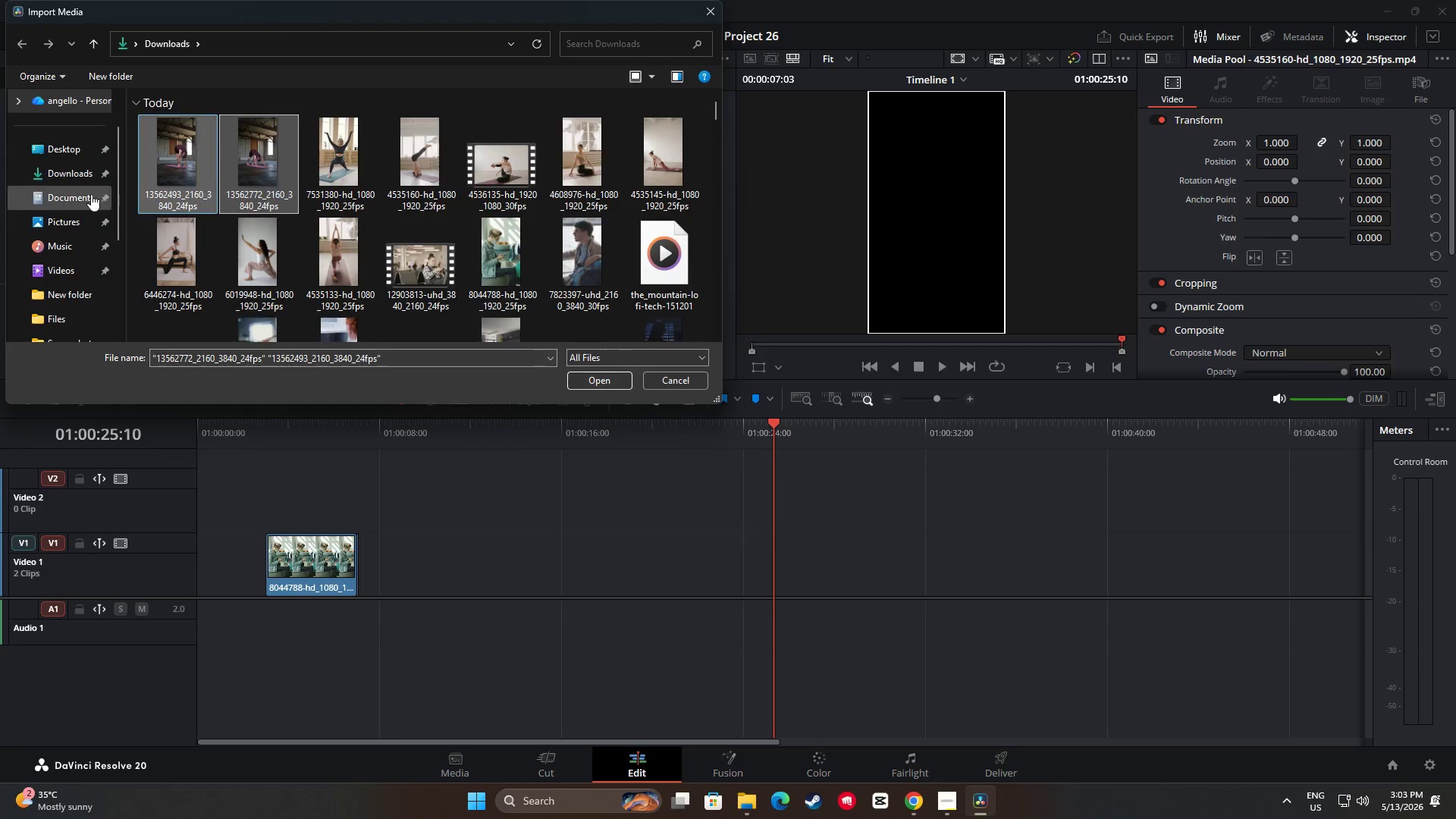 
left_click([70, 175])
 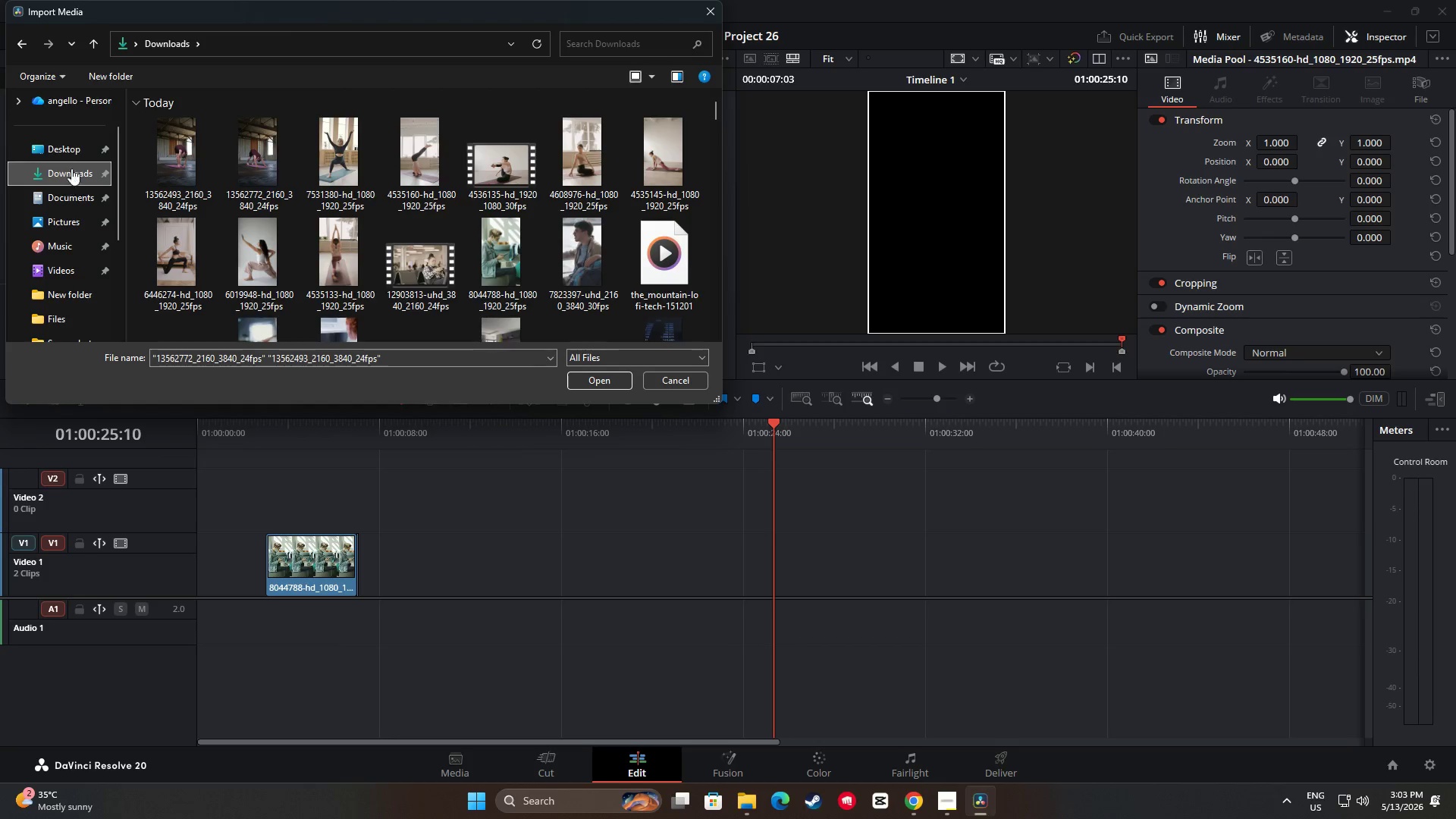 
double_click([74, 151])
 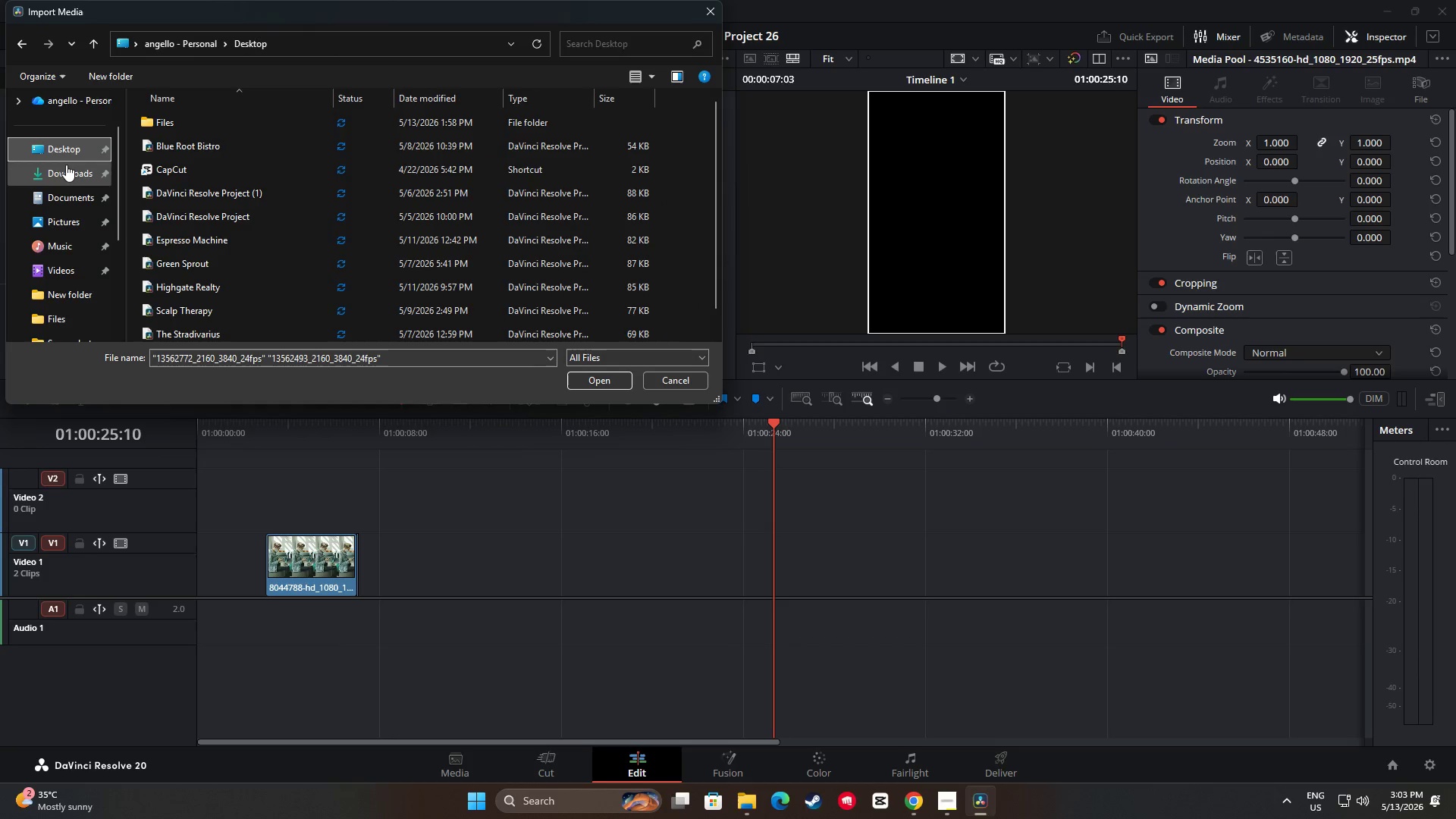 
triple_click([66, 165])
 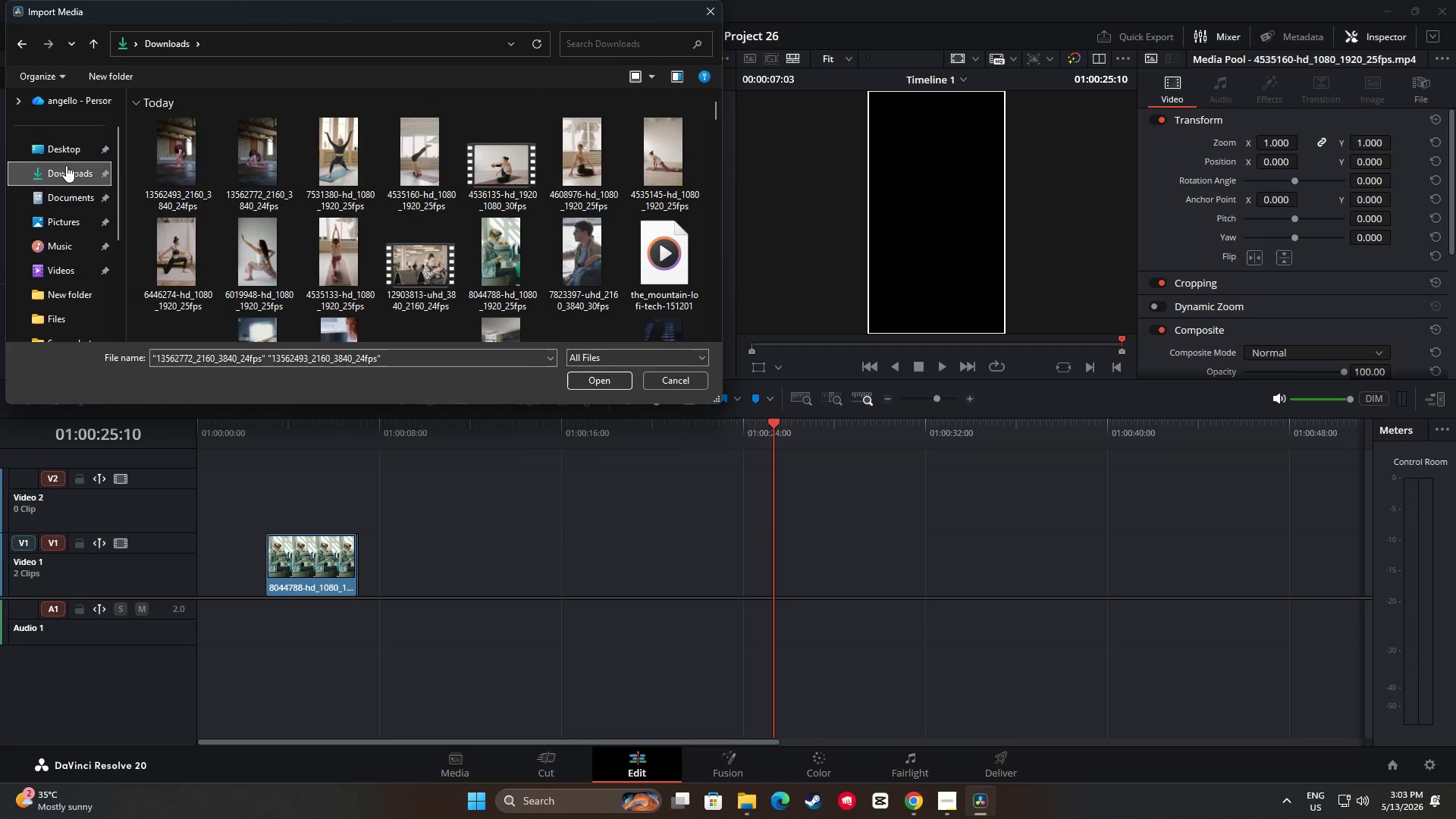 
hold_key(key=ControlLeft, duration=0.84)
double_click([267, 154])
 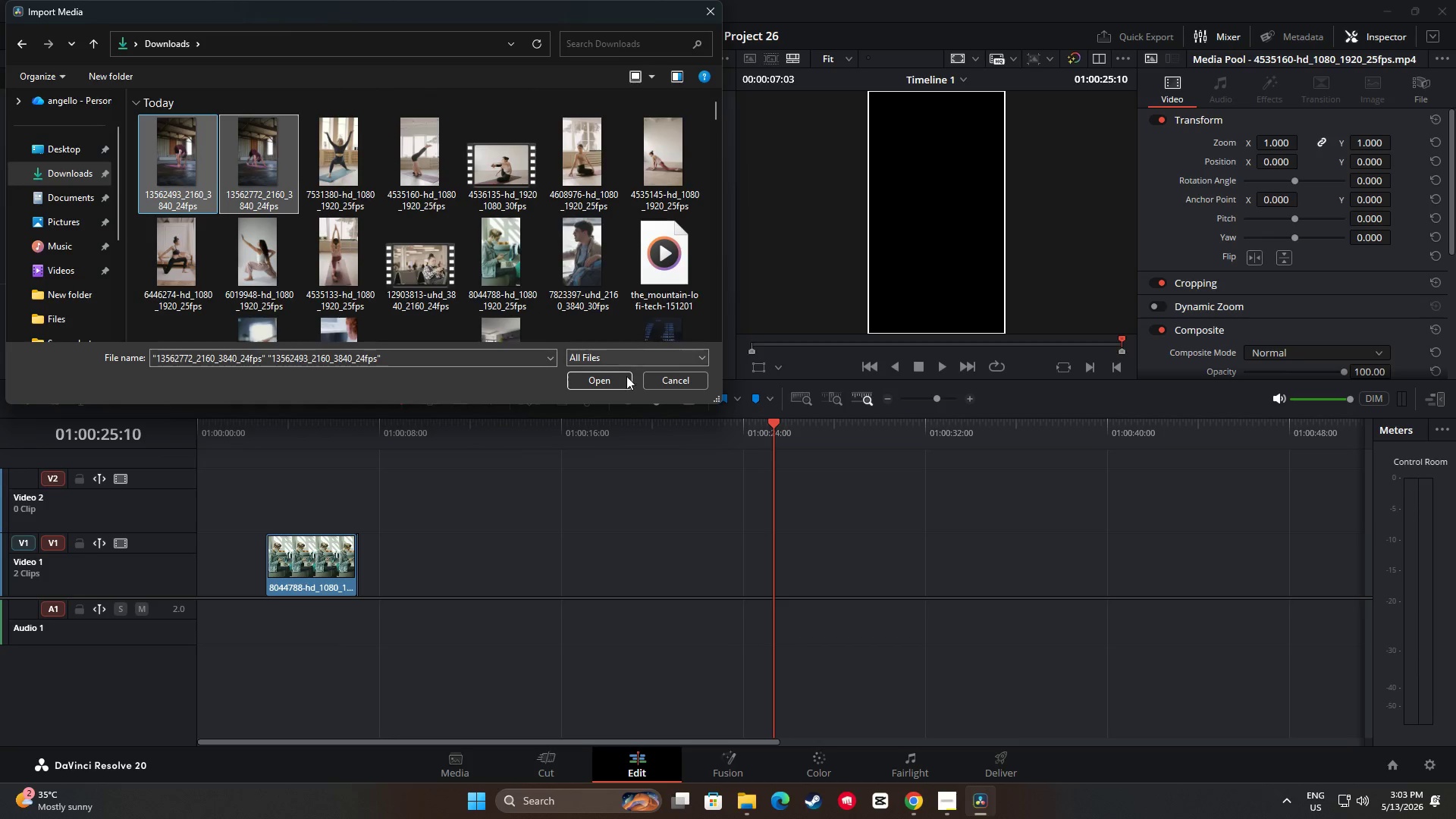 
left_click([625, 378])
 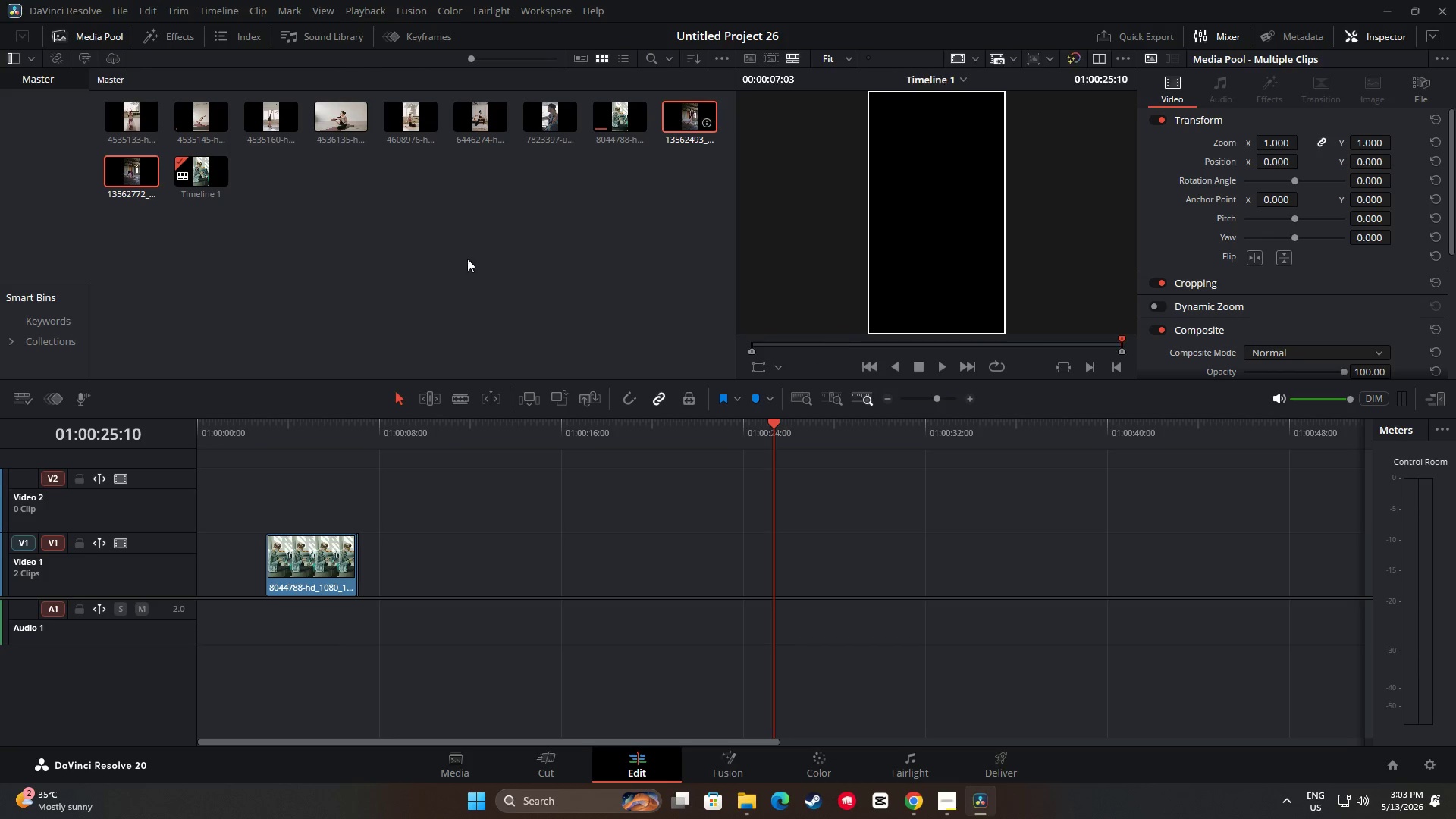 
wait(8.14)
 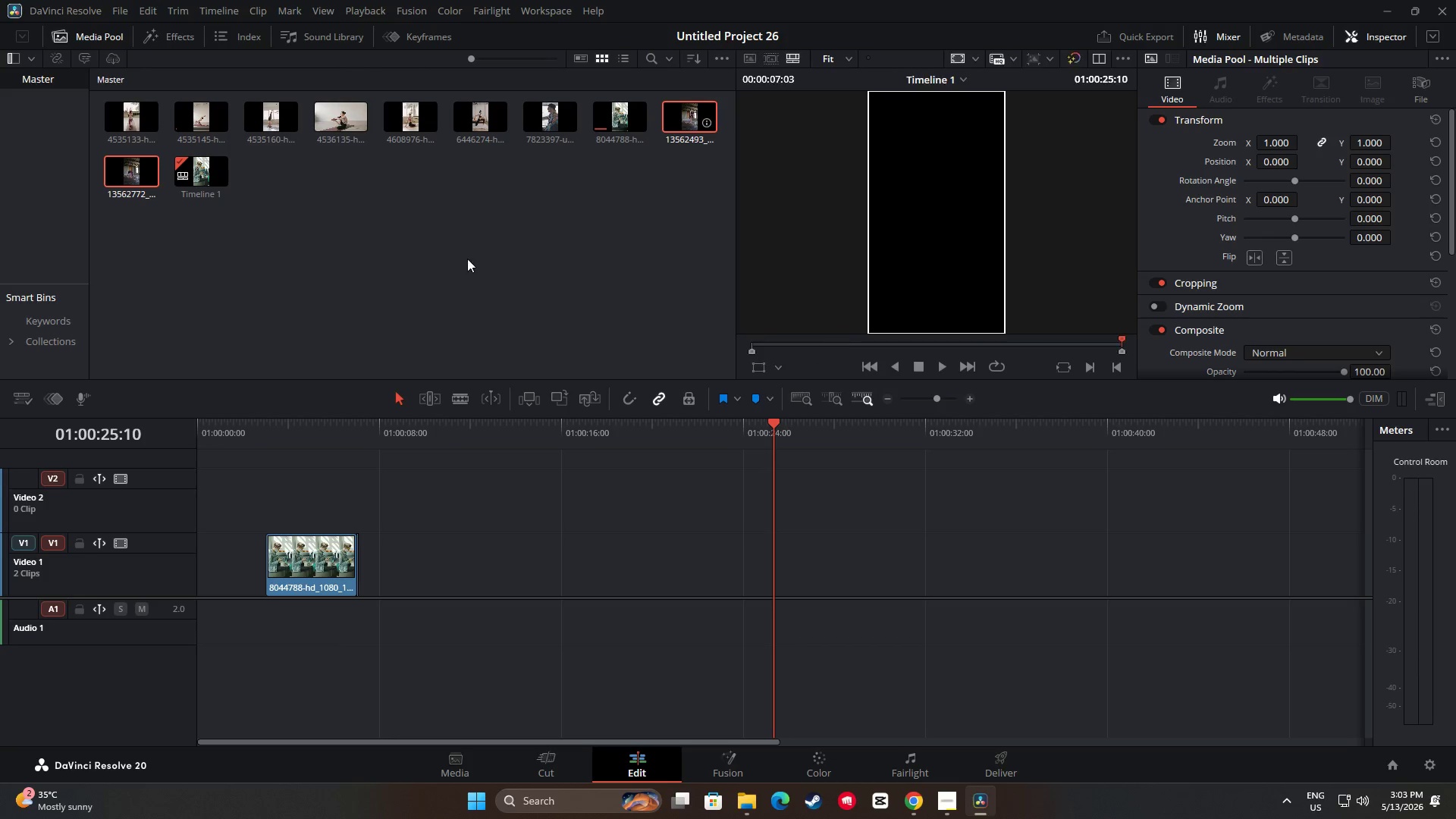 
left_click([927, 737])
 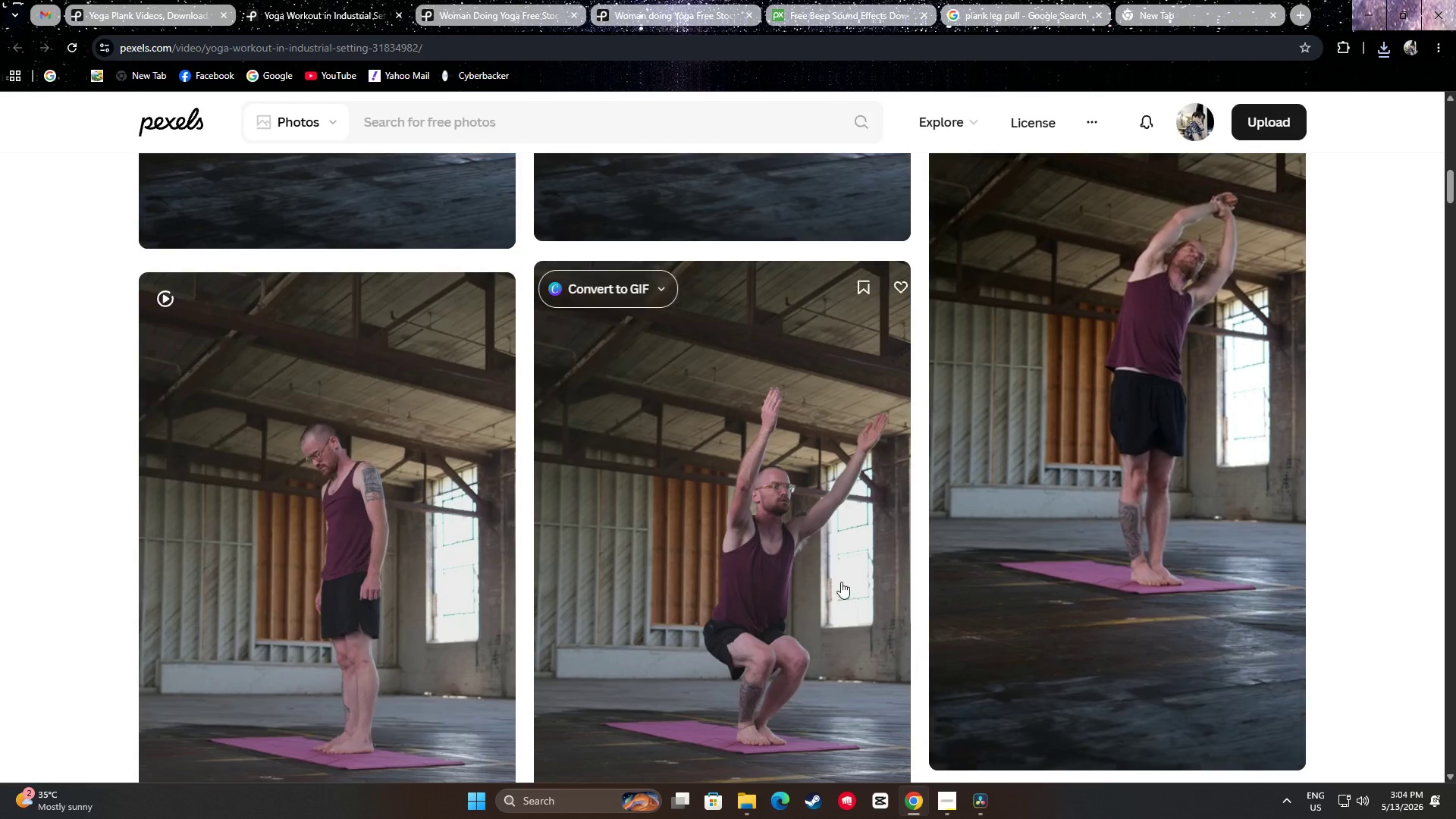 
scroll: coordinate [409, 447], scroll_direction: down, amount: 2.0
 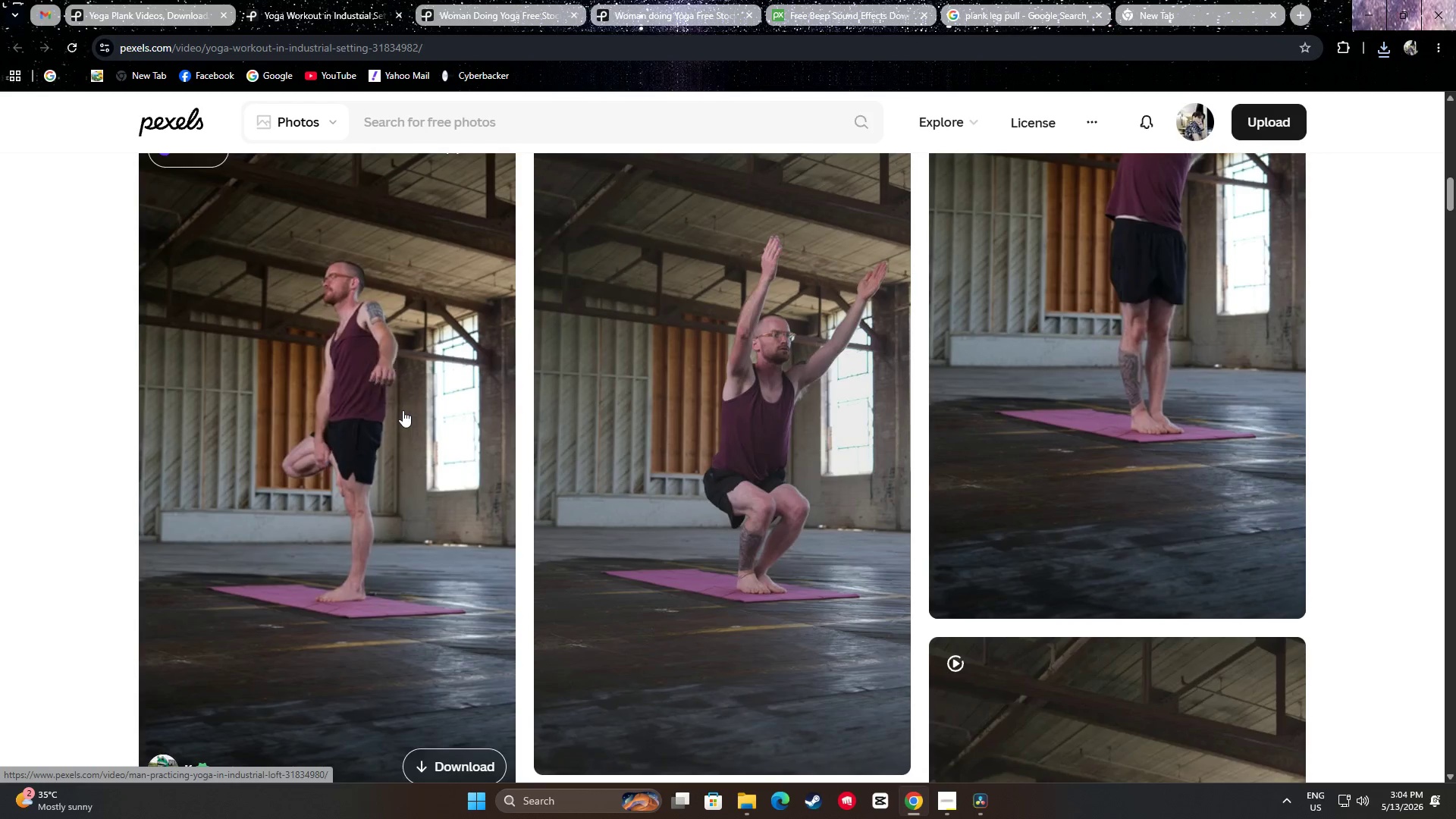 
wait(6.8)
 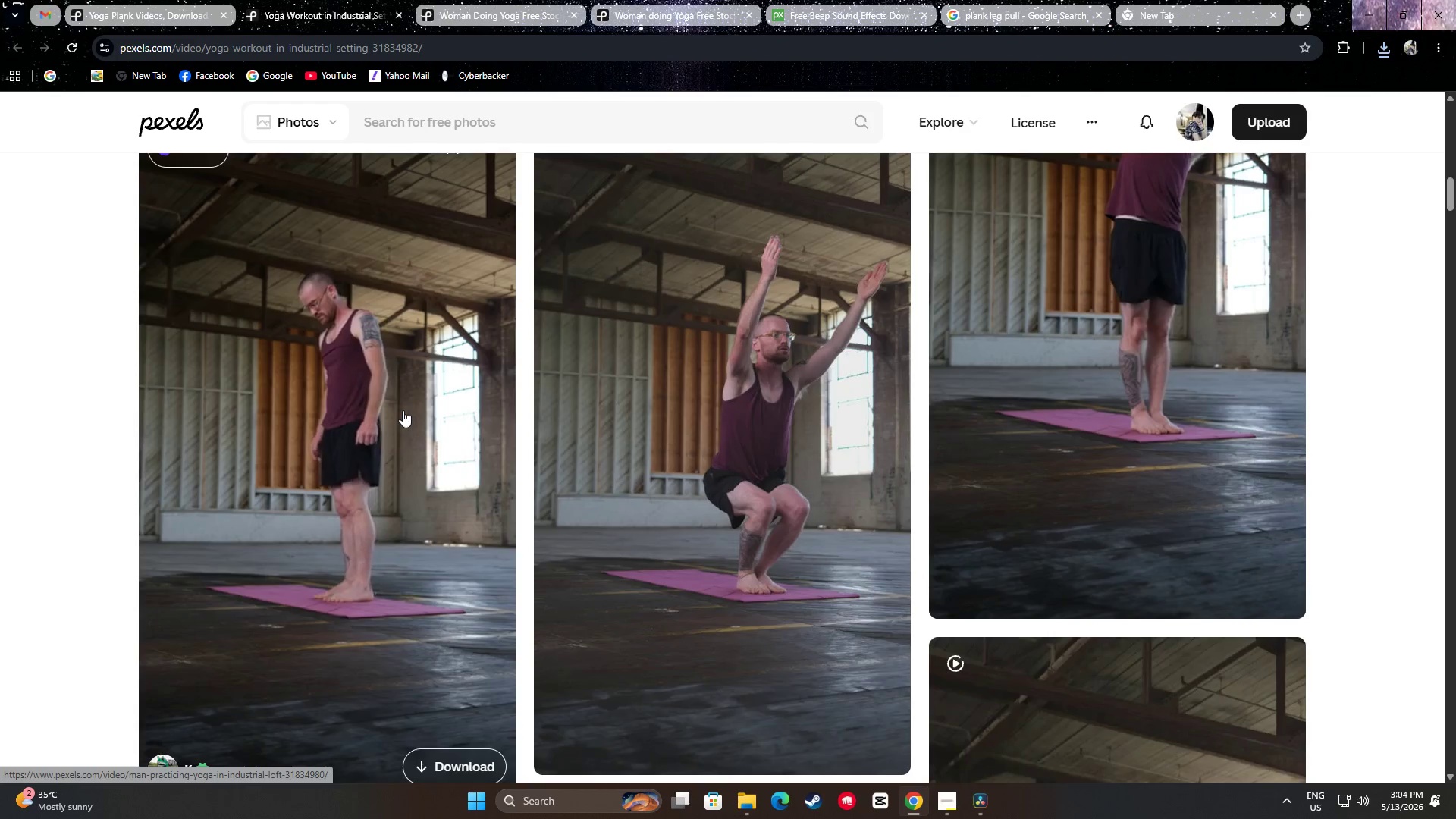 
scroll: coordinate [350, 238], scroll_direction: down, amount: 7.0
 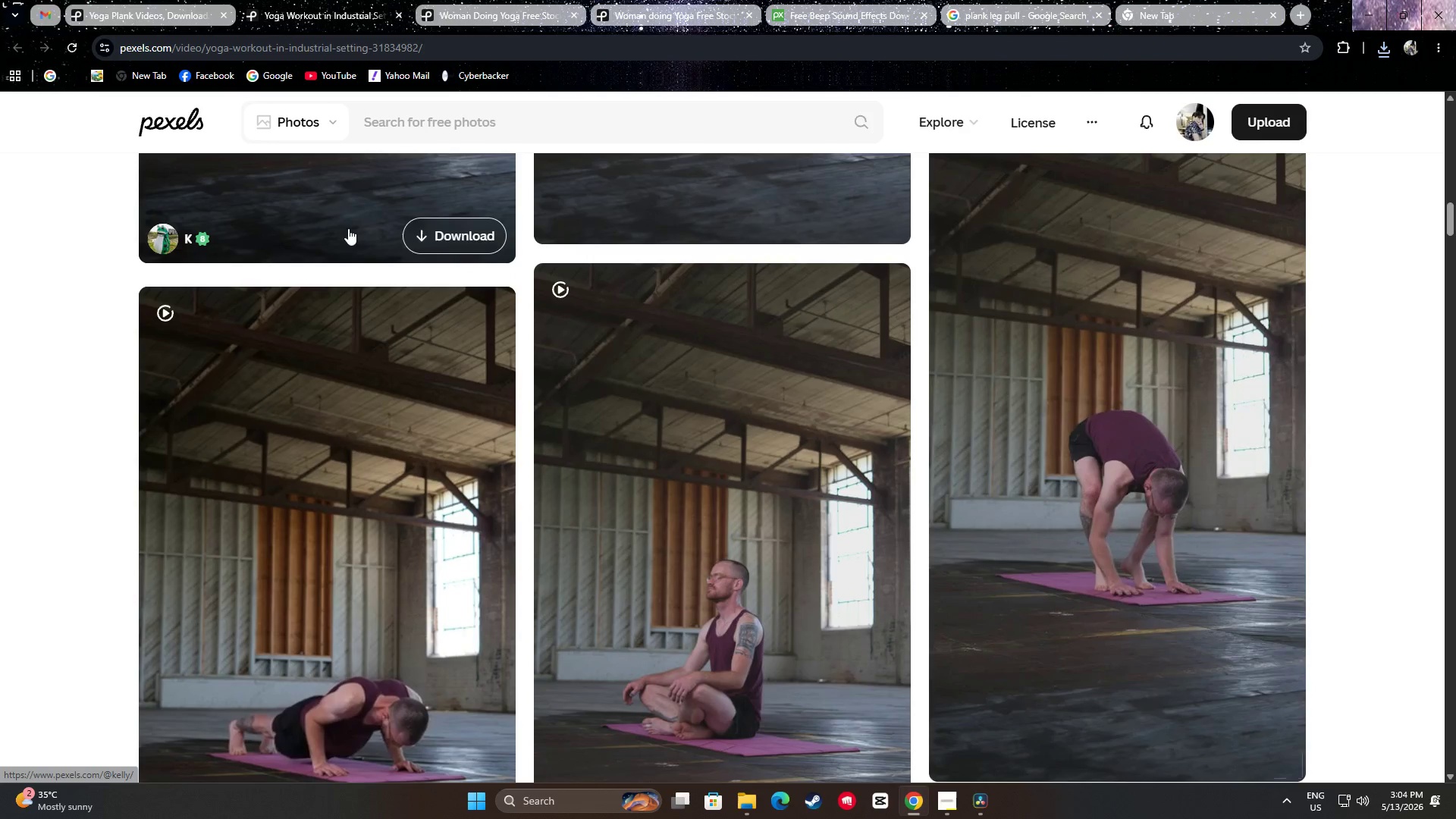 
scroll: coordinate [362, 281], scroll_direction: up, amount: 7.0
 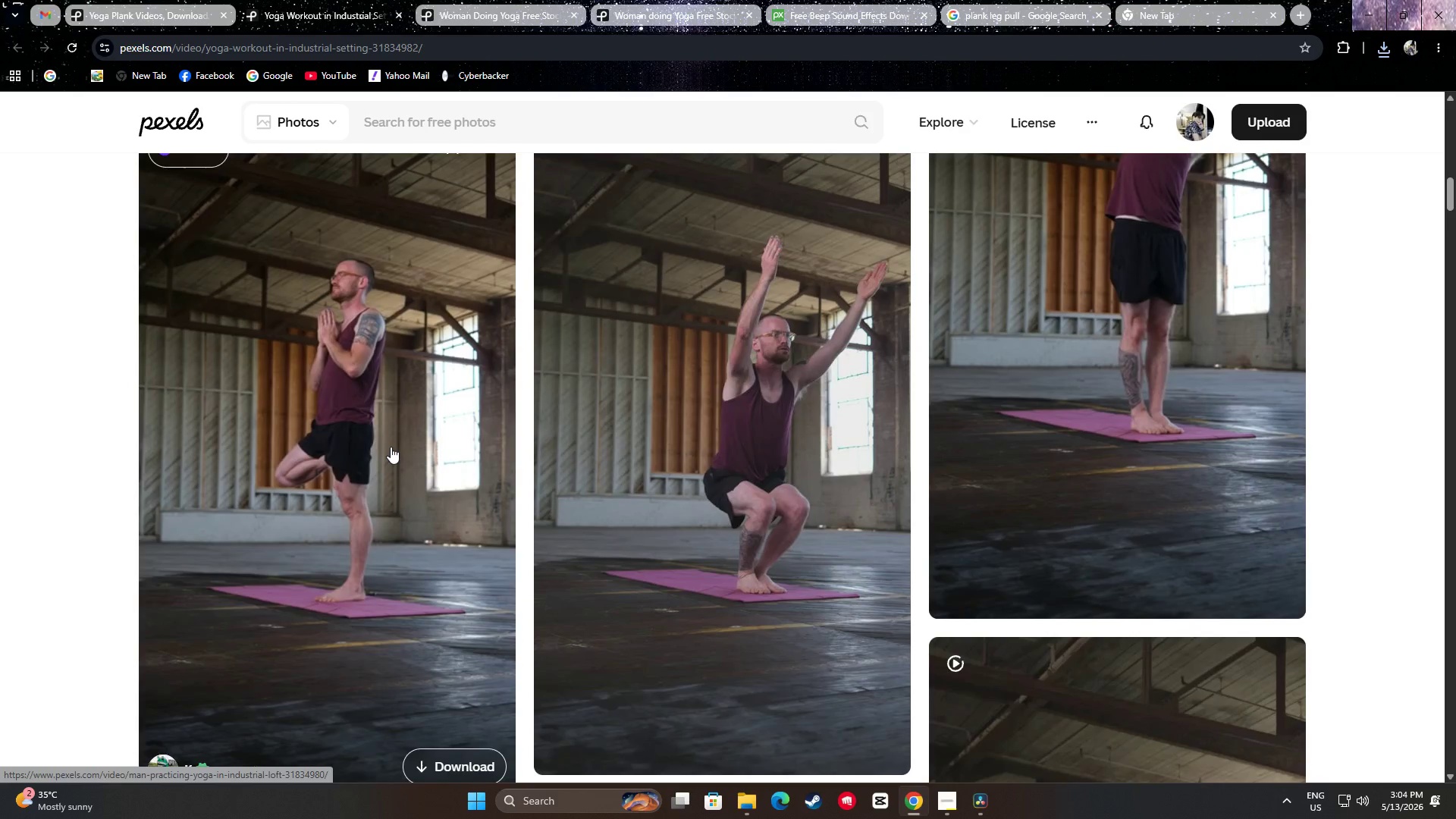 
scroll: coordinate [1185, 378], scroll_direction: down, amount: 13.0
 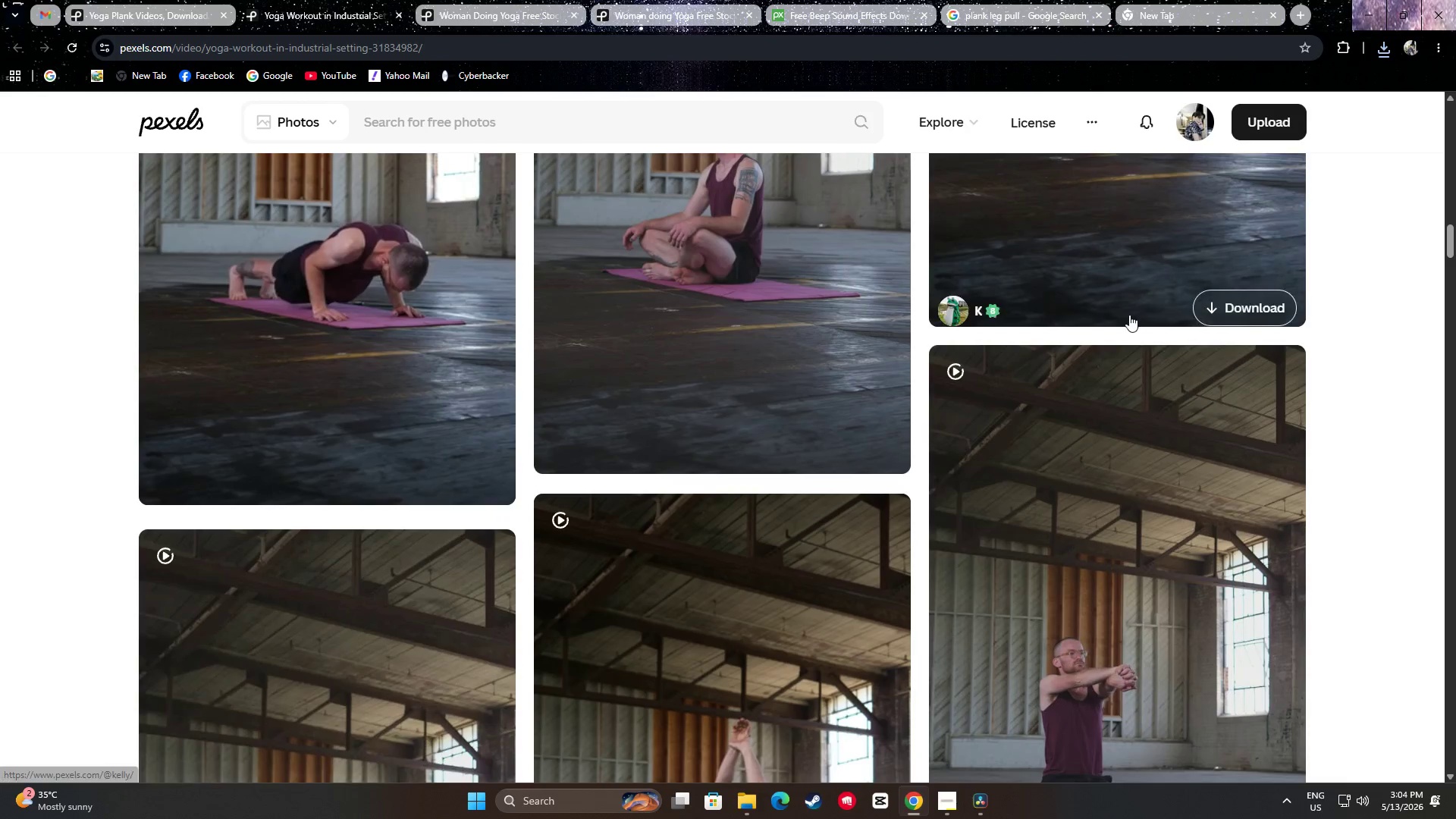 
scroll: coordinate [1128, 310], scroll_direction: up, amount: 4.0
 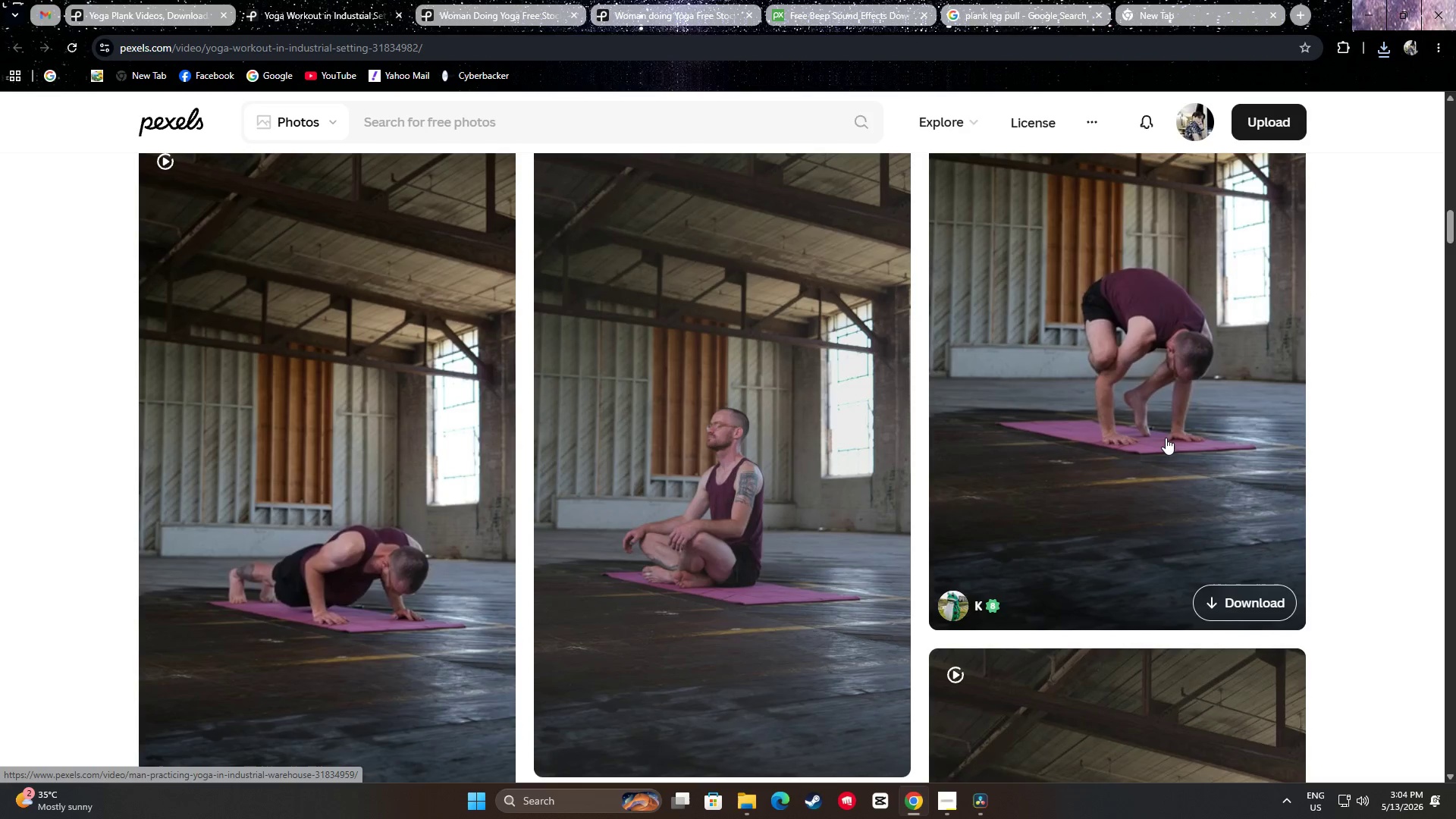 
wait(5.11)
 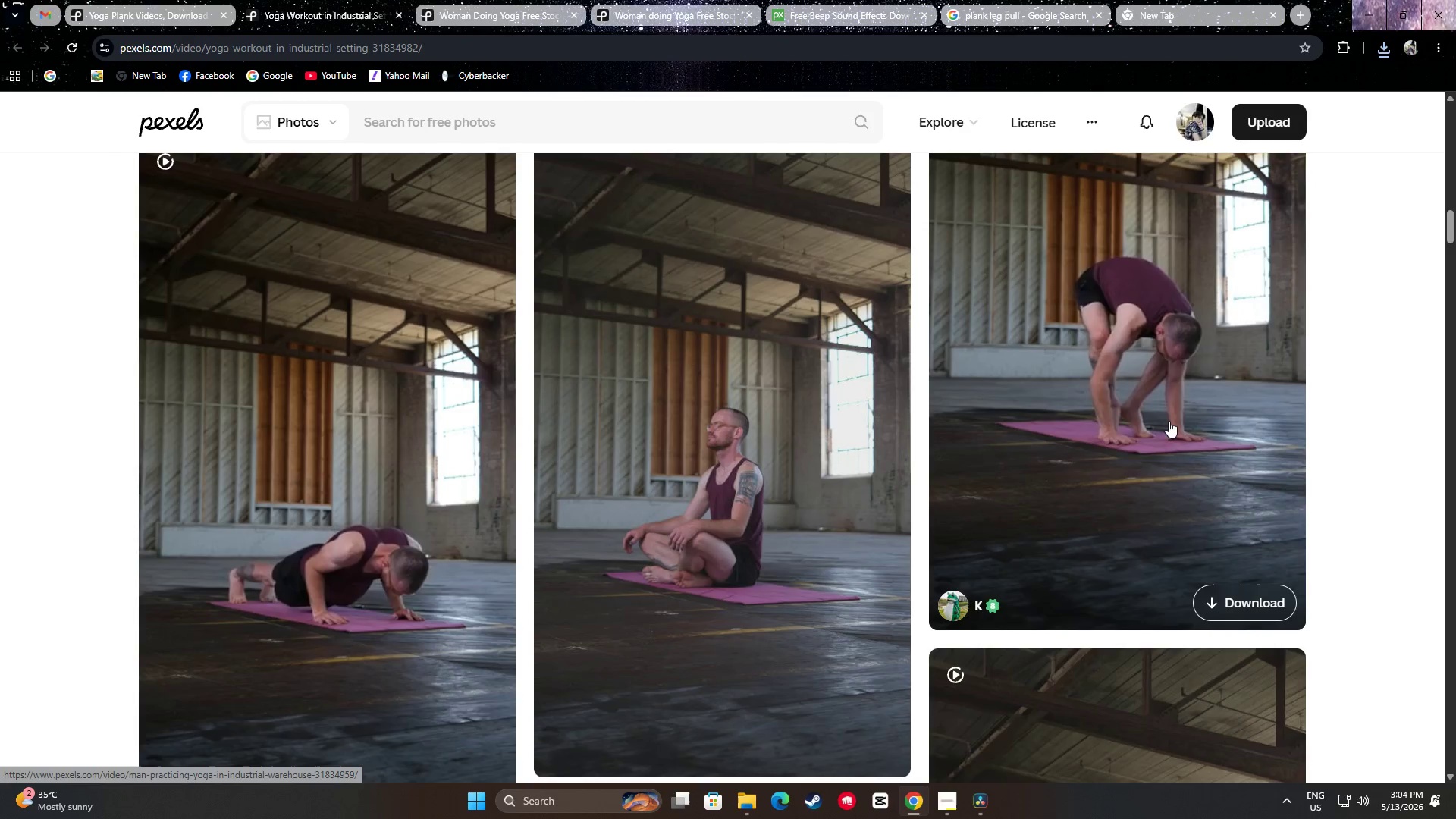 
scroll: coordinate [375, 432], scroll_direction: down, amount: 10.0
 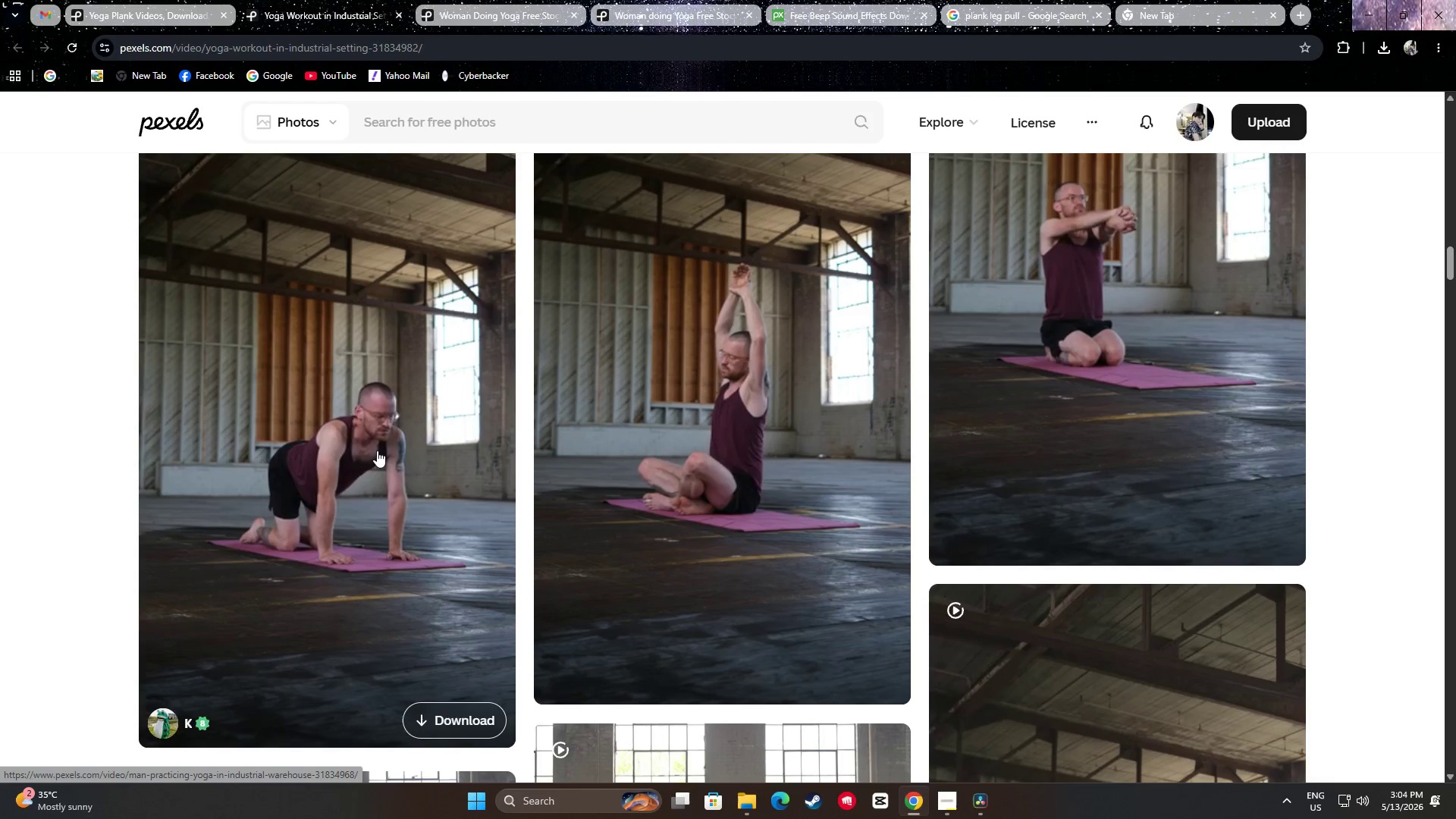 
wait(14.55)
 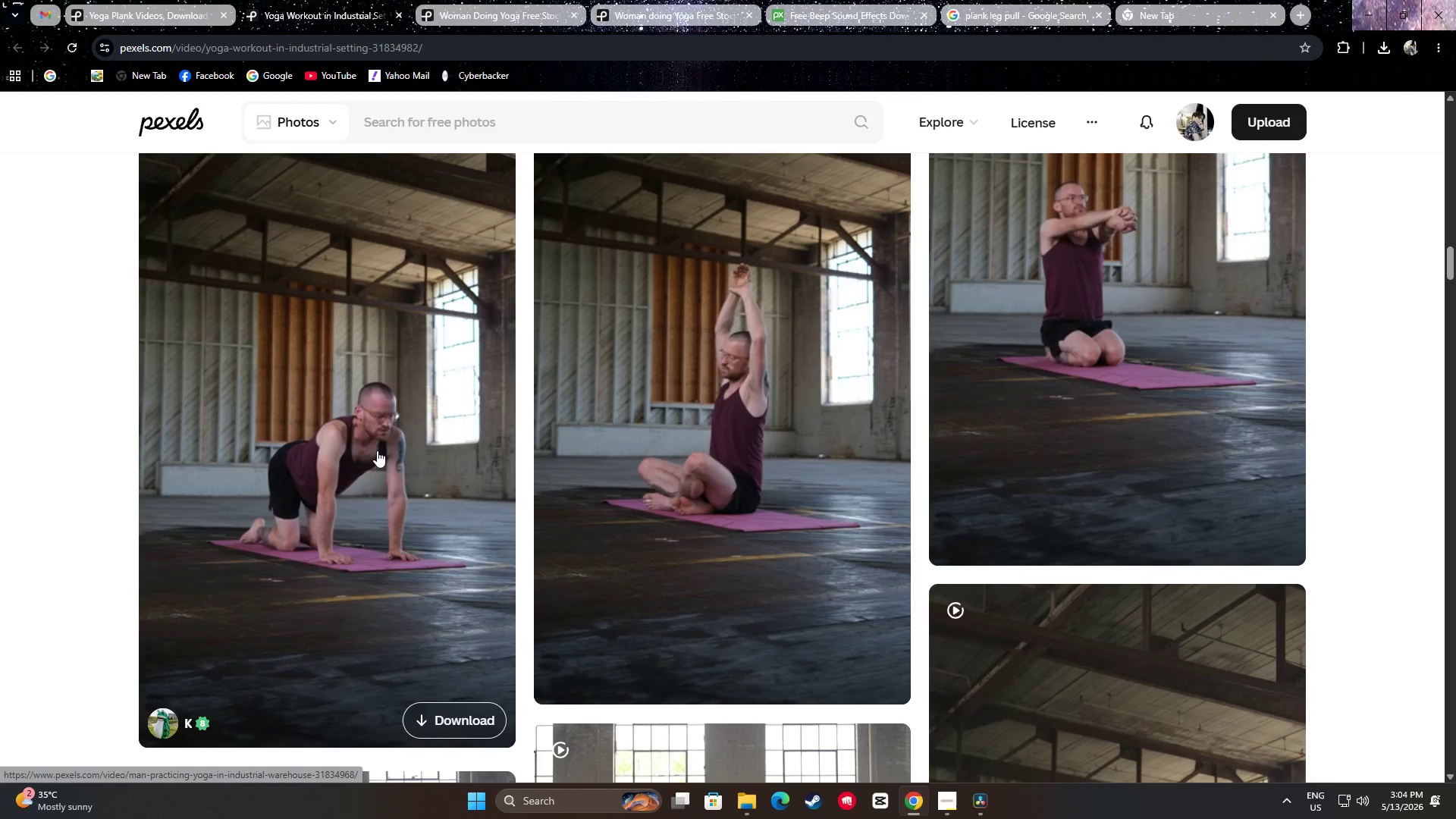 
scroll: coordinate [355, 448], scroll_direction: down, amount: 3.0
 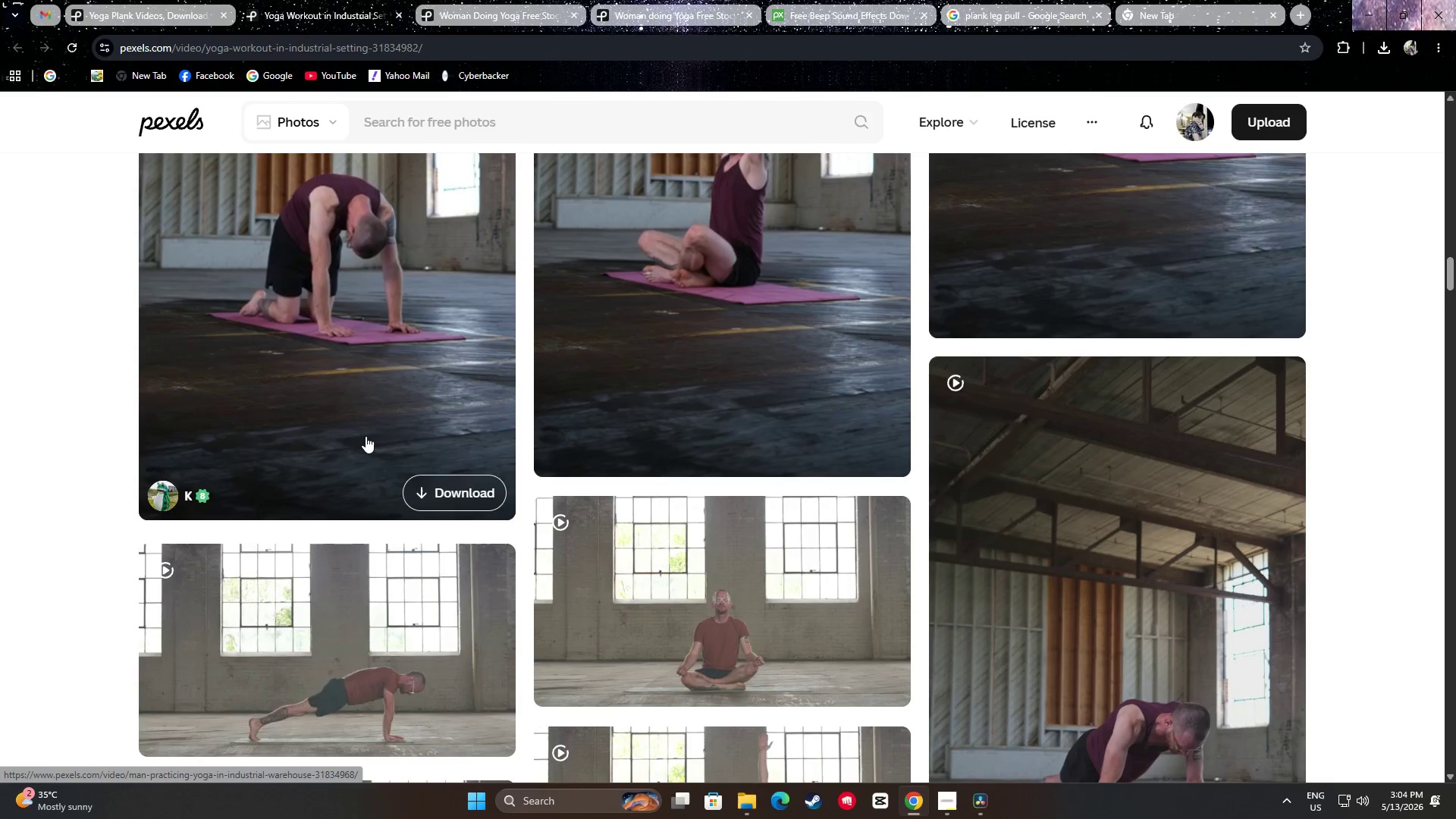 
scroll: coordinate [367, 436], scroll_direction: up, amount: 2.0
 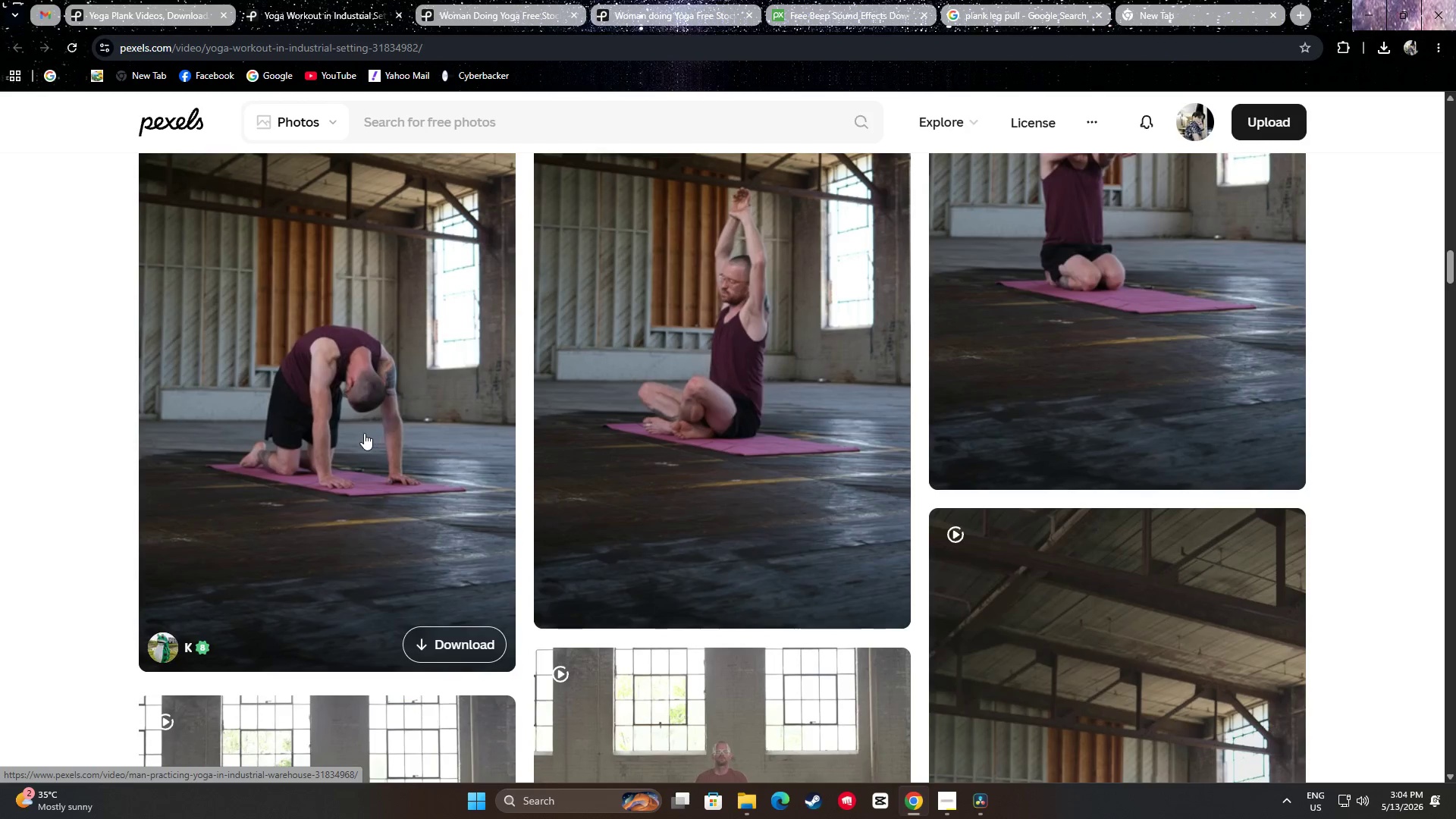 
scroll: coordinate [381, 435], scroll_direction: down, amount: 3.0
 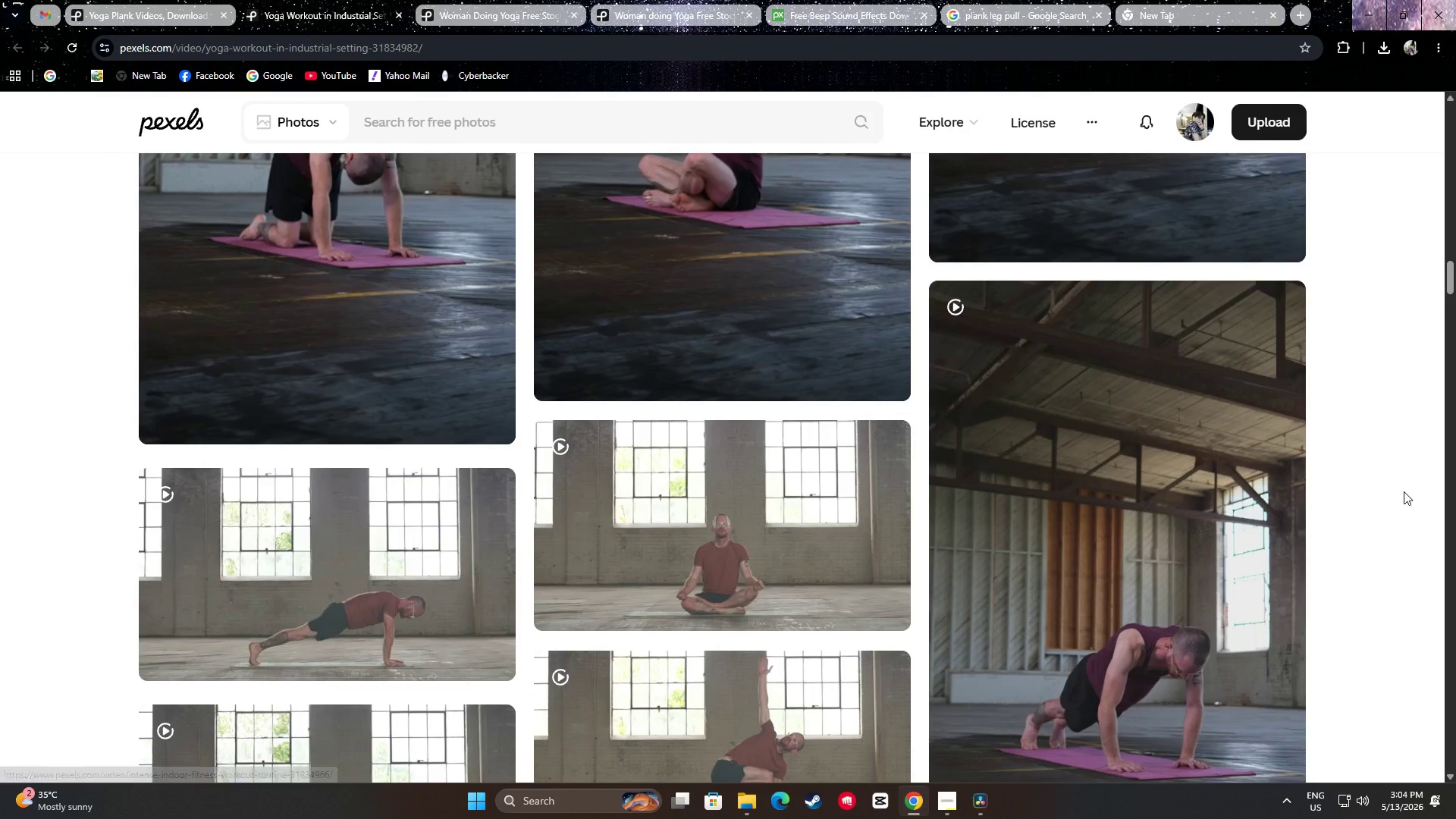 
scroll: coordinate [1394, 487], scroll_direction: up, amount: 3.0
 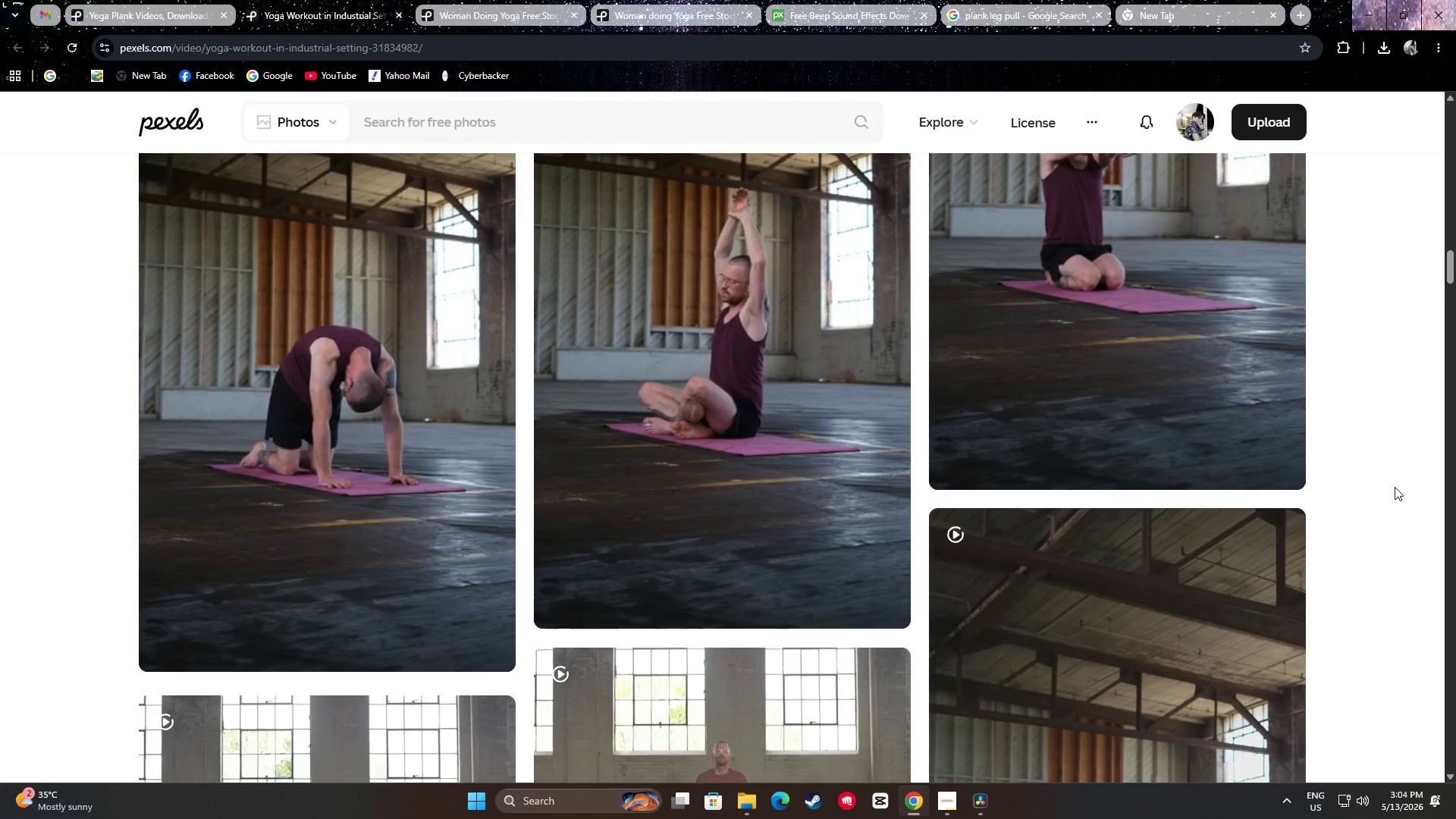 
scroll: coordinate [1227, 498], scroll_direction: down, amount: 5.0
 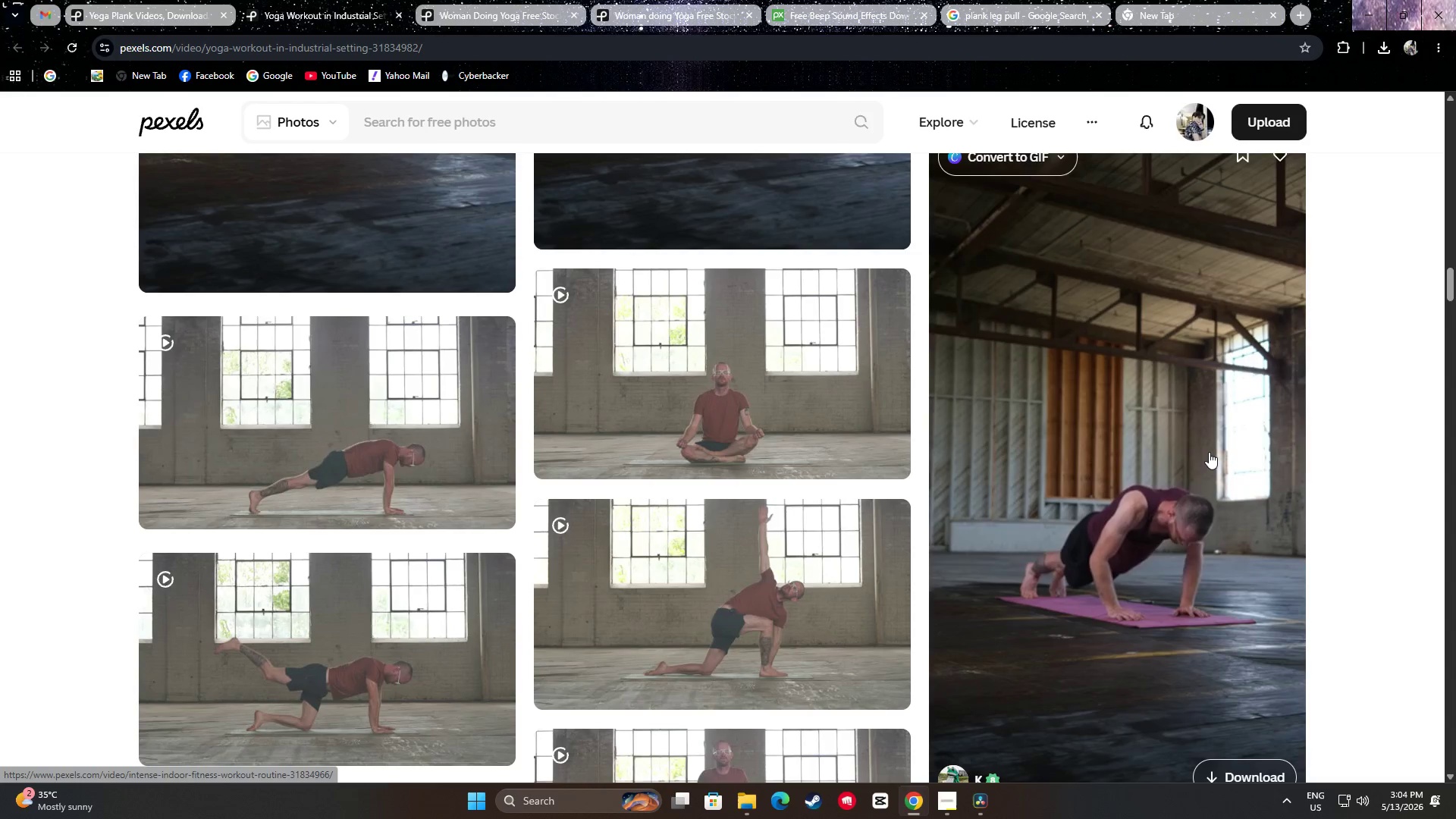 
wait(8.81)
 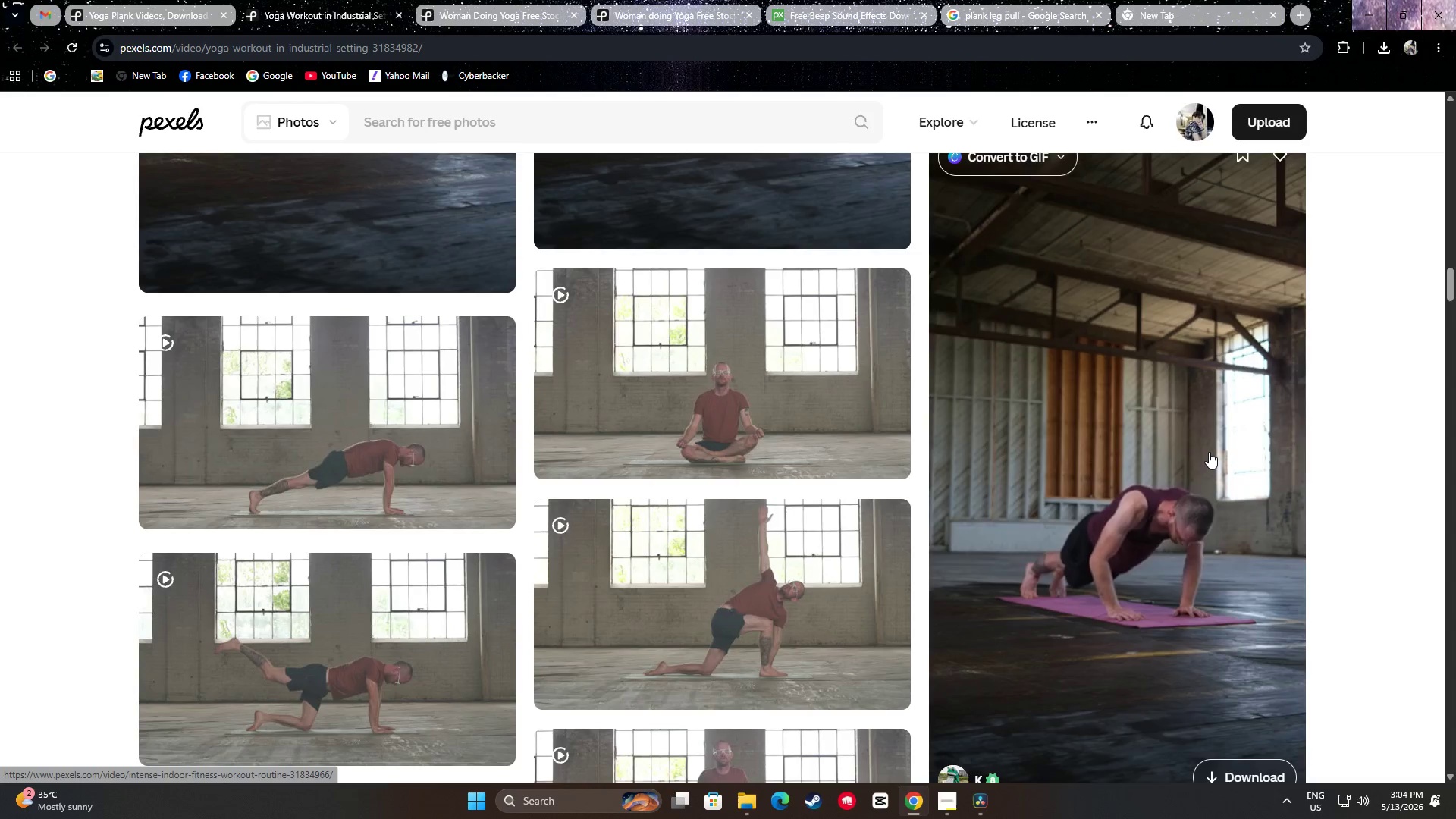 
scroll: coordinate [1209, 452], scroll_direction: down, amount: 2.0
 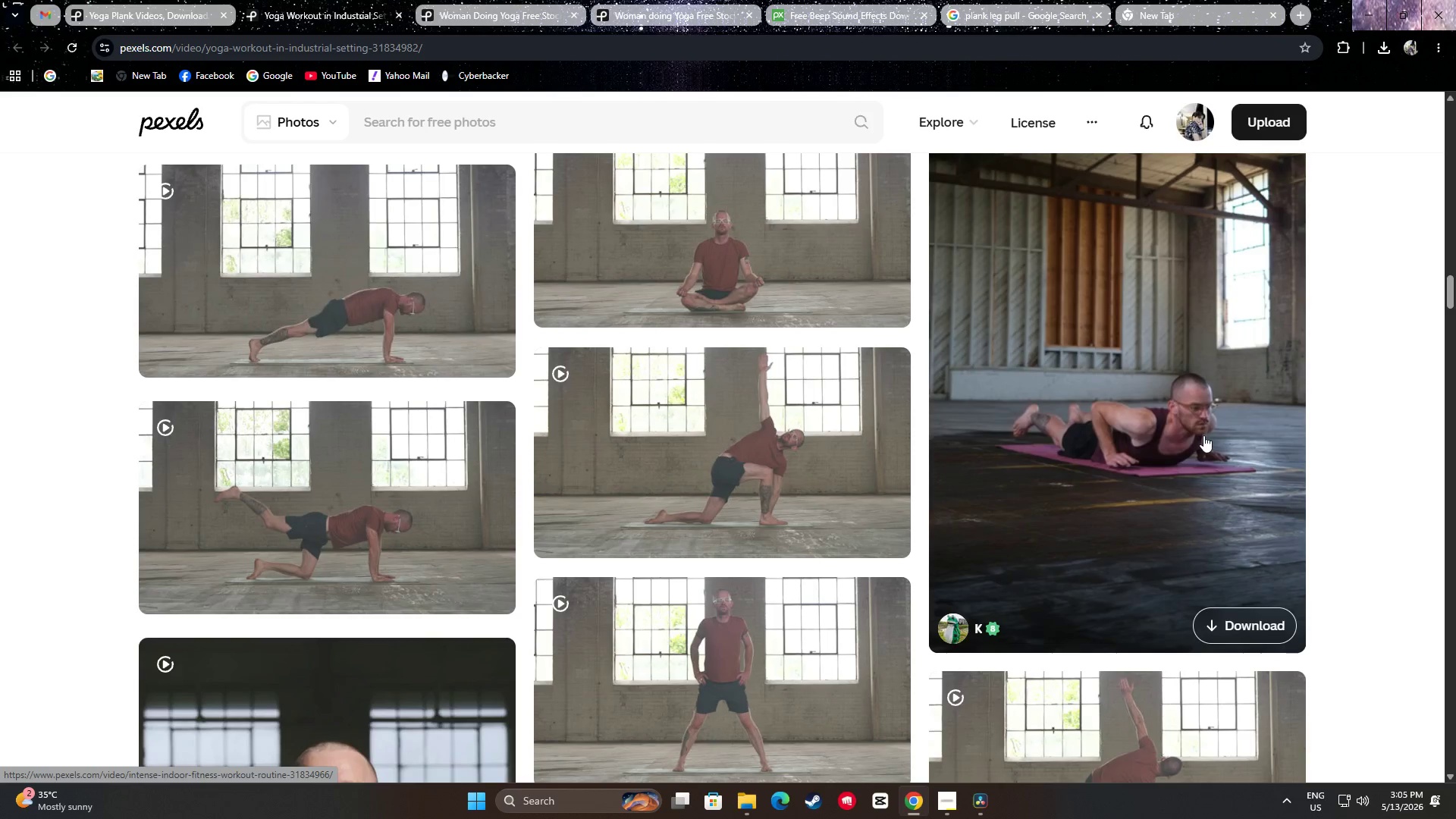 
wait(13.74)
 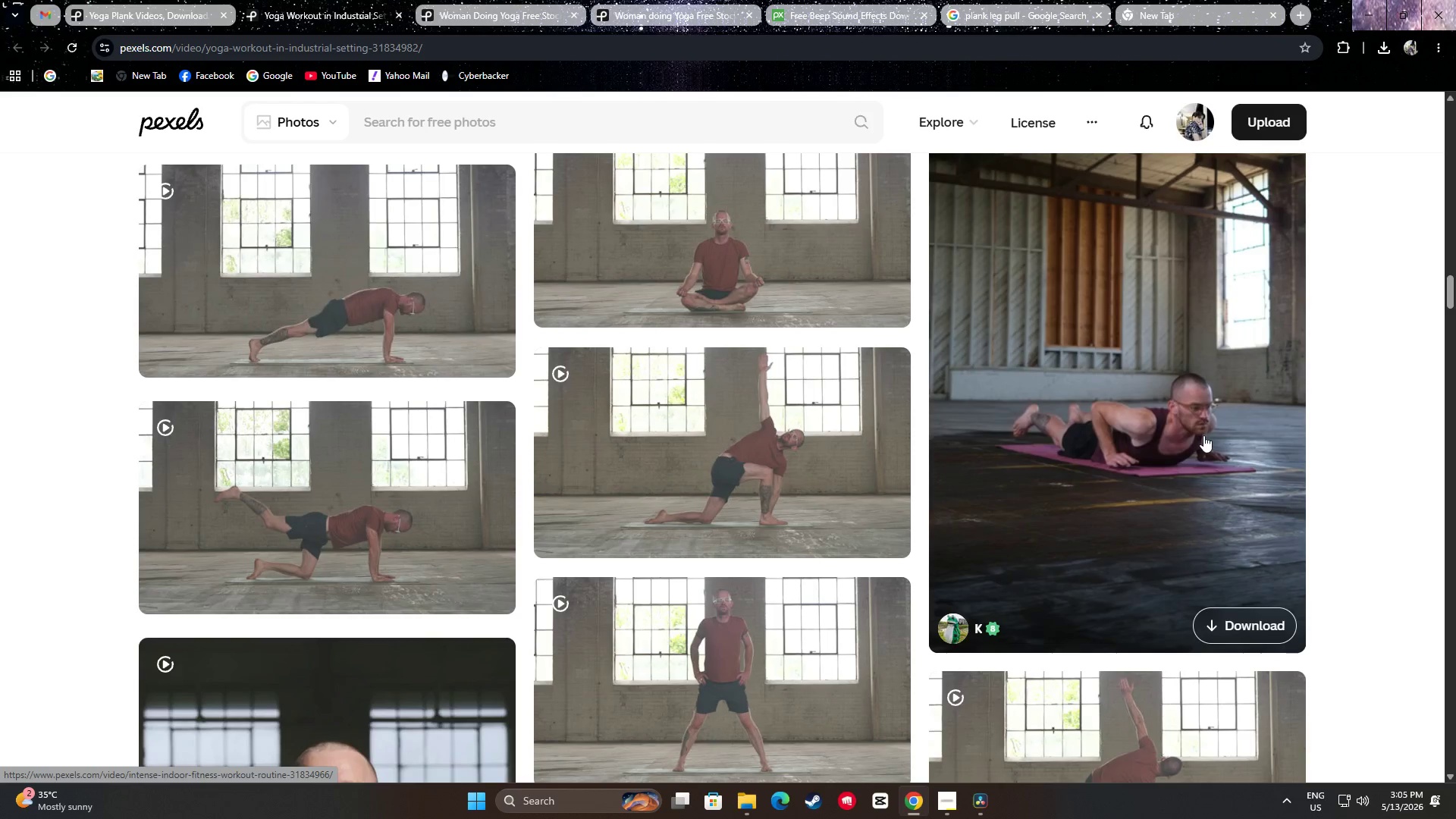 
scroll: coordinate [1303, 541], scroll_direction: down, amount: 58.0
 